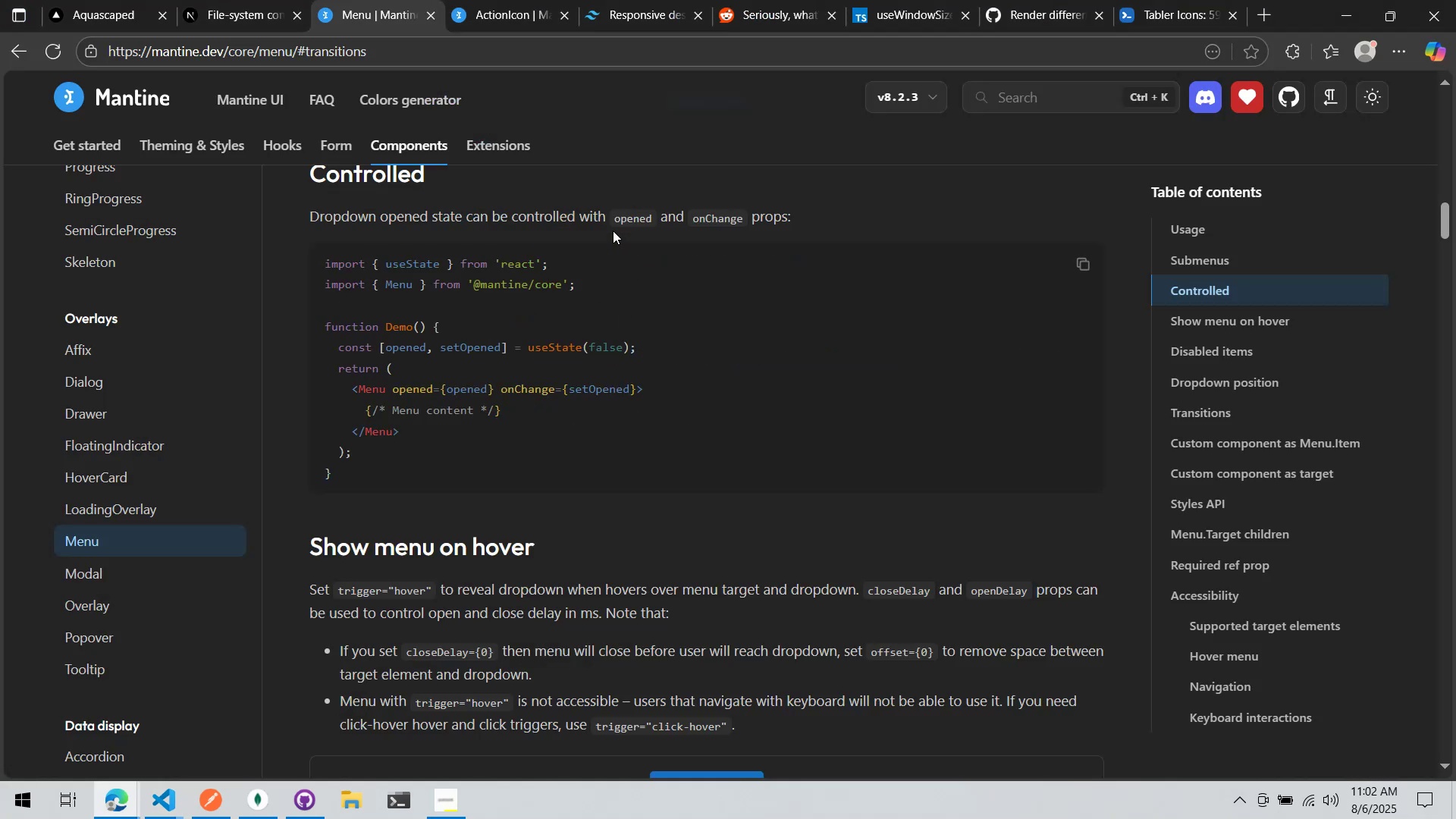 
key(Tab)
type(op)
key(Backspace)
key(Backspace)
type(mobile)
 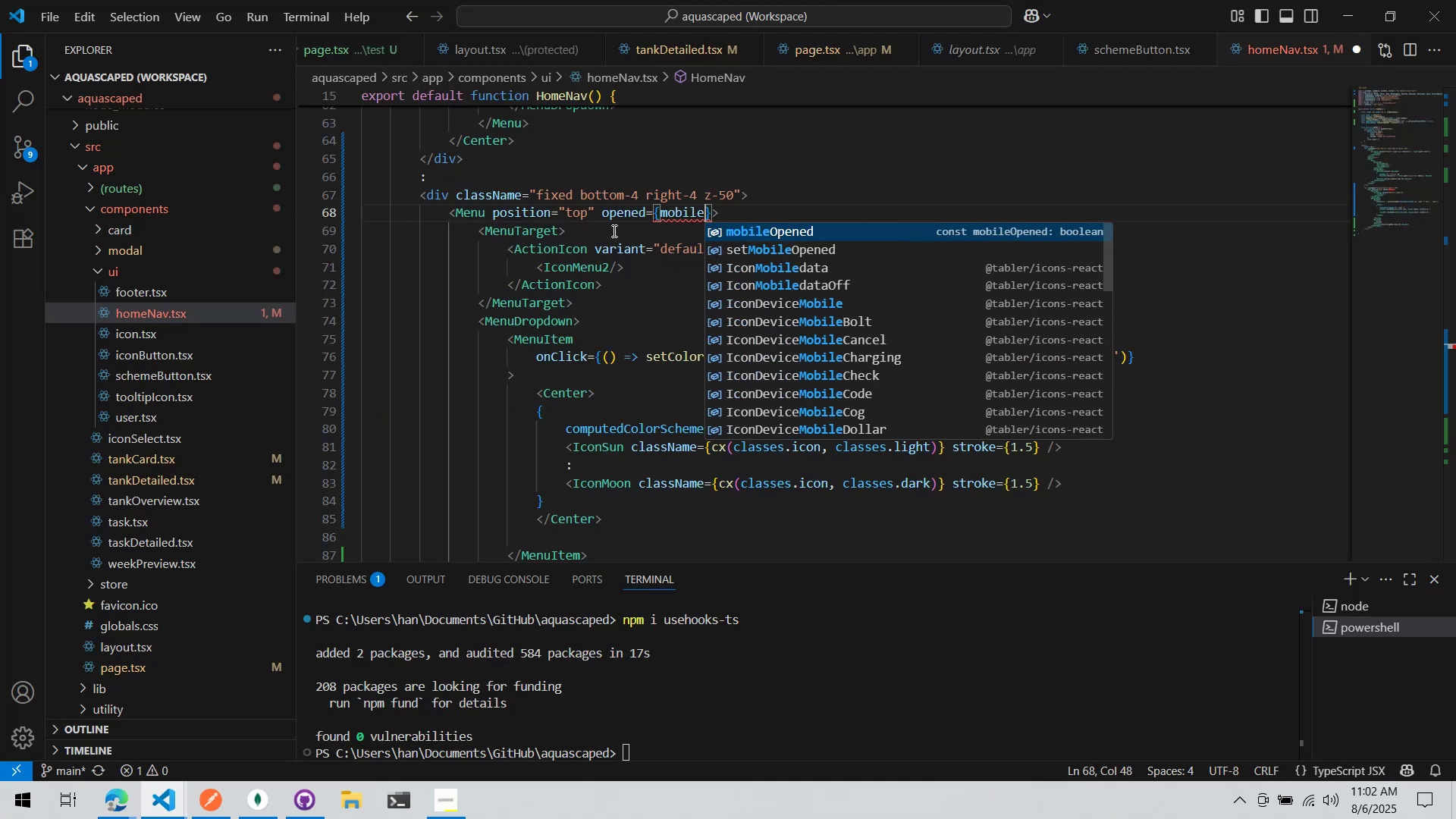 
key(Enter)
 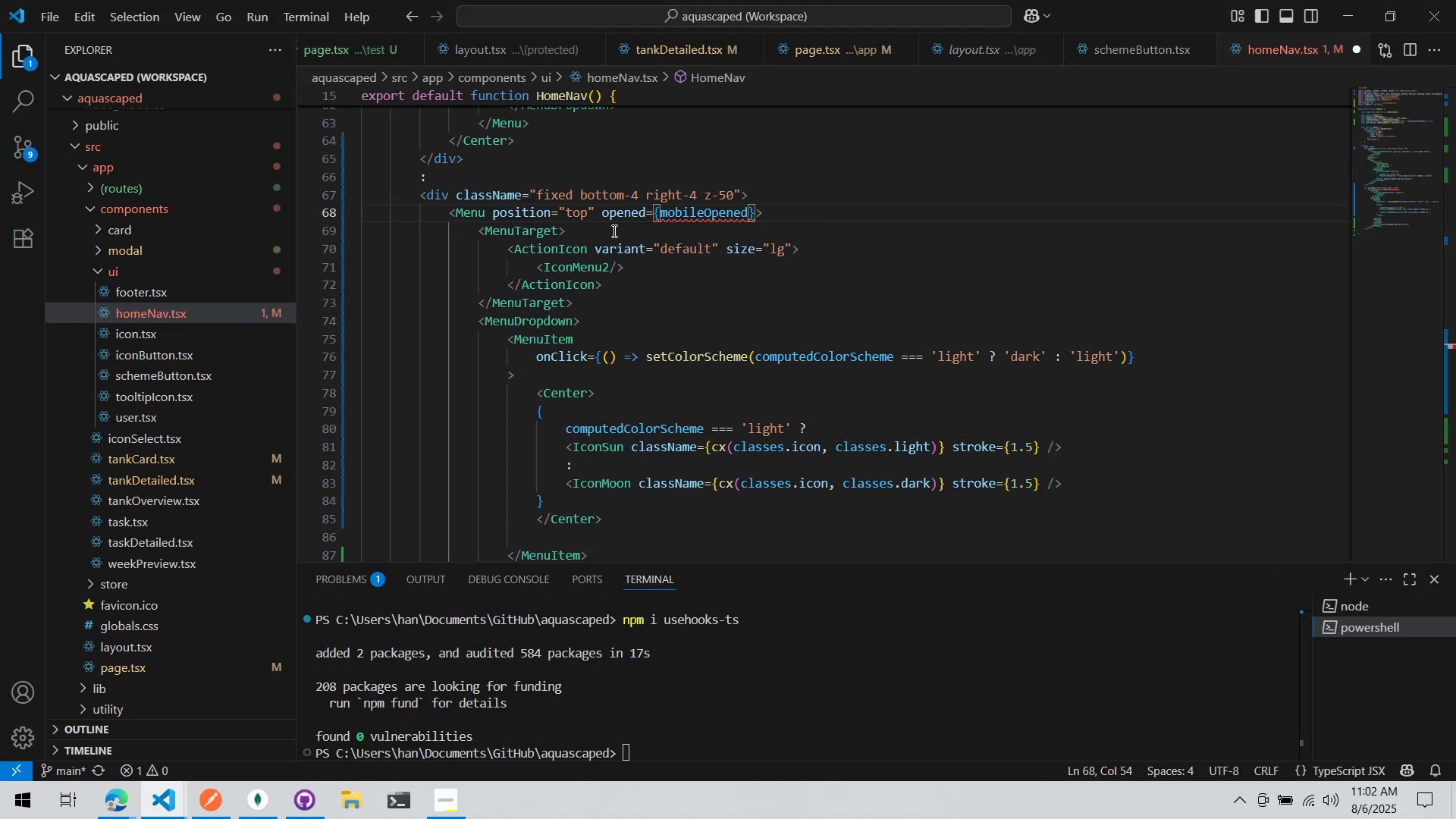 
key(ArrowRight)
 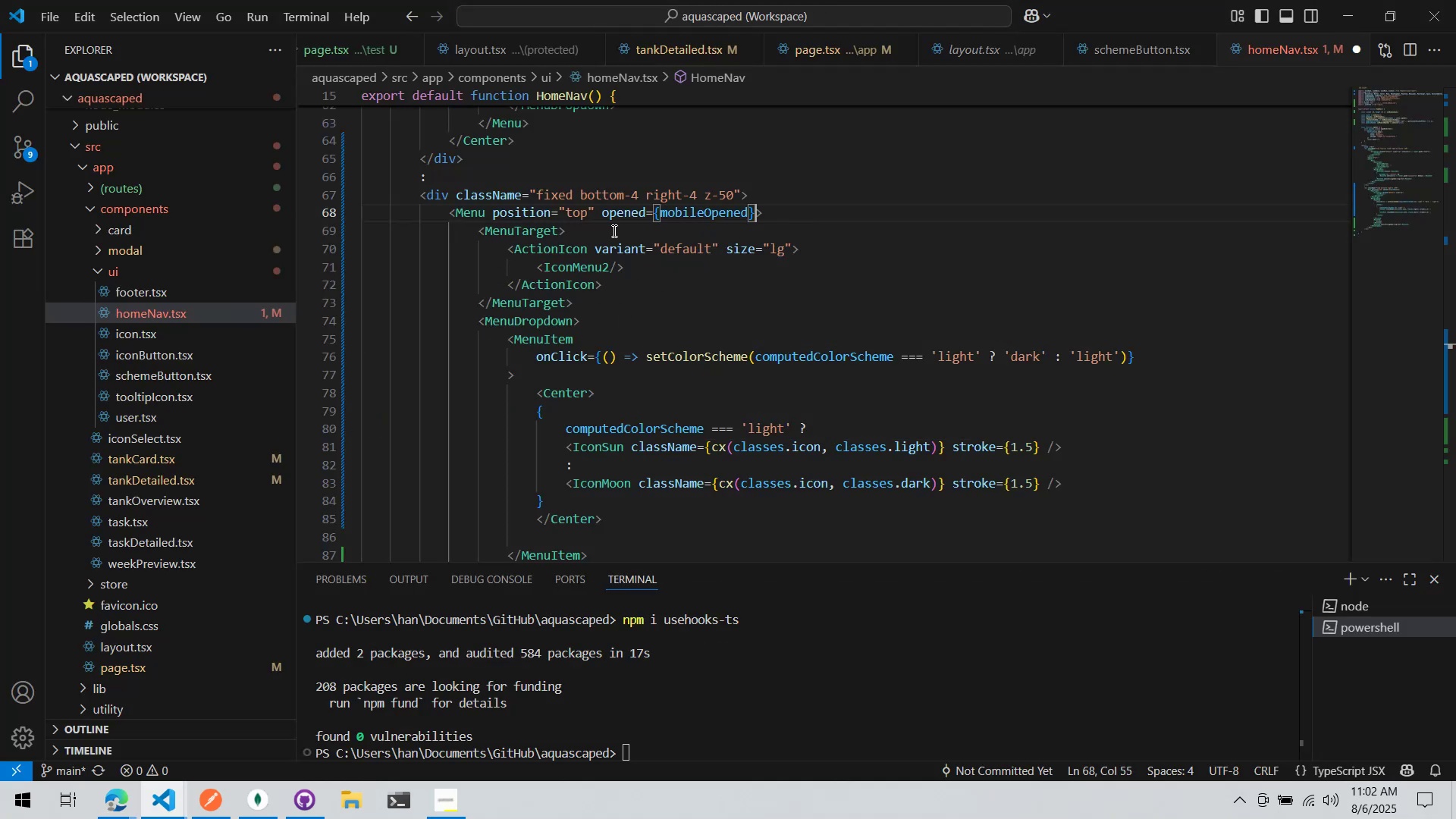 
key(Space)
 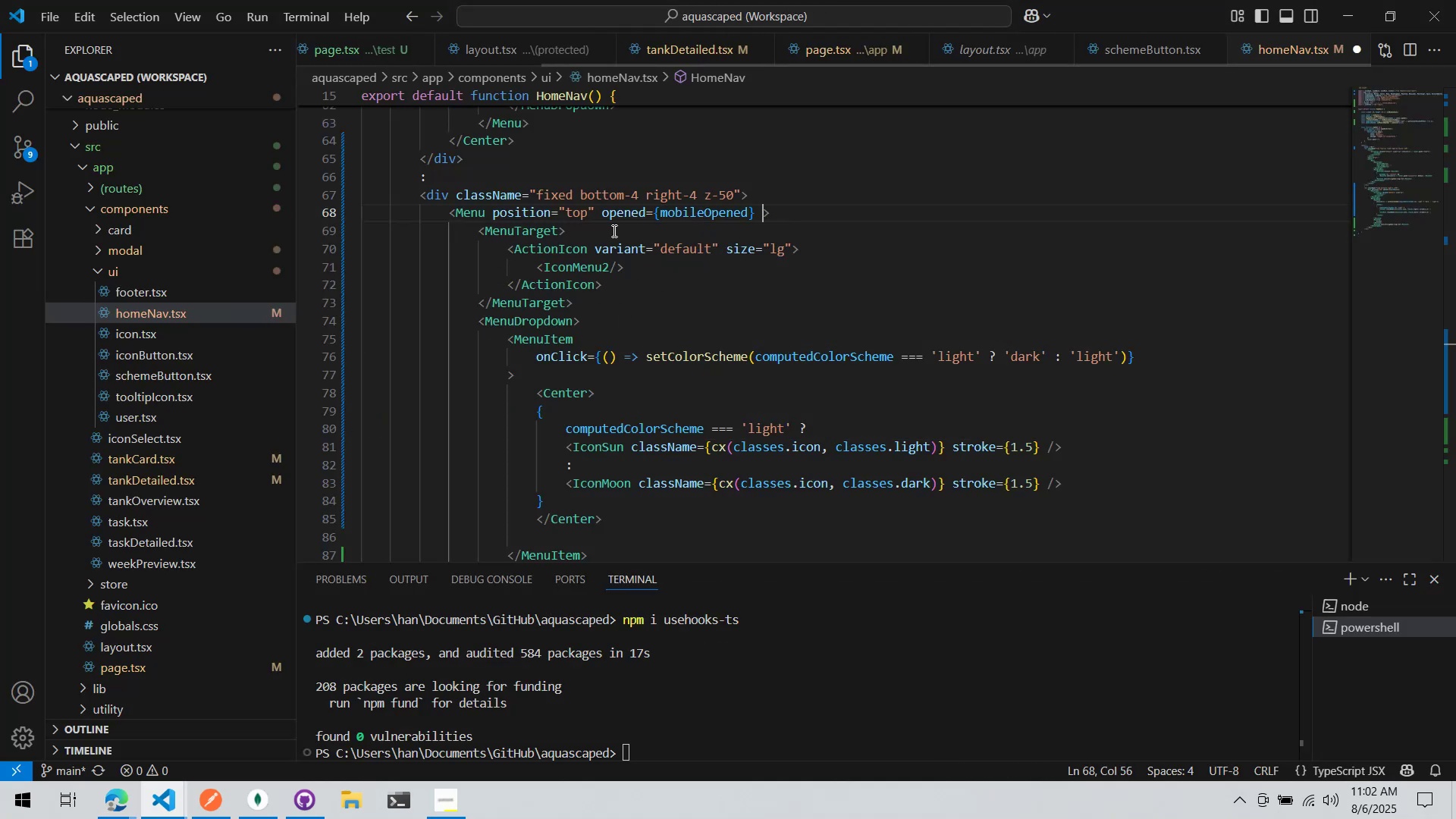 
key(Alt+AltLeft)
 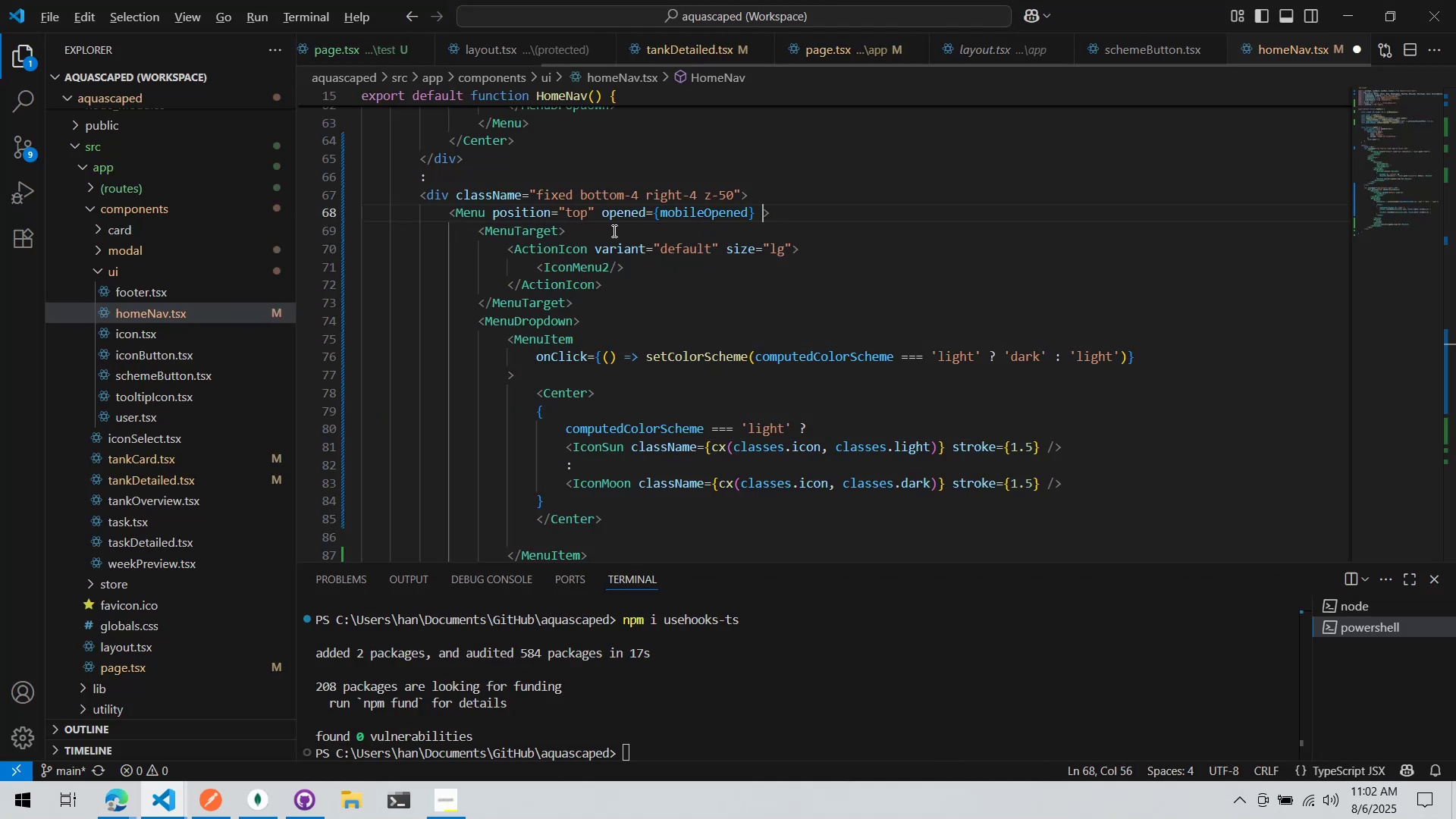 
key(Alt+Tab)
 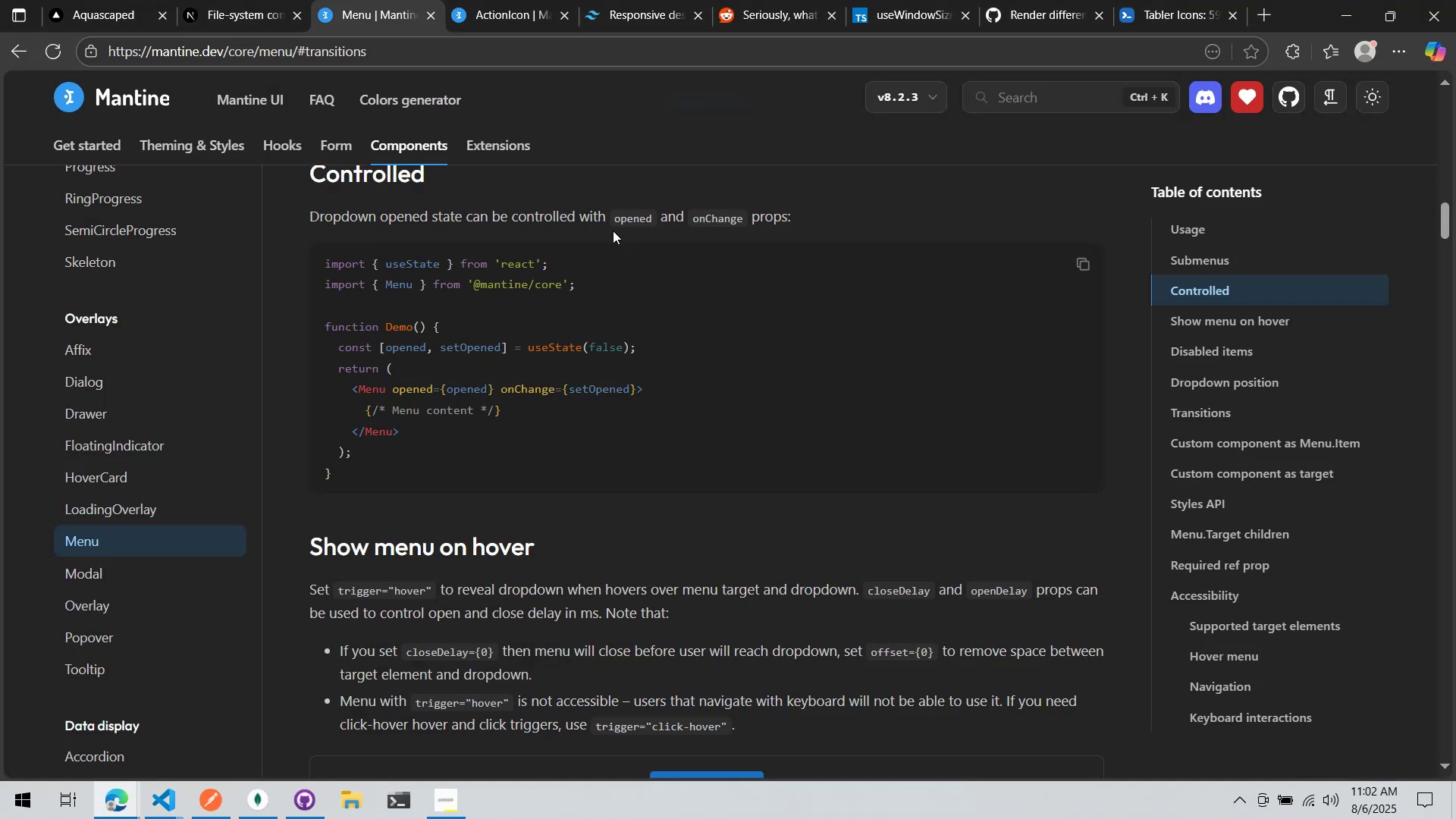 
key(Alt+AltLeft)
 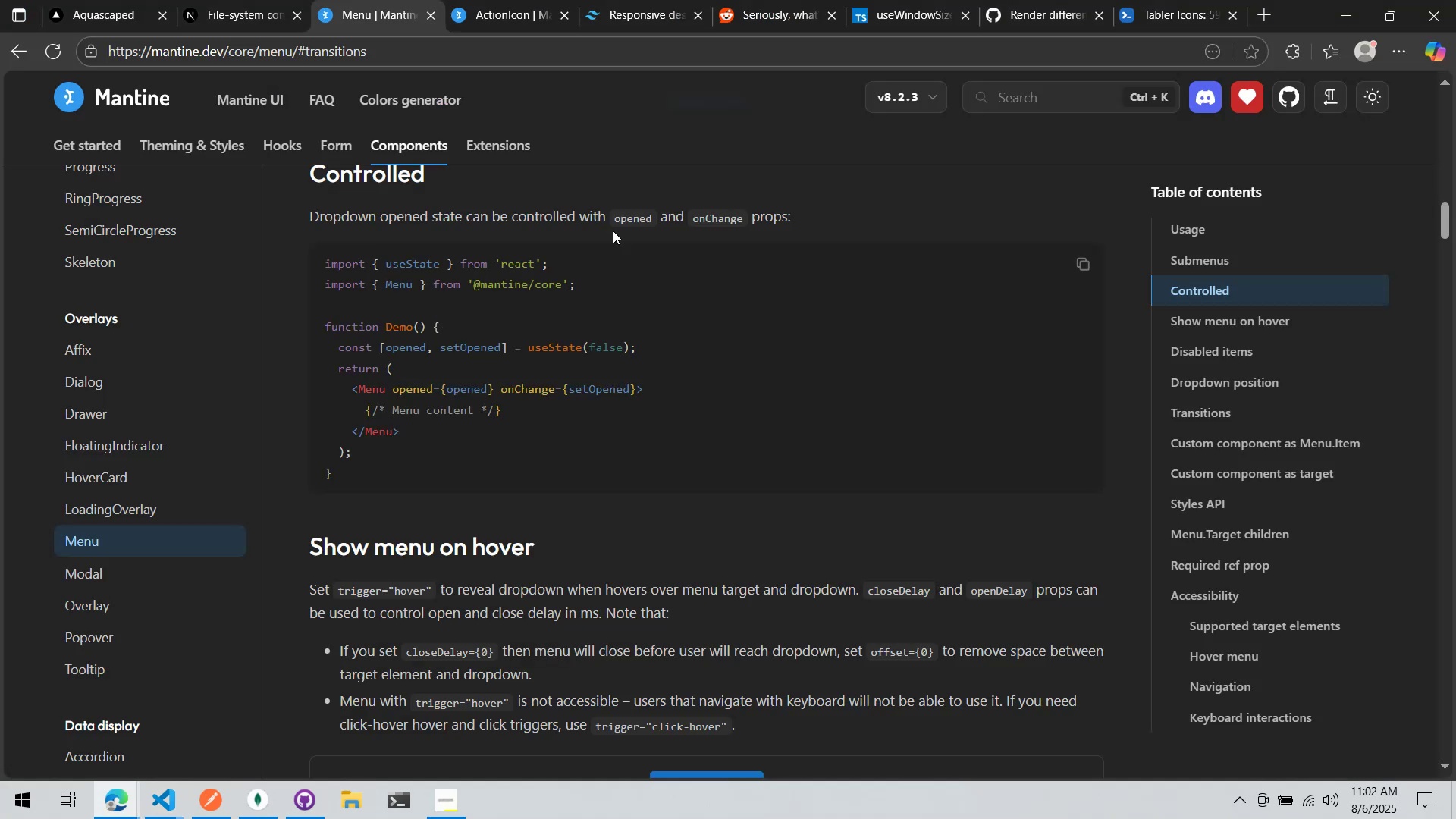 
key(Tab)
type(onChange={setMobileOpened)
 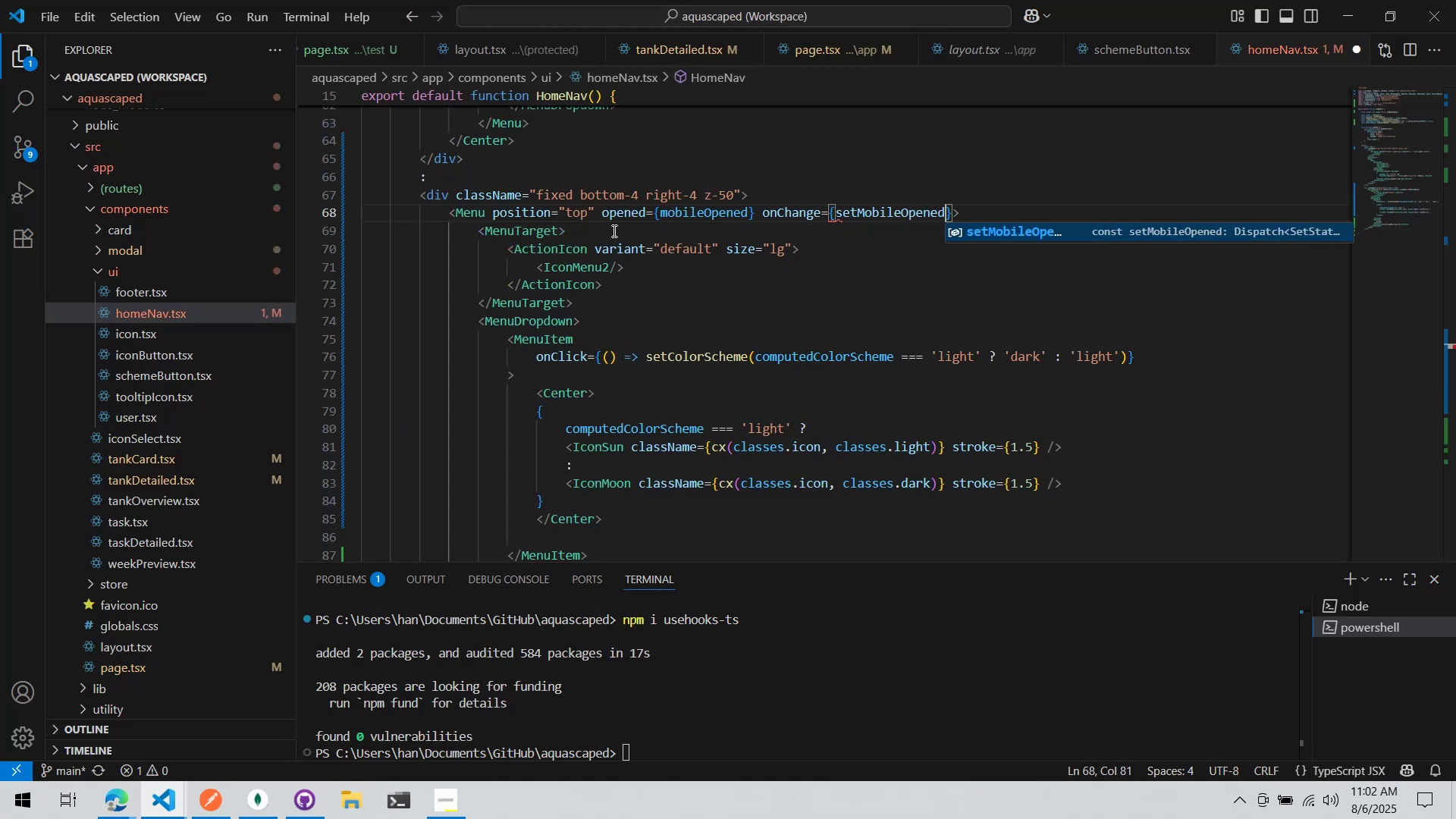 
key(Control+ControlLeft)
 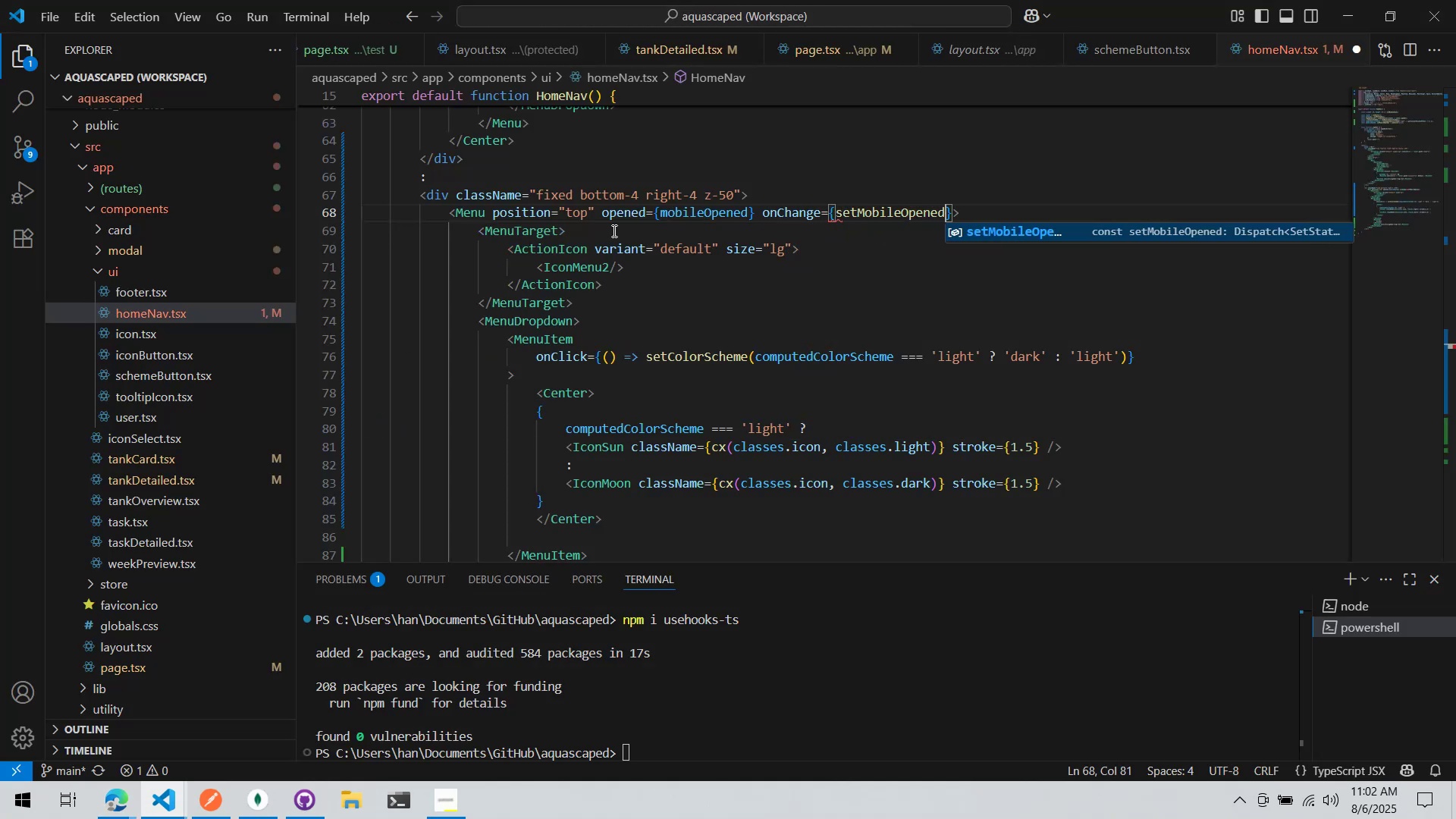 
key(Control+S)
 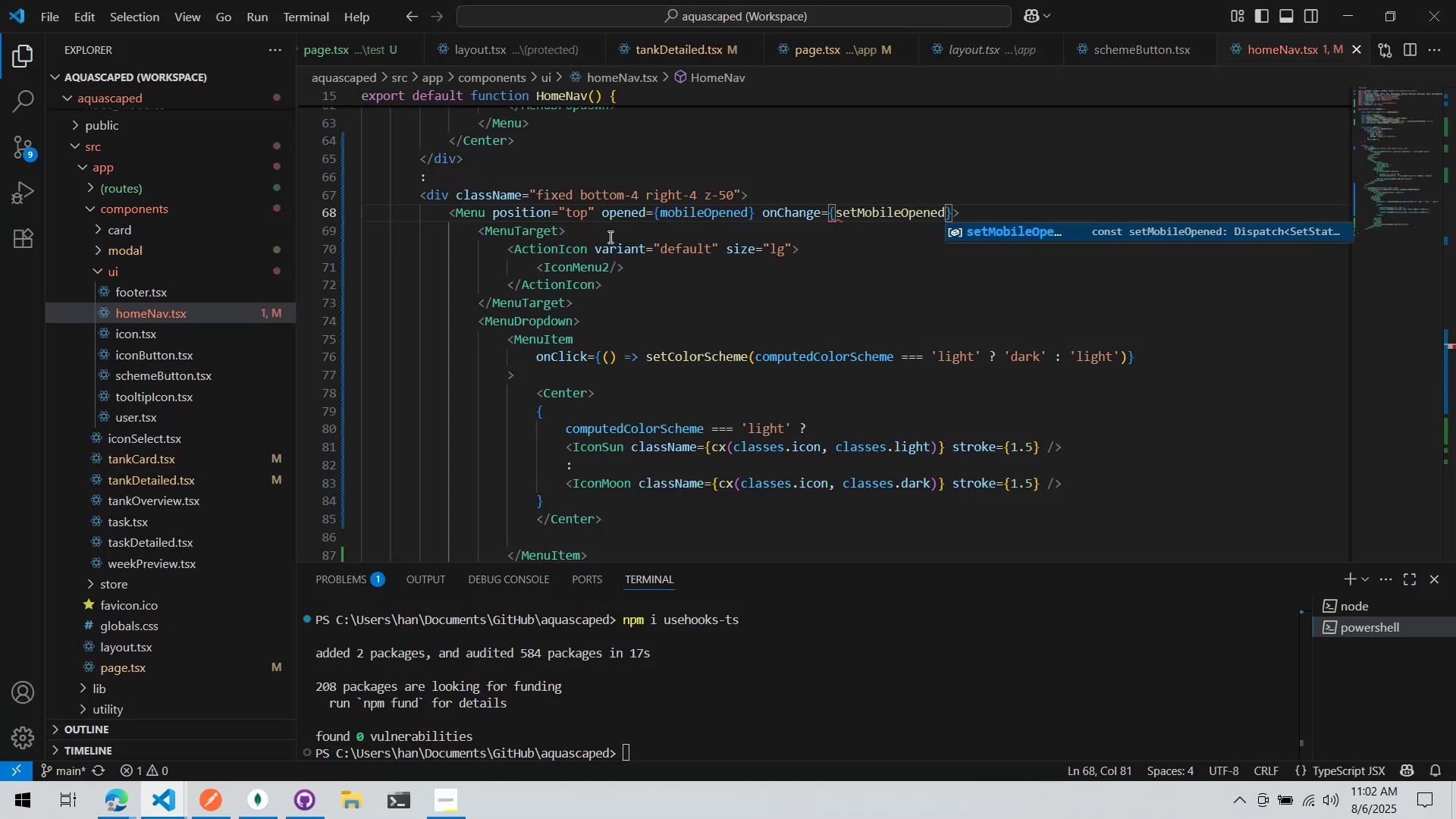 
left_click([564, 294])
 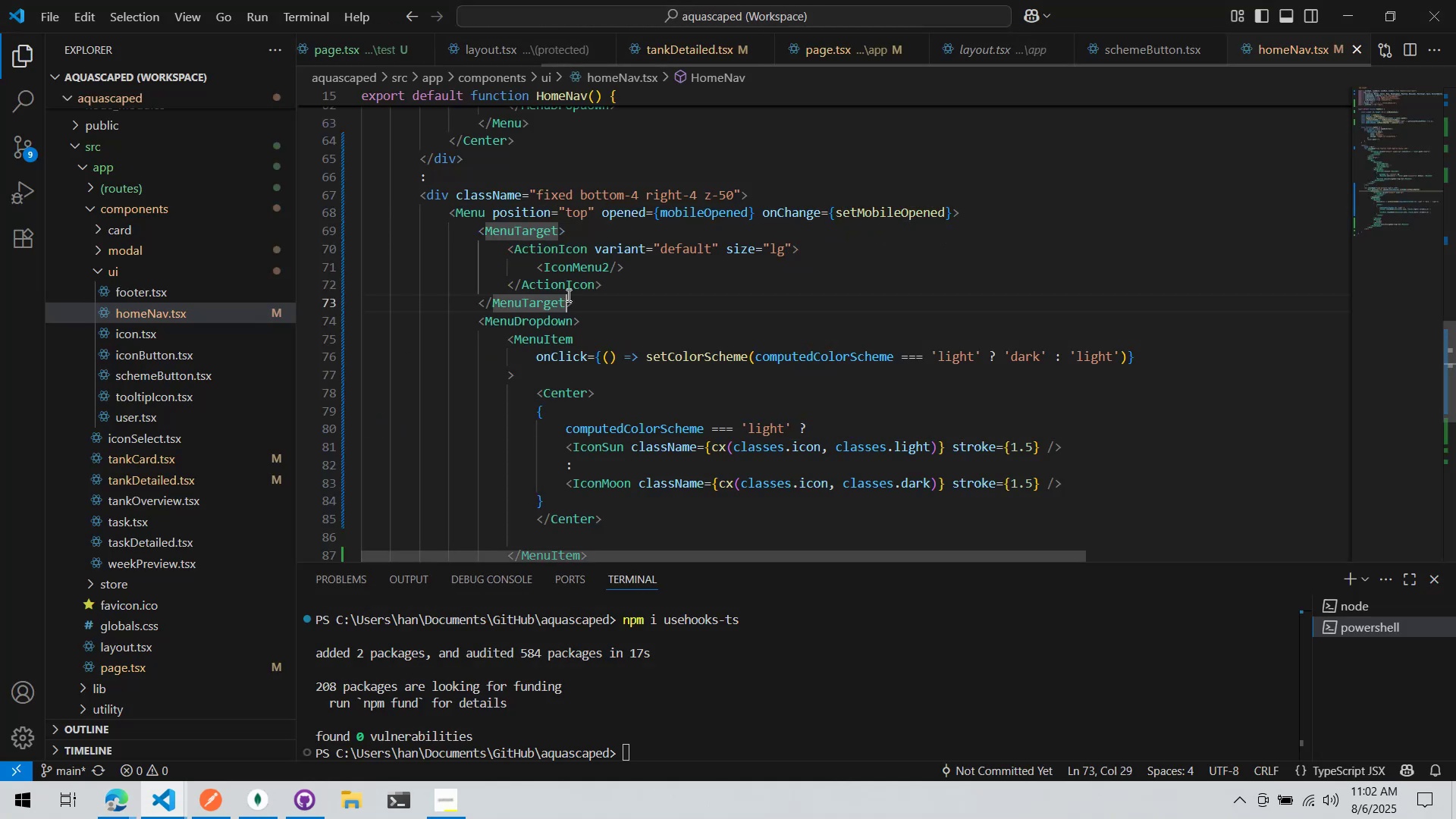 
key(Alt+AltLeft)
 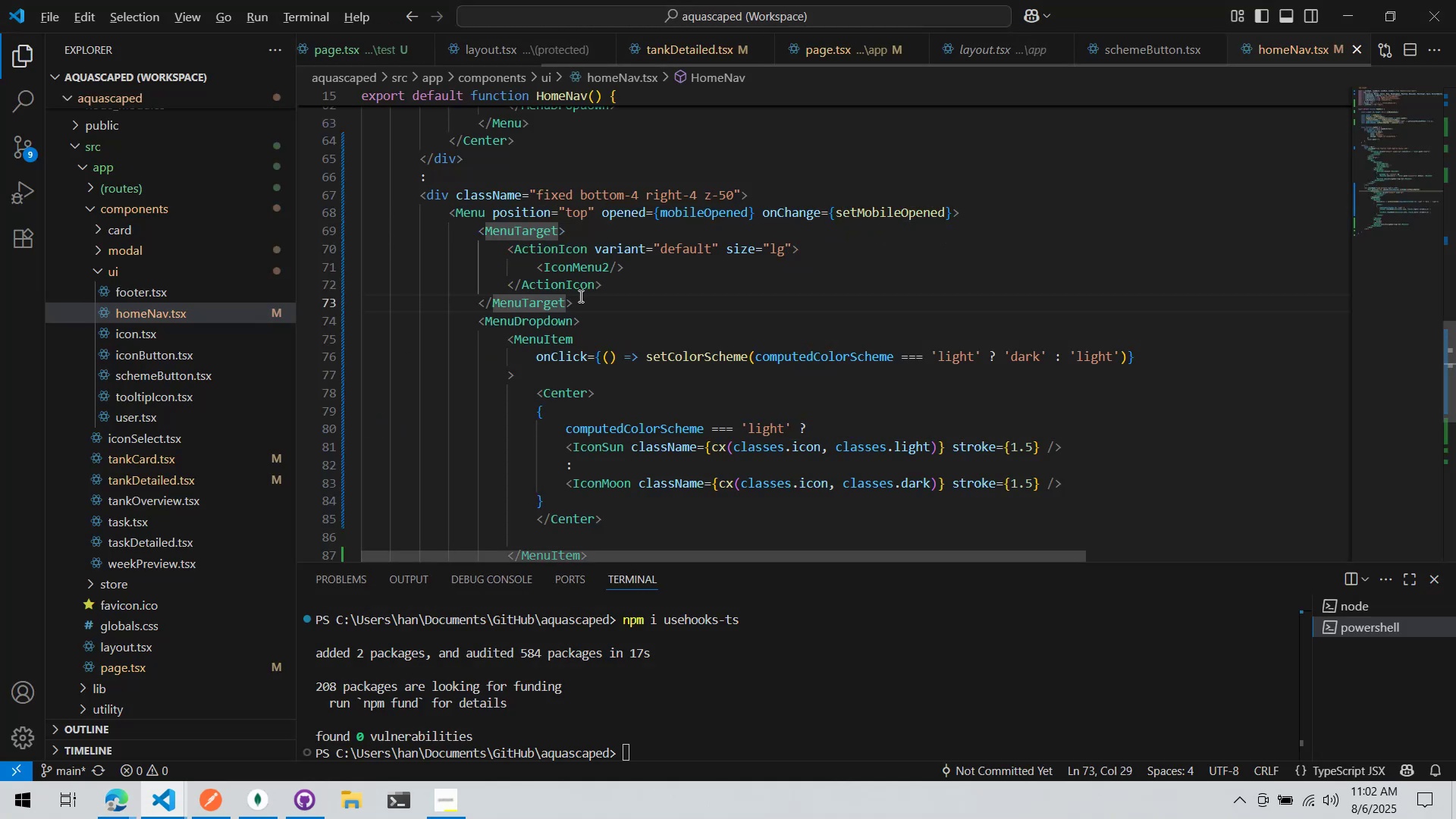 
key(Alt+Tab)
 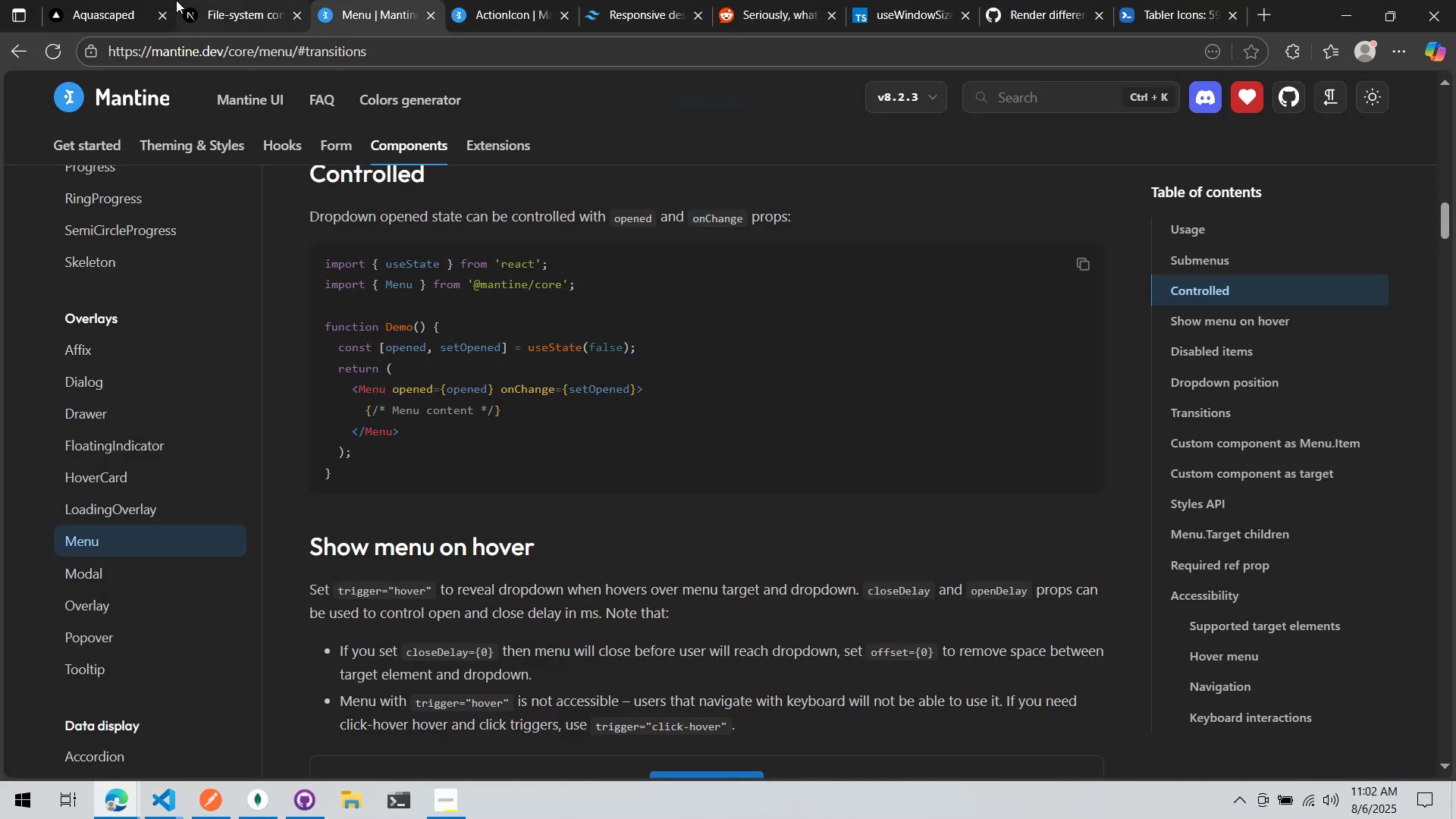 
left_click_drag(start_coordinate=[124, 1], to_coordinate=[122, 17])
 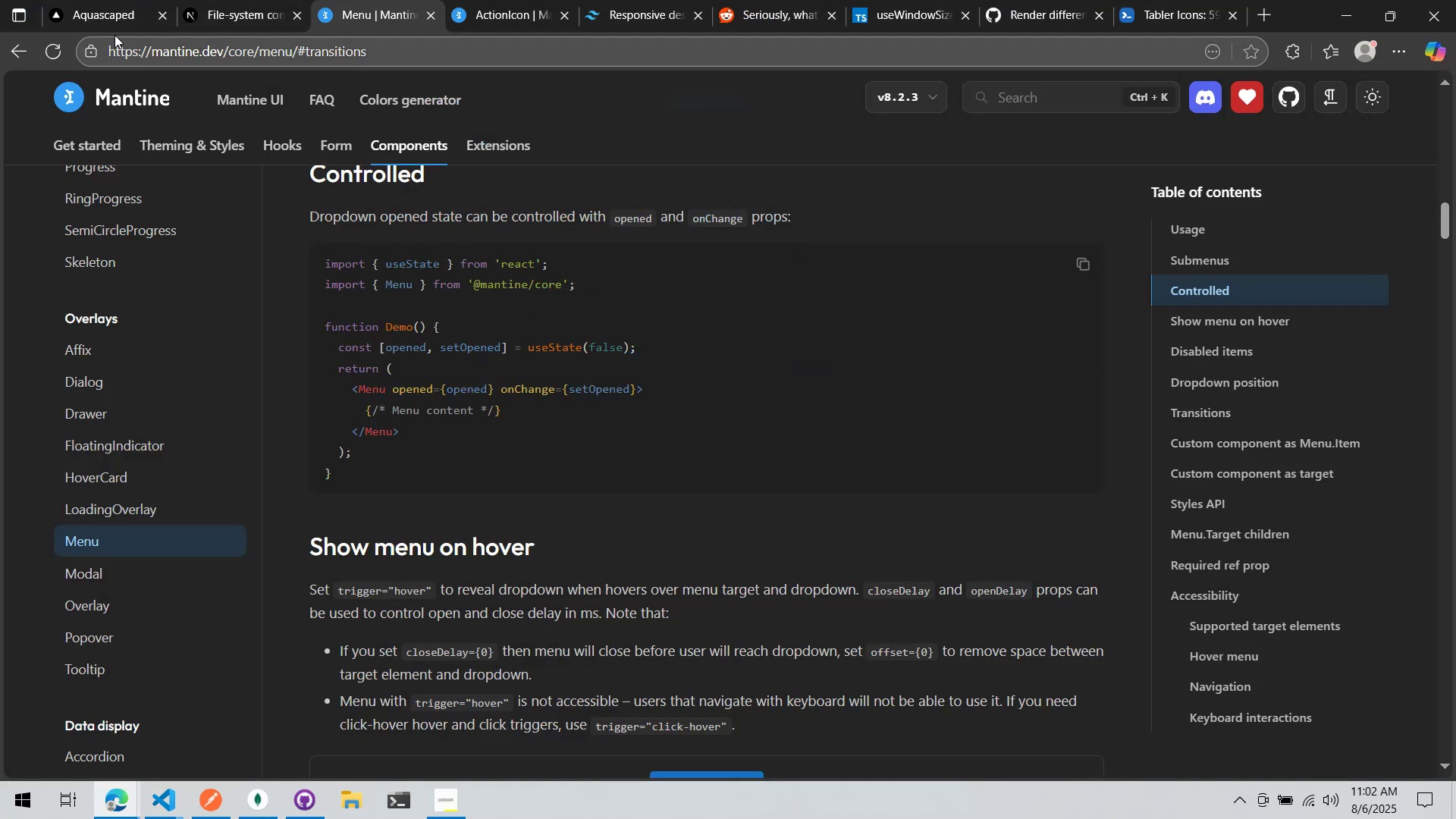 
left_click([100, 0])
 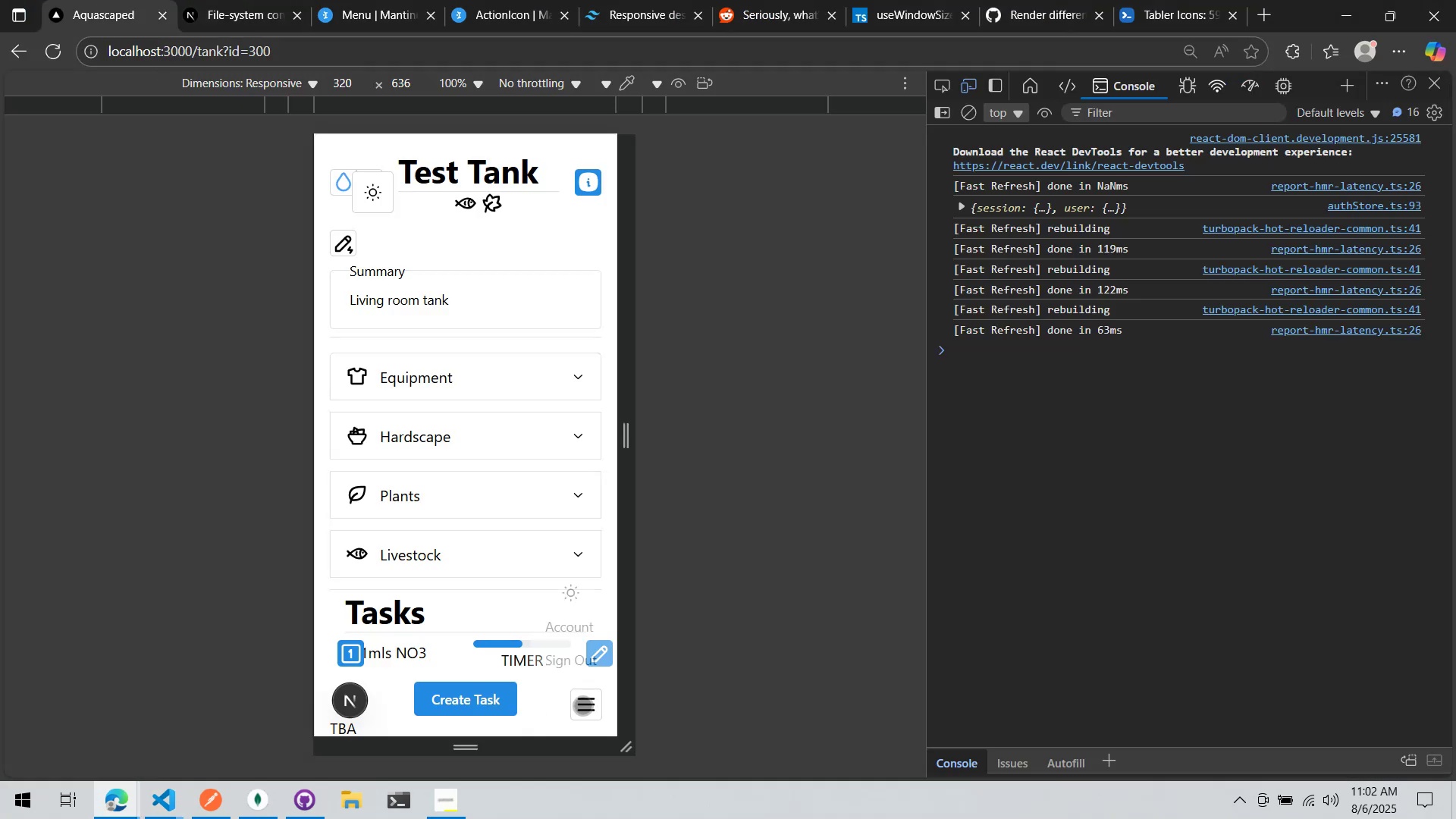 
double_click([582, 705])
 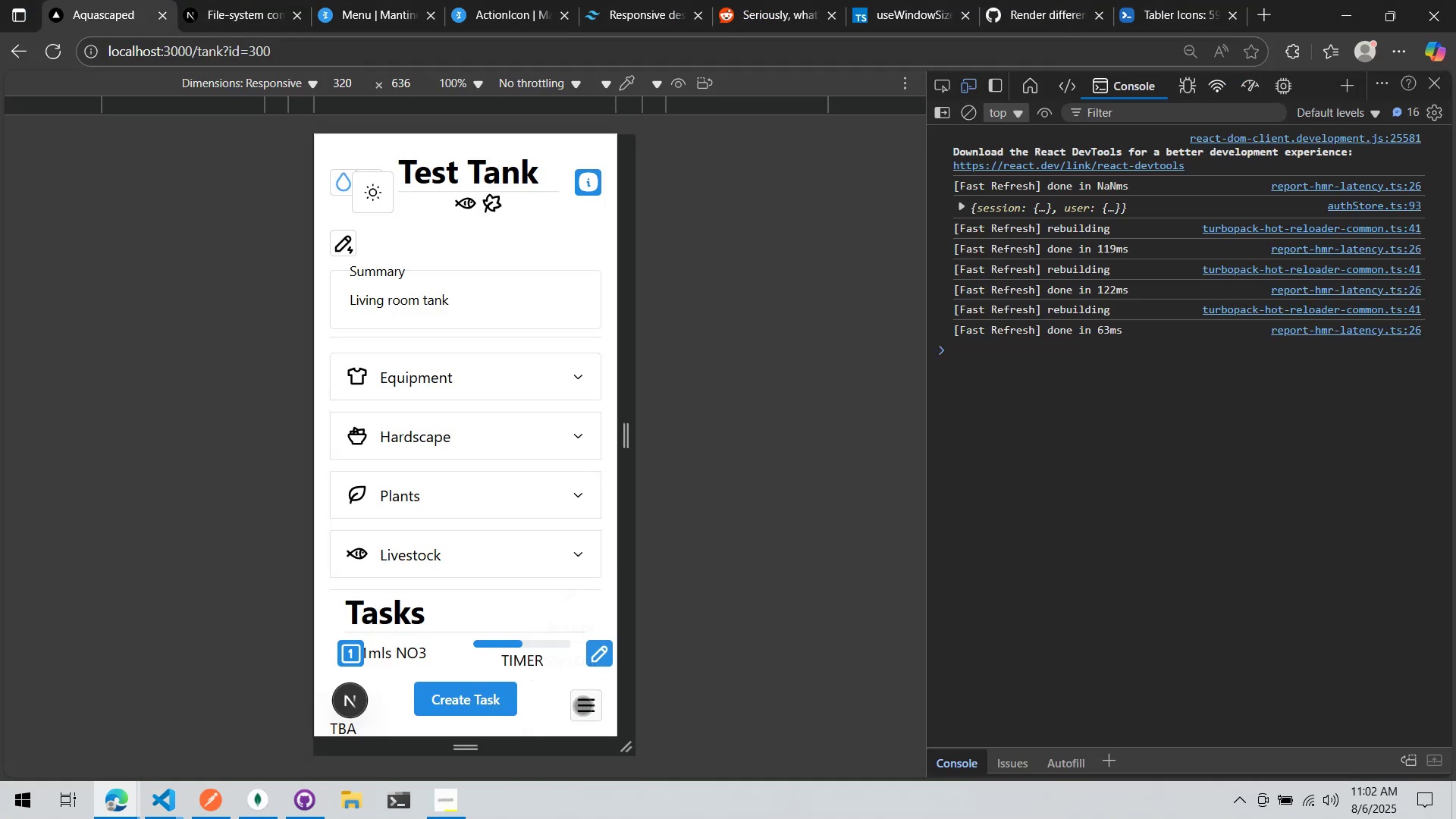 
triple_click([582, 705])
 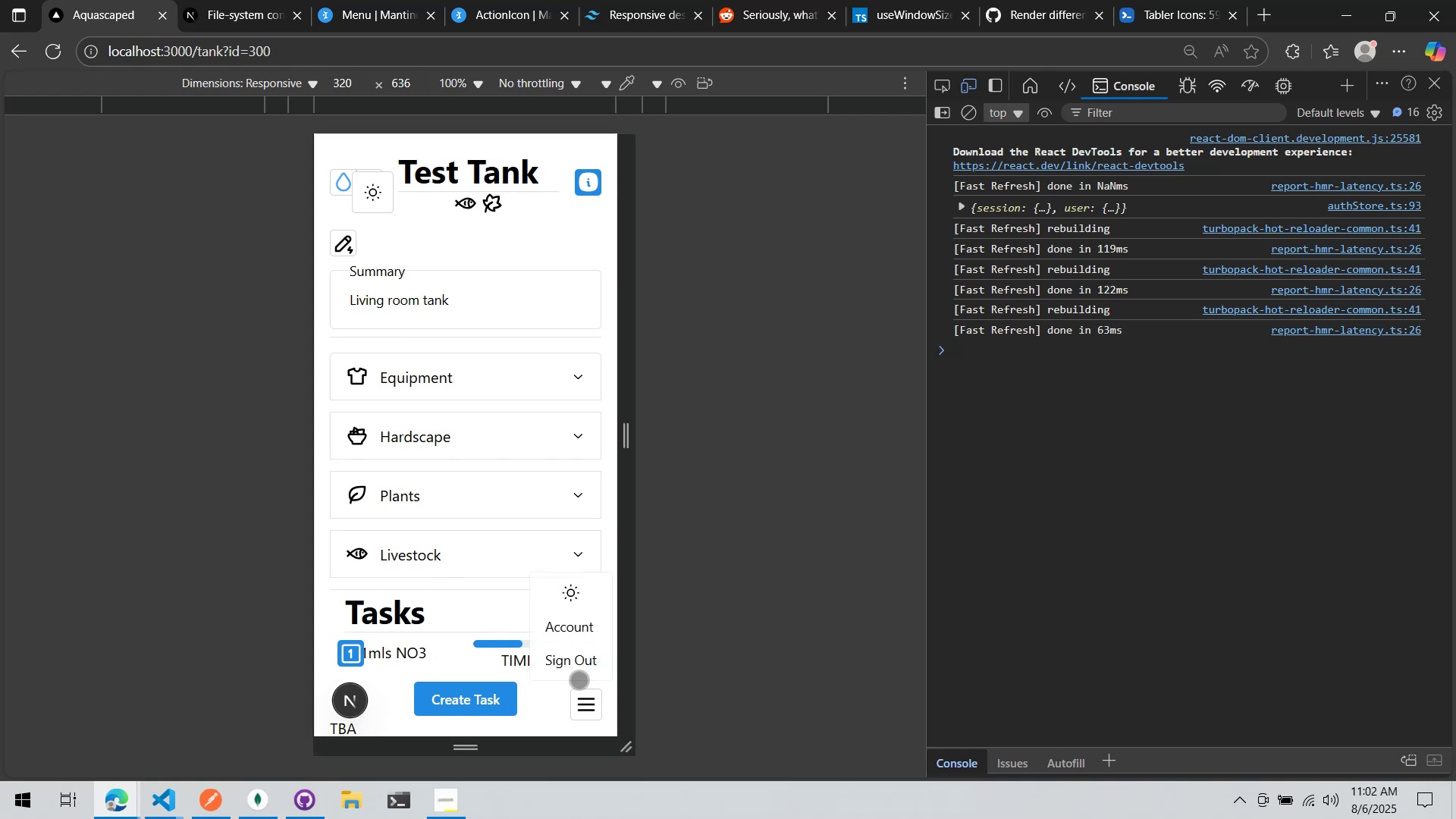 
left_click([567, 634])
 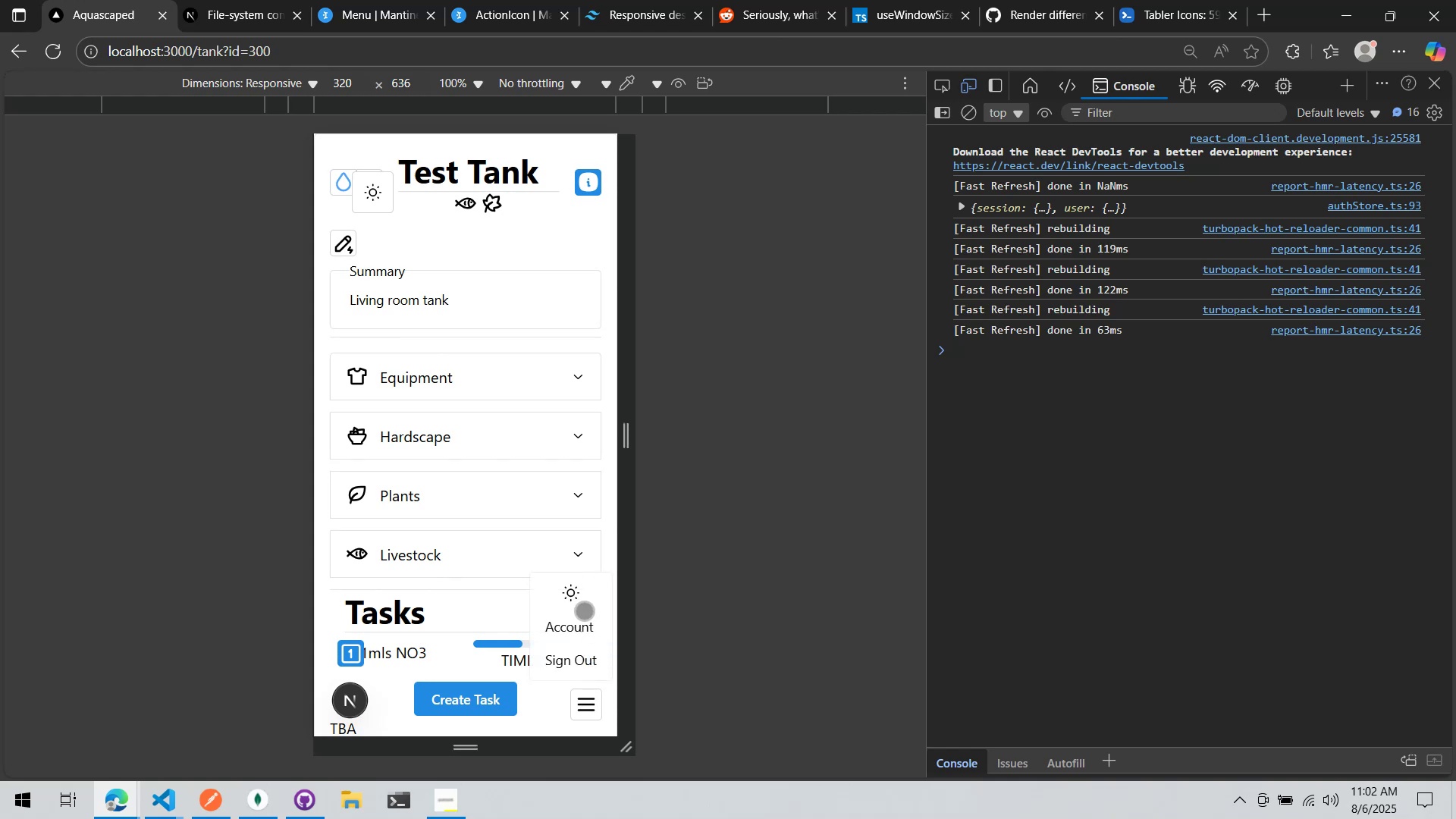 
left_click([581, 592])
 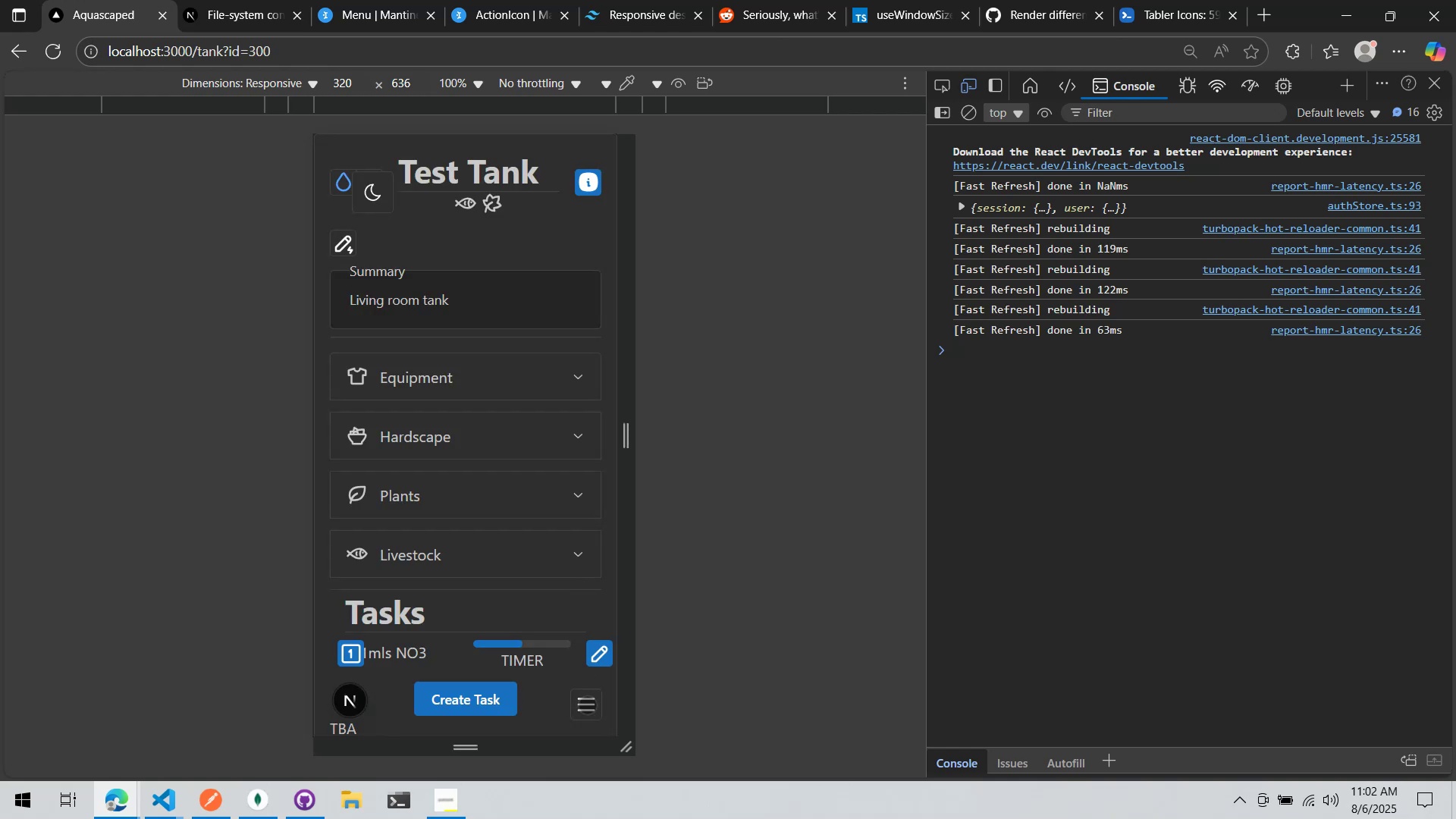 
key(Alt+Tab)
 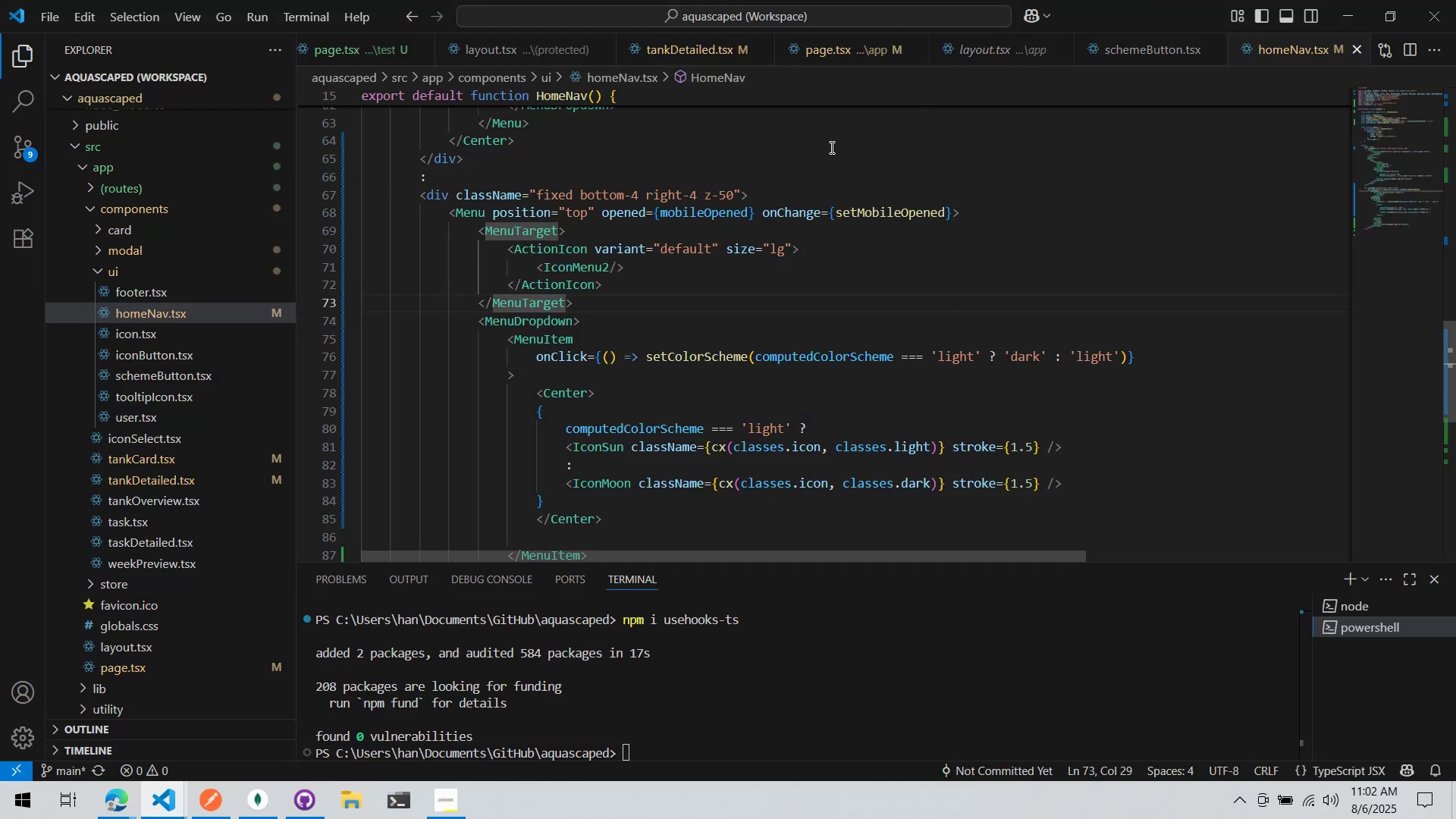 
key(Alt+AltLeft)
 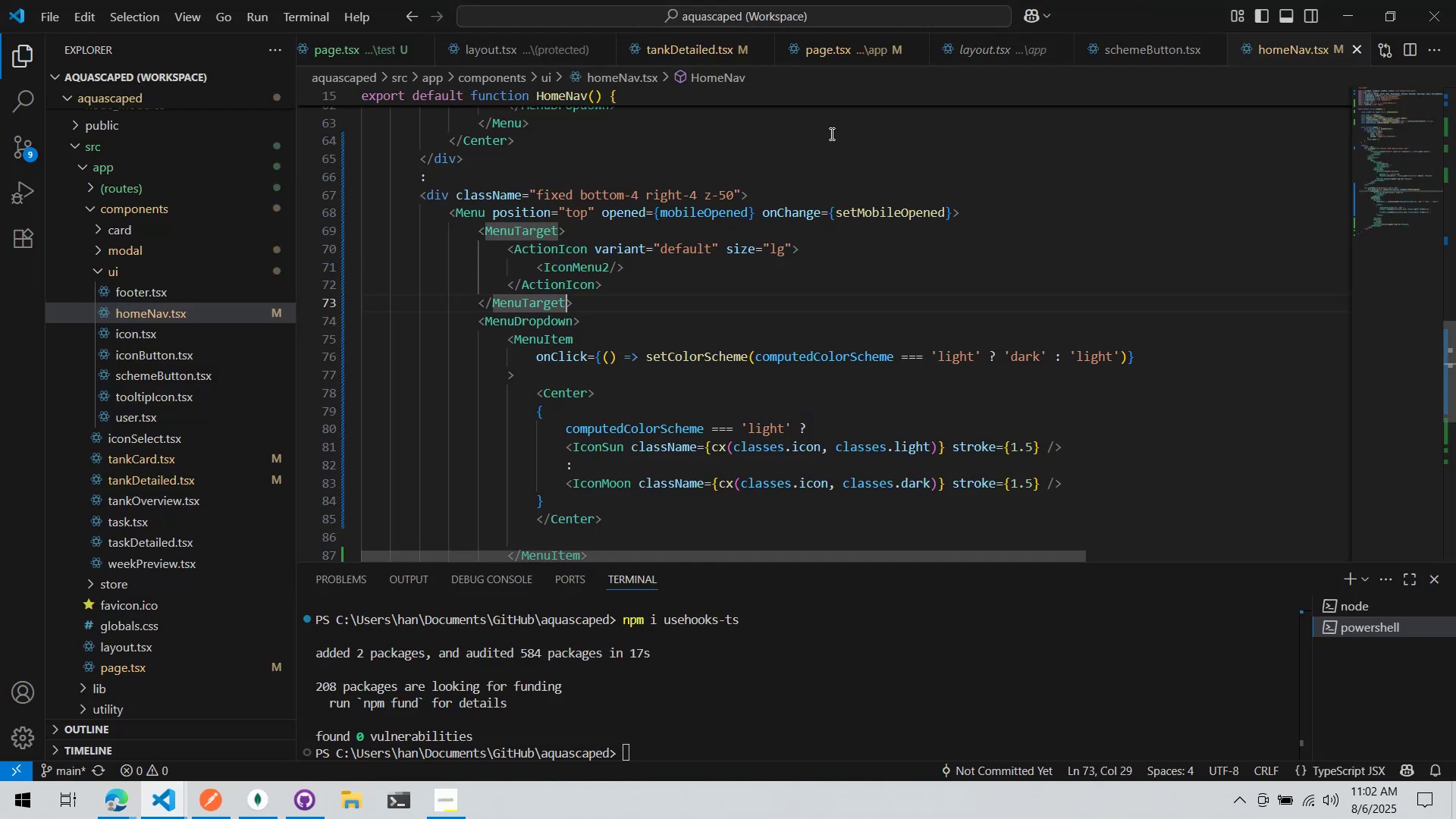 
key(Alt+Tab)
 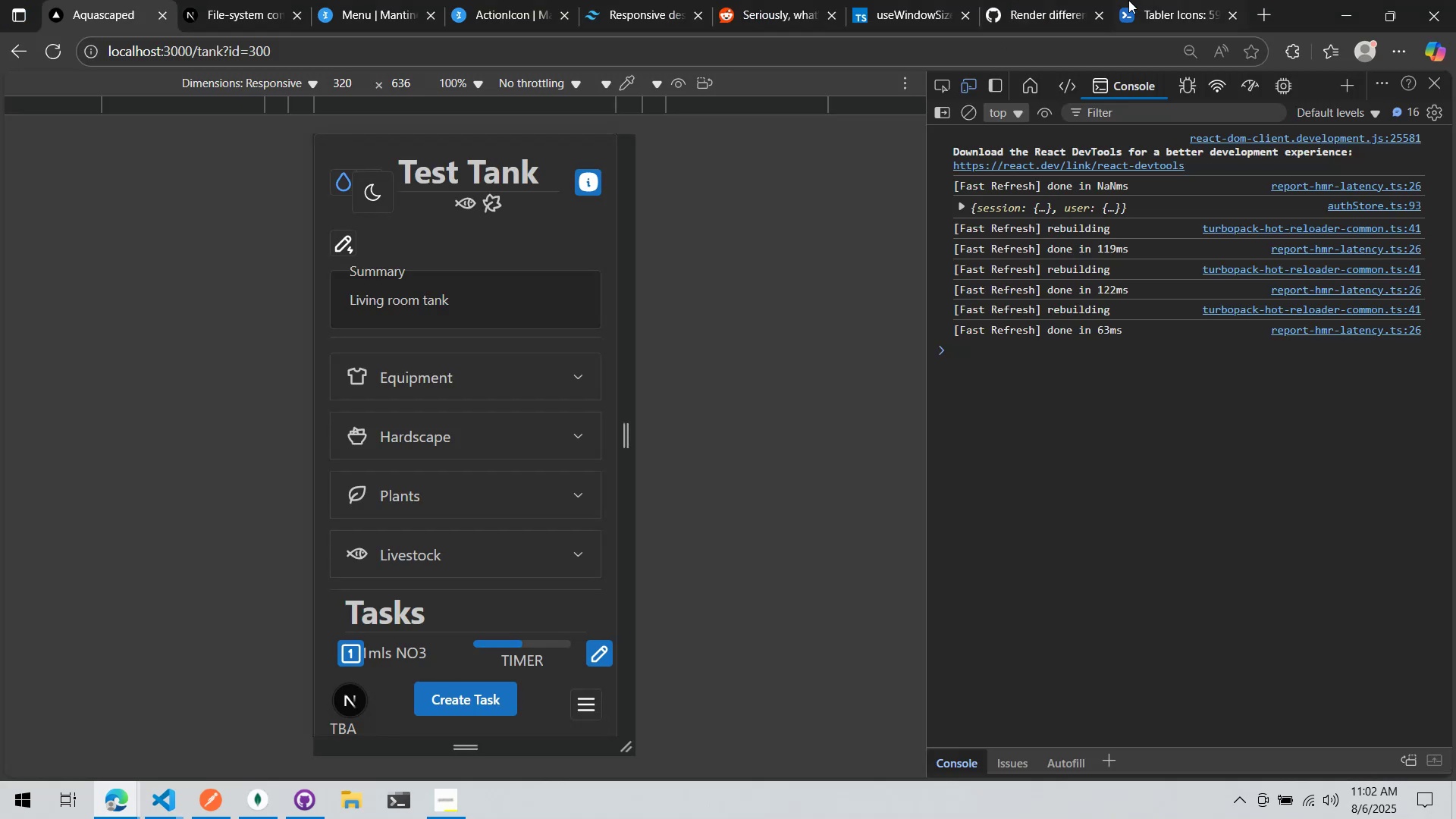 
left_click([1129, 0])
 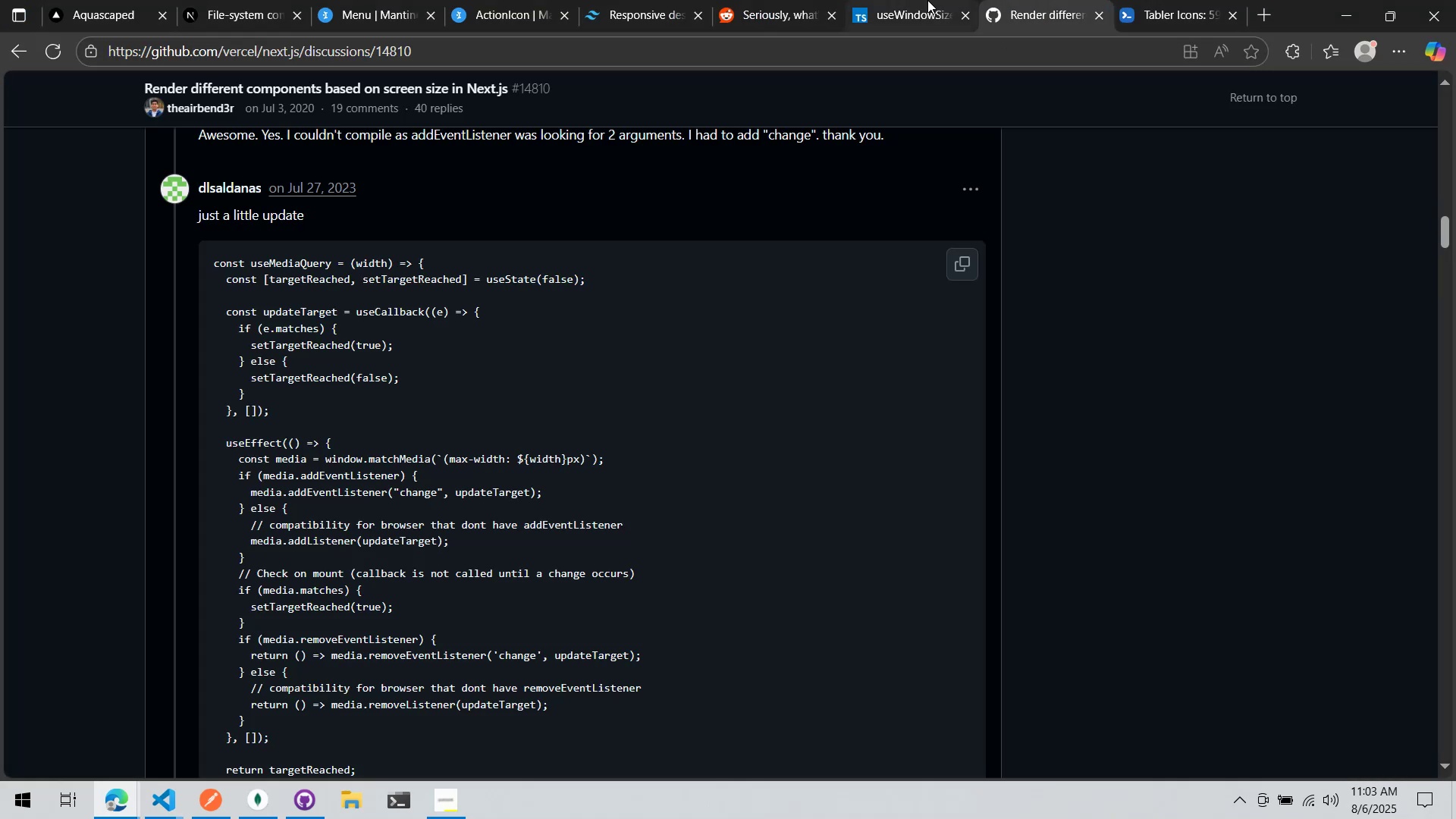 
left_click([927, 0])
 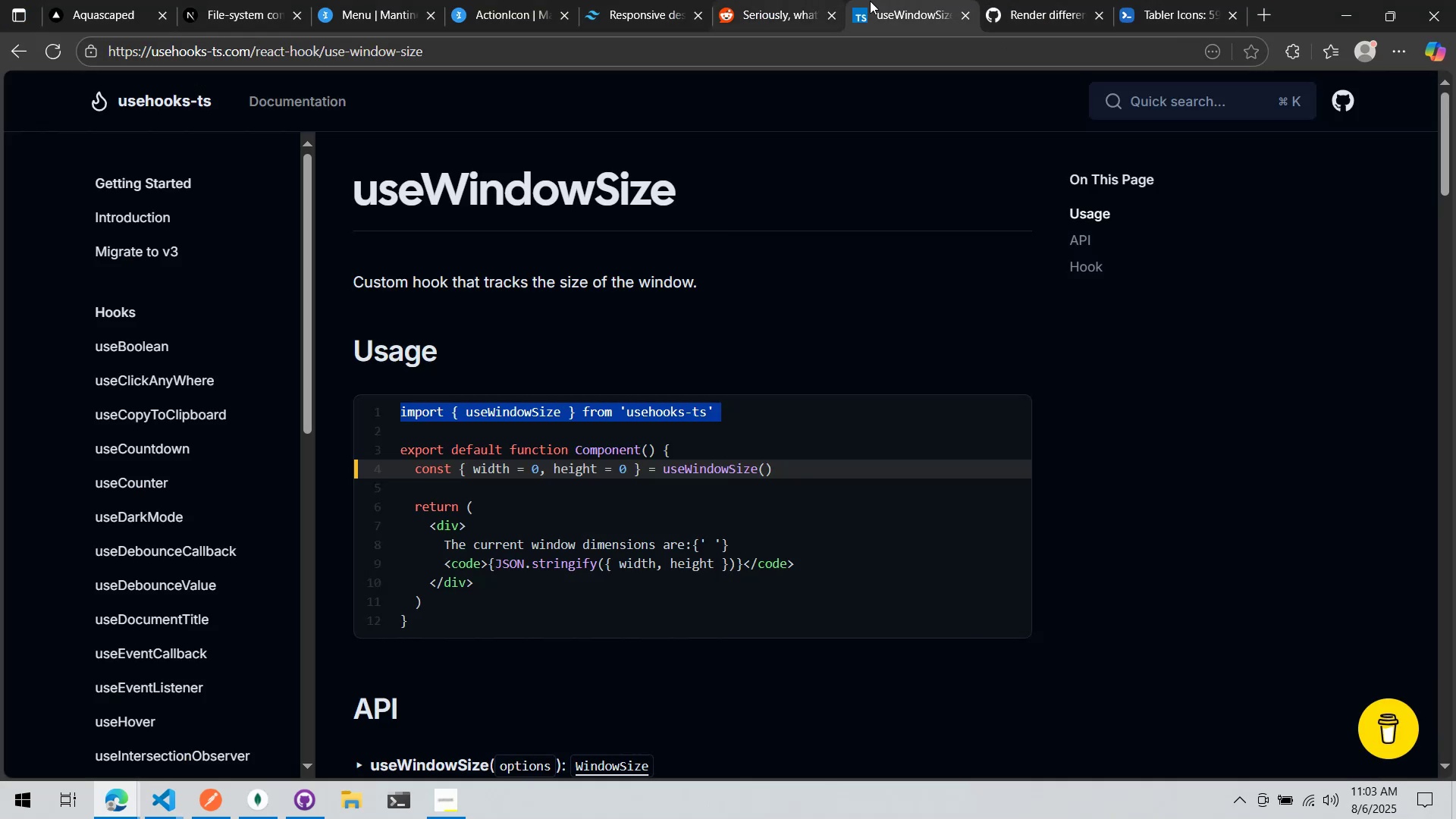 
key(Alt+AltLeft)
 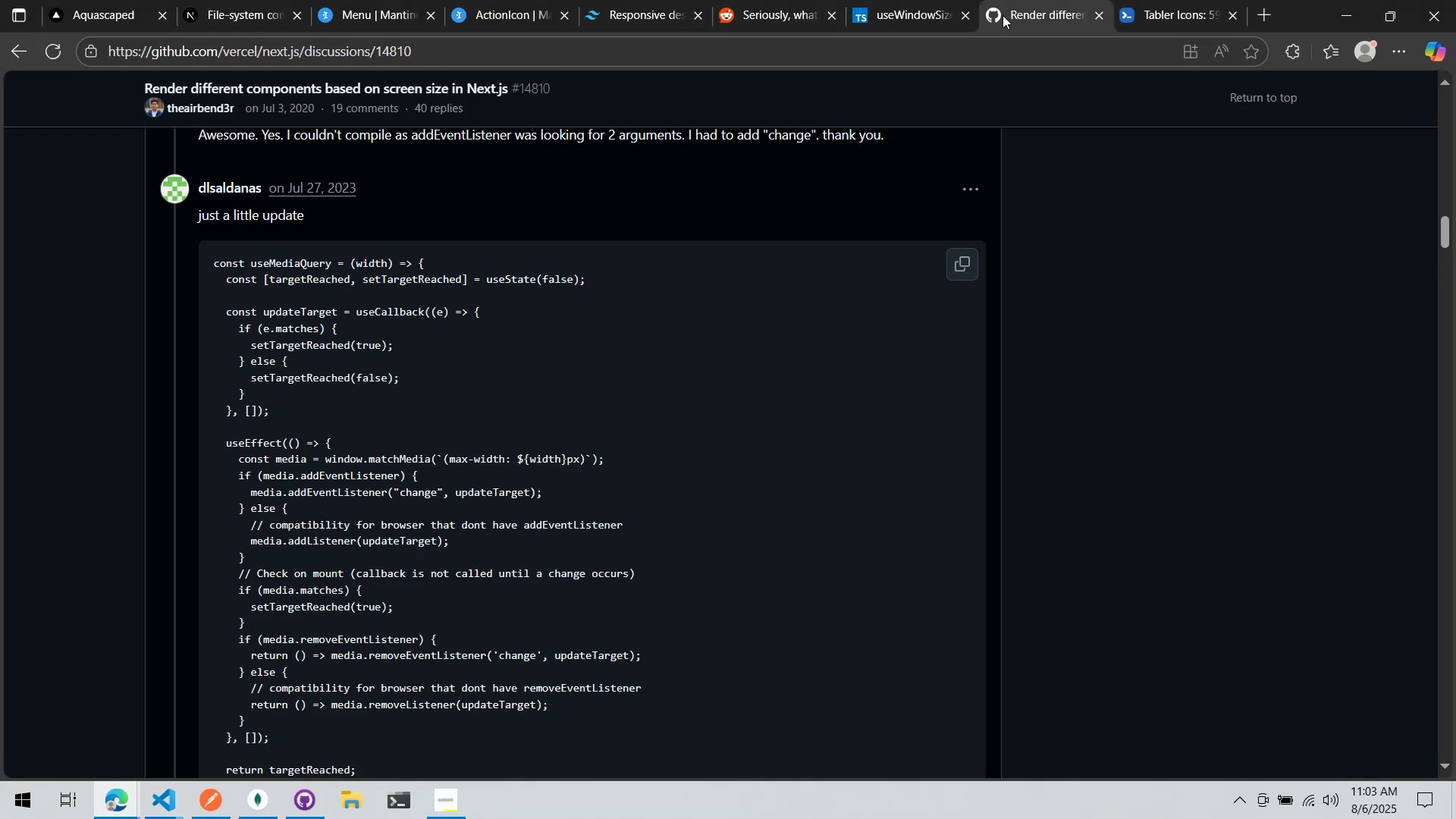 
key(Alt+Tab)
 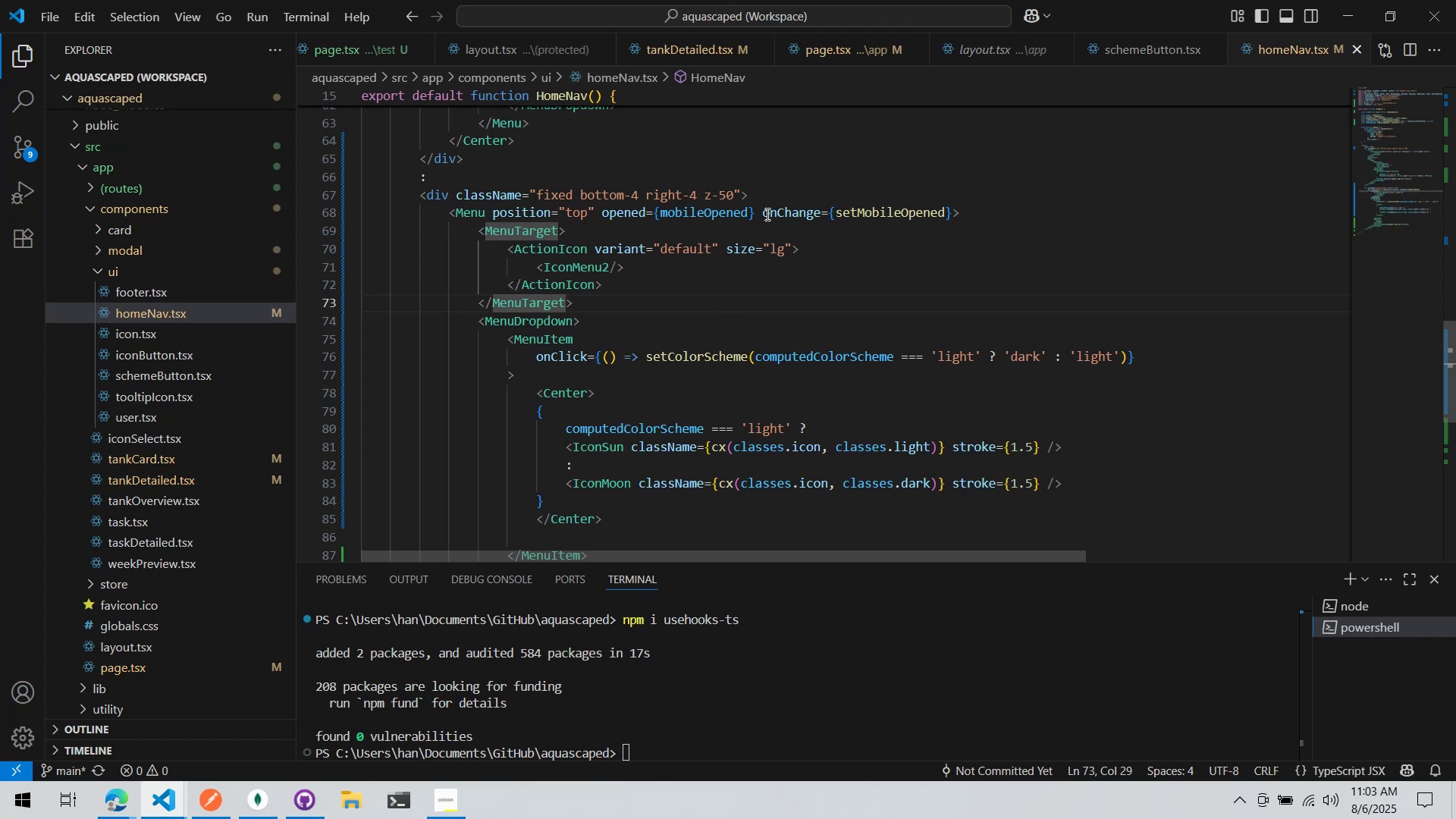 
left_click_drag(start_coordinate=[755, 215], to_coordinate=[951, 219])
 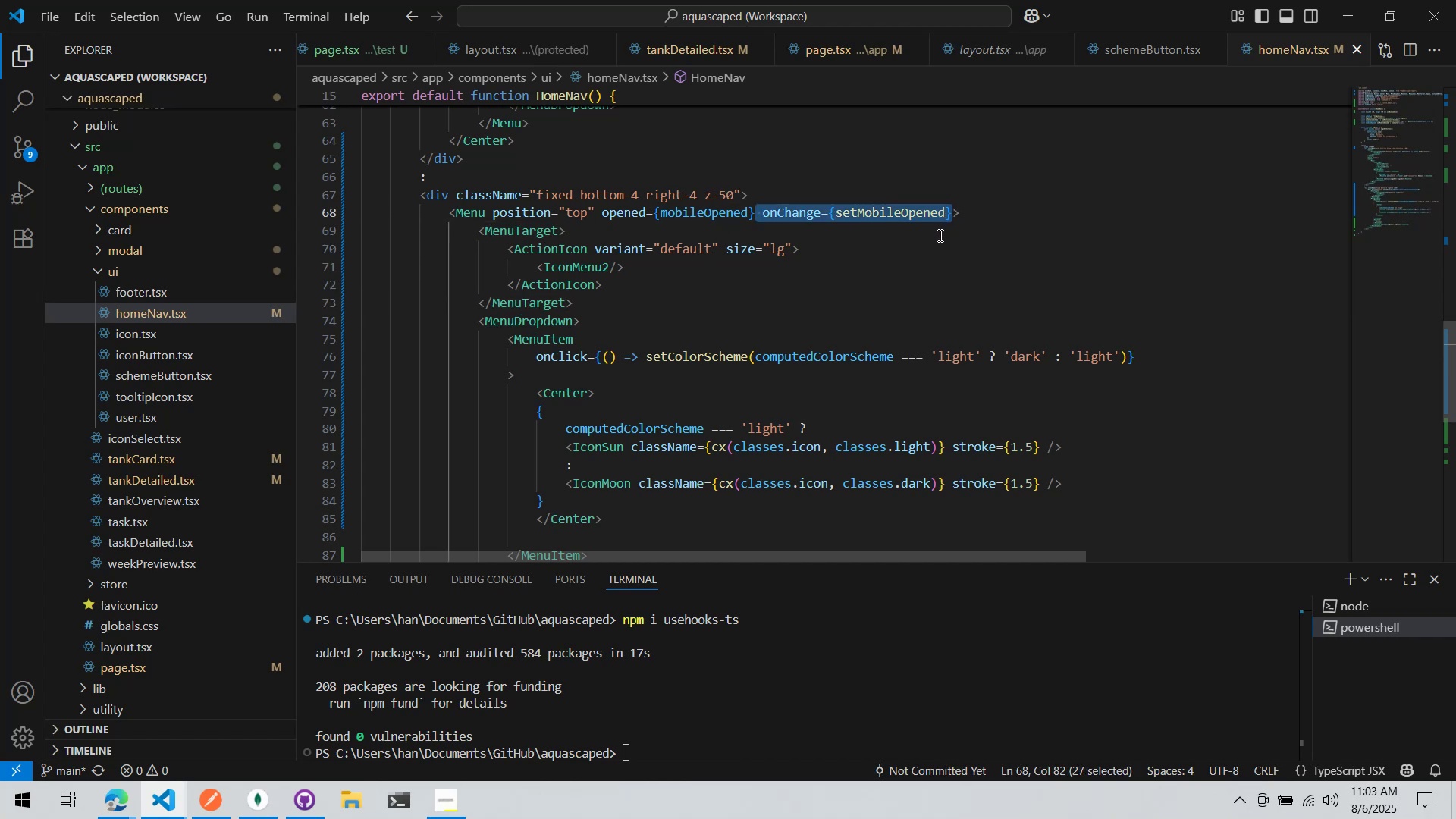 
key(Control+X)
 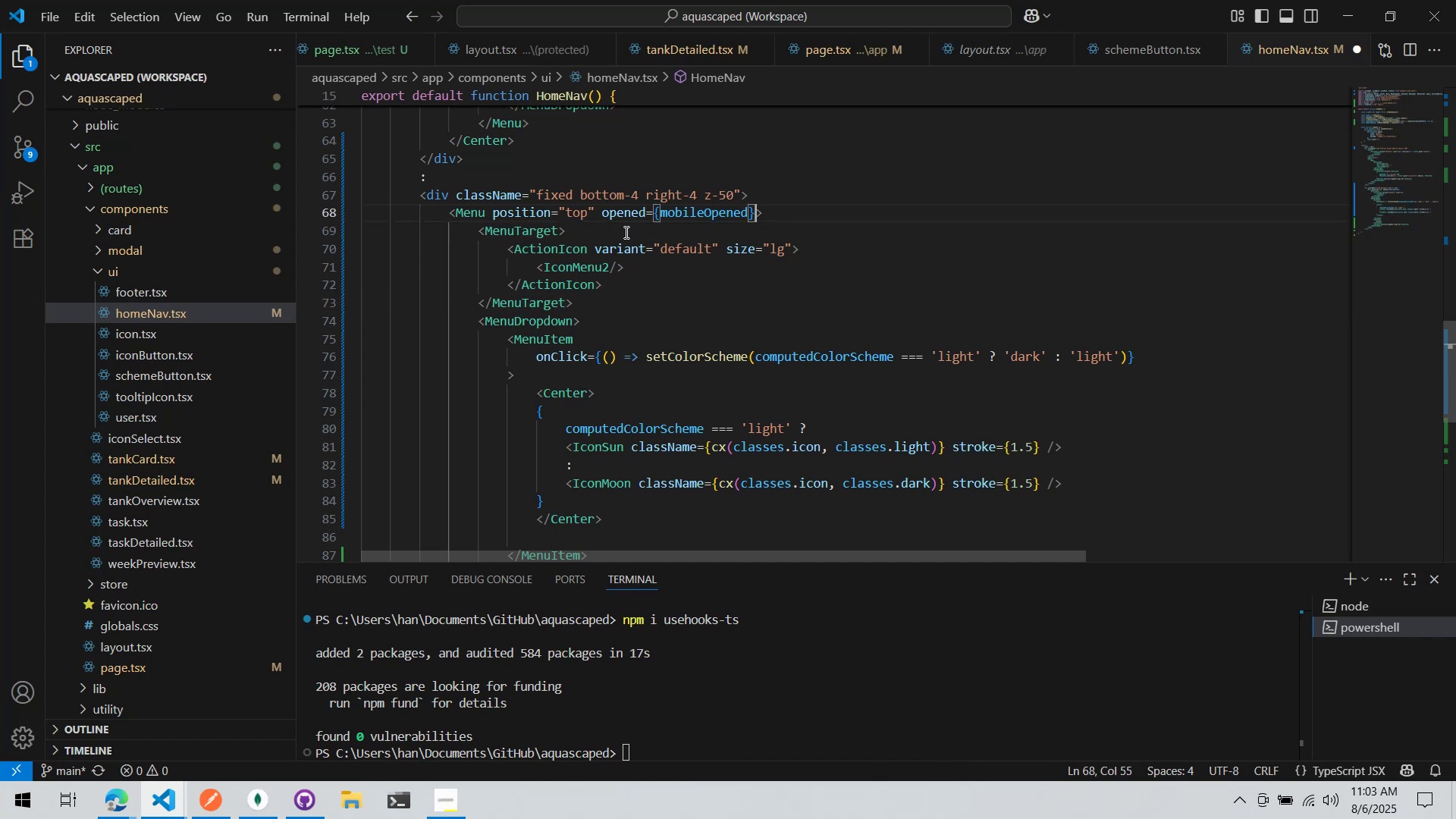 
left_click([625, 232])
 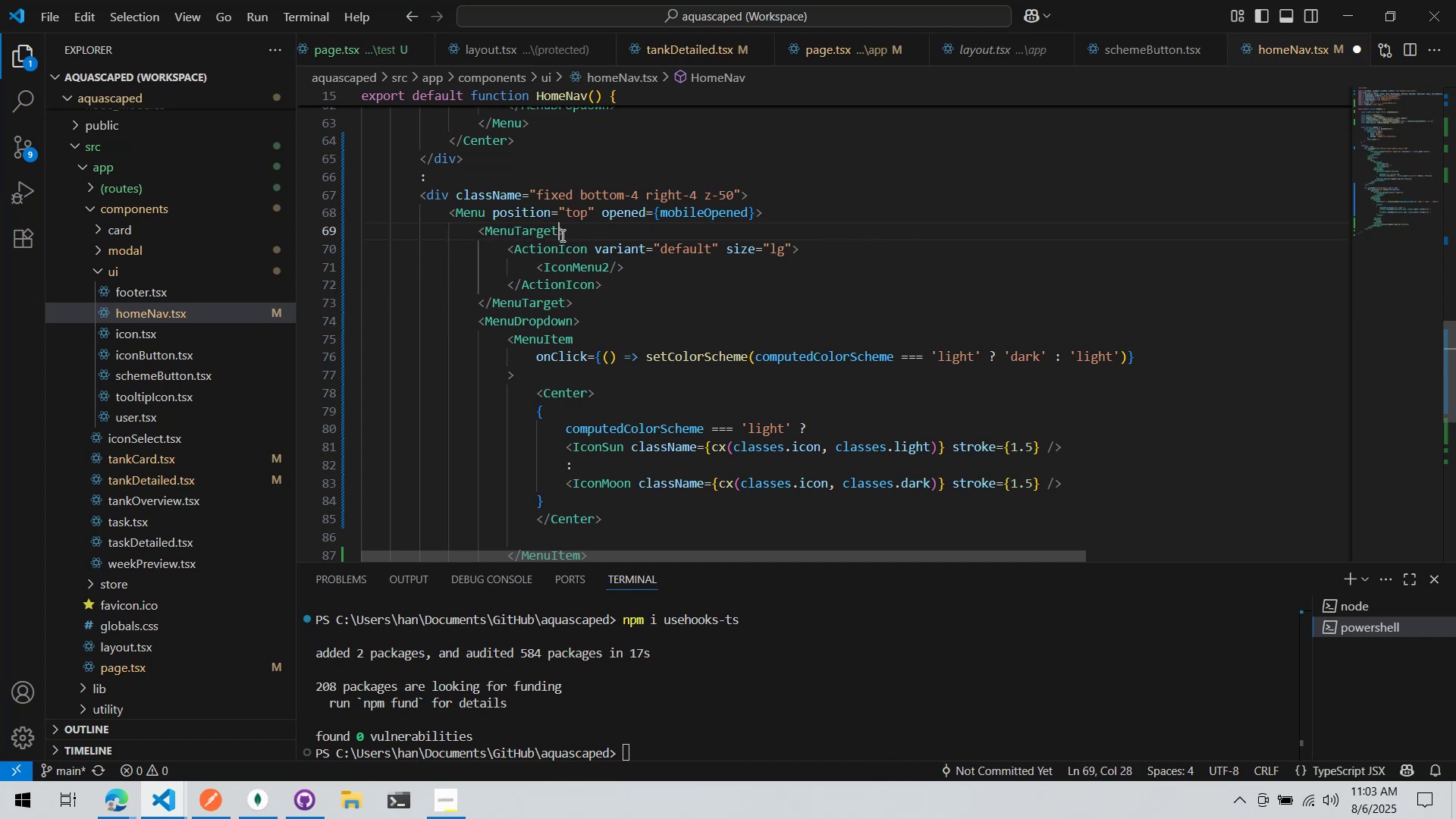 
double_click([555, 234])
 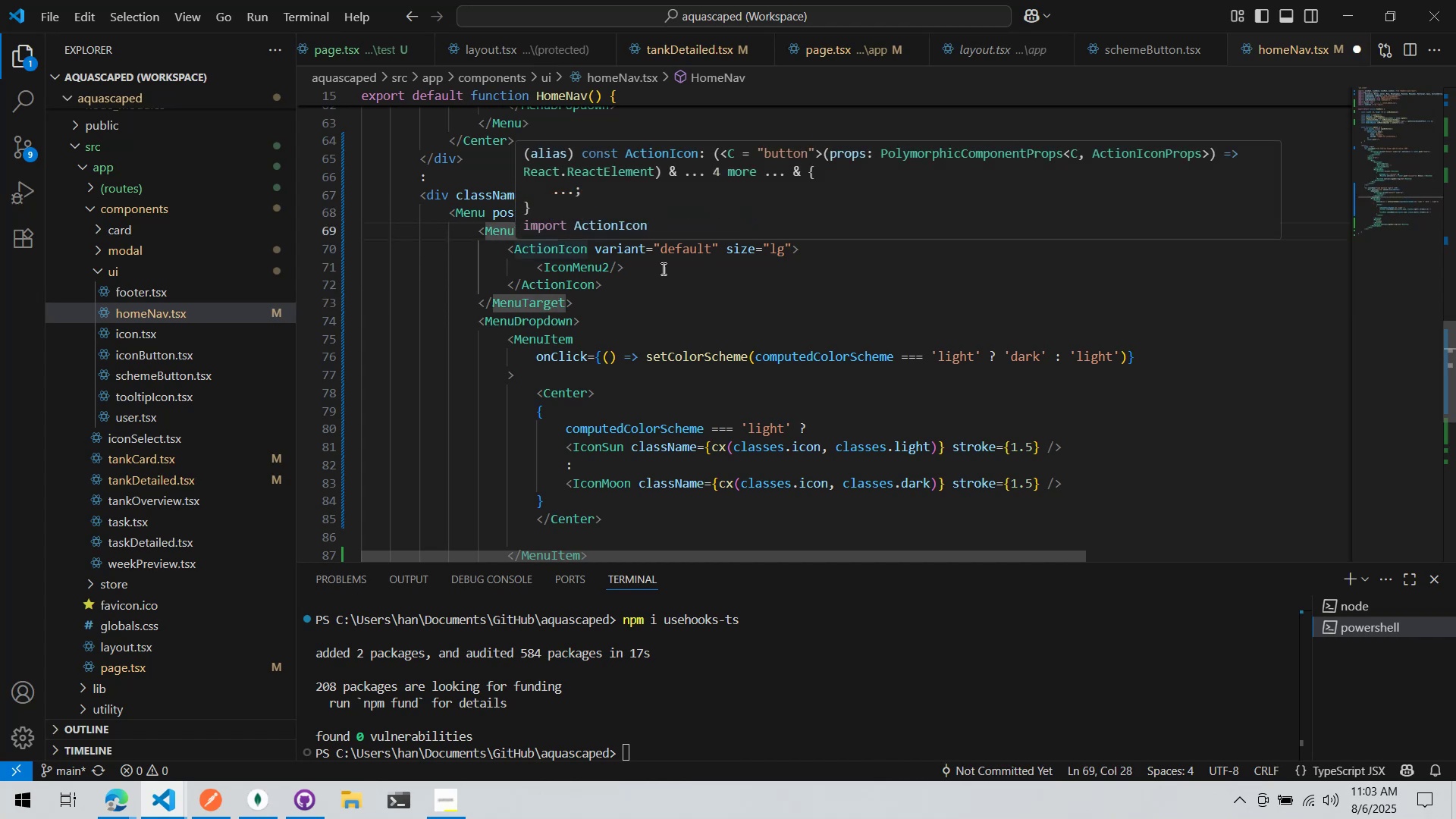 
type( onChange={)
 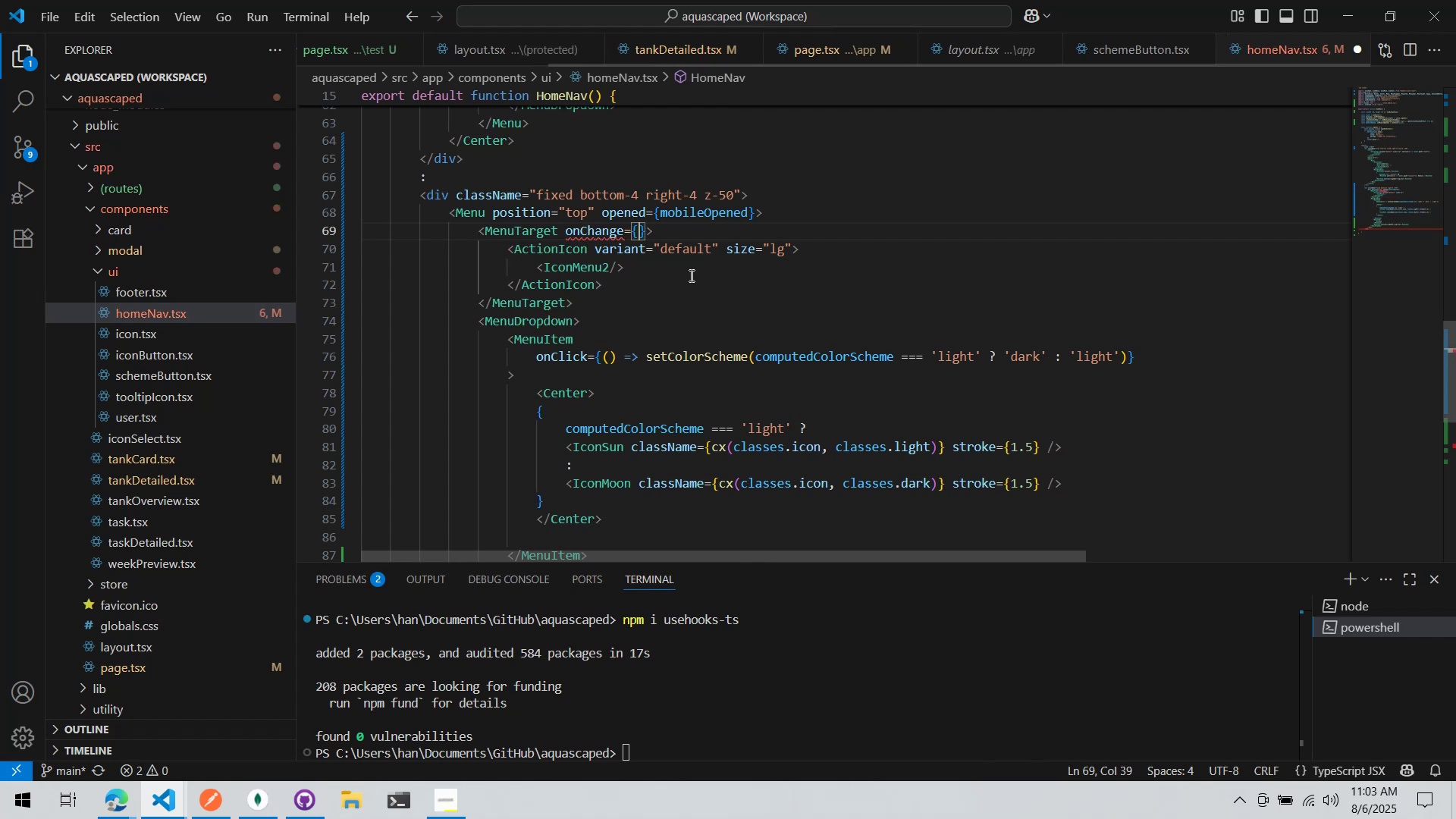 
key(Control+Backspace)
 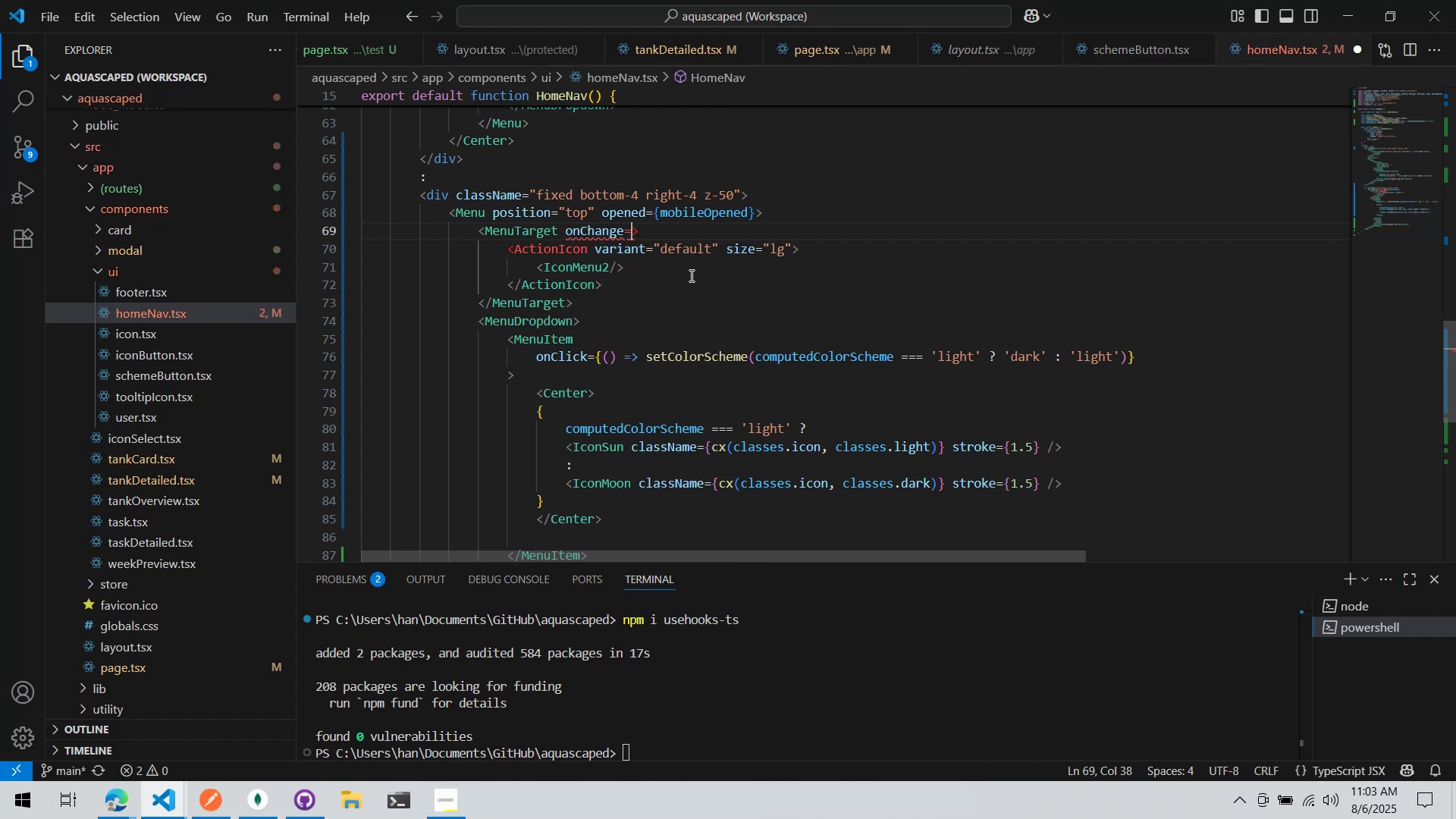 
key(Control+Backspace)
 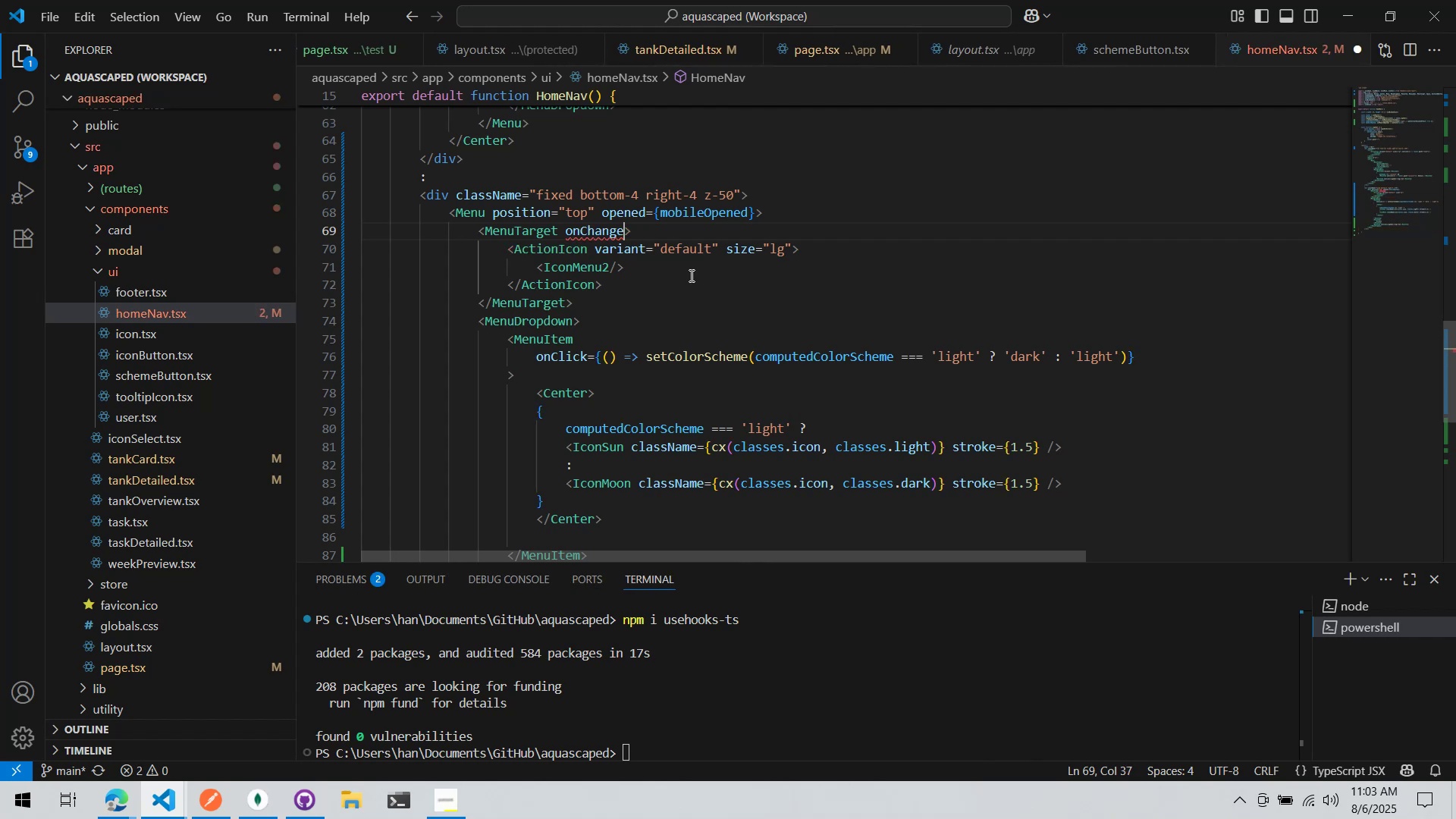 
key(Control+ControlLeft)
 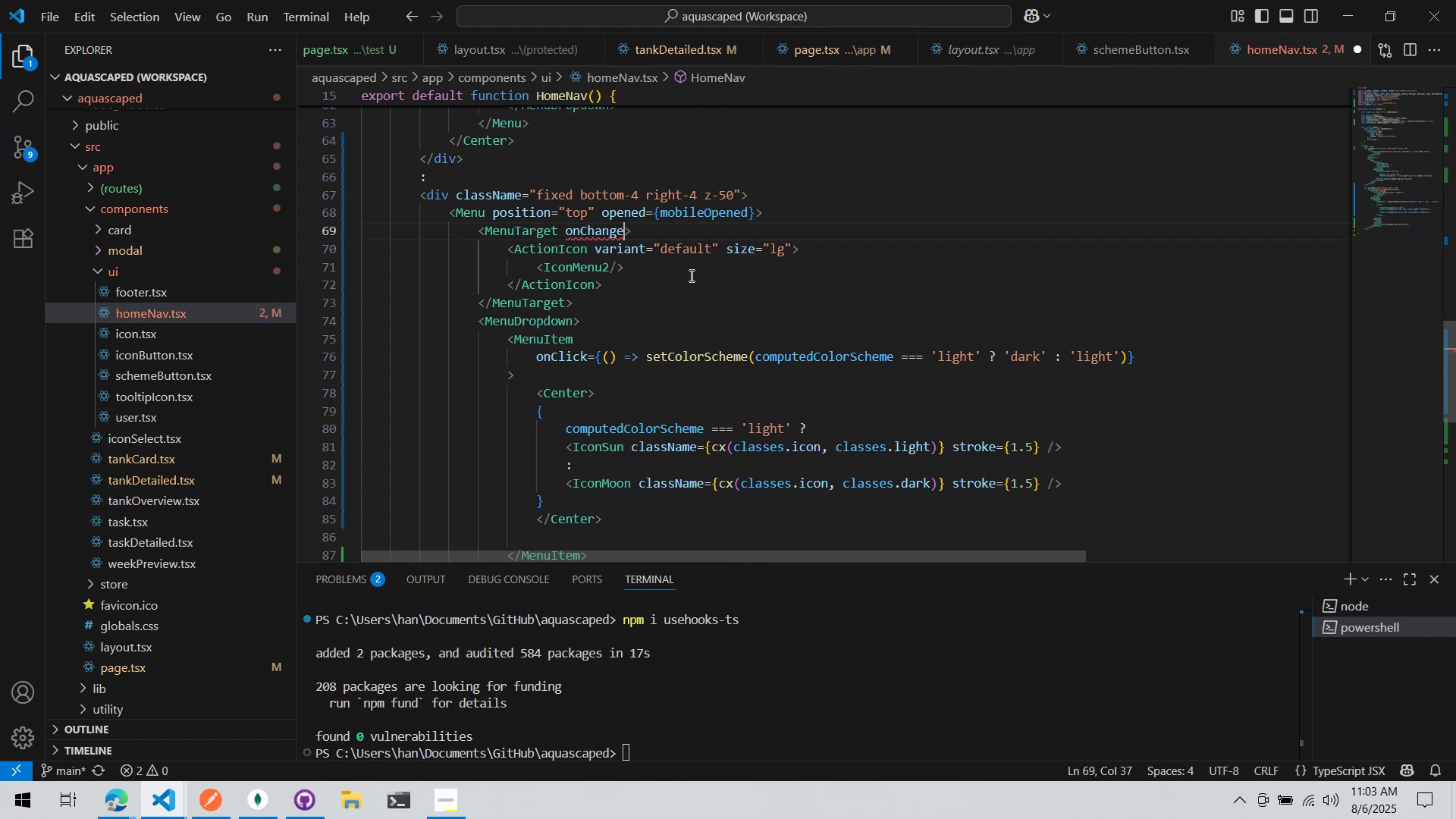 
key(Control+Backspace)
 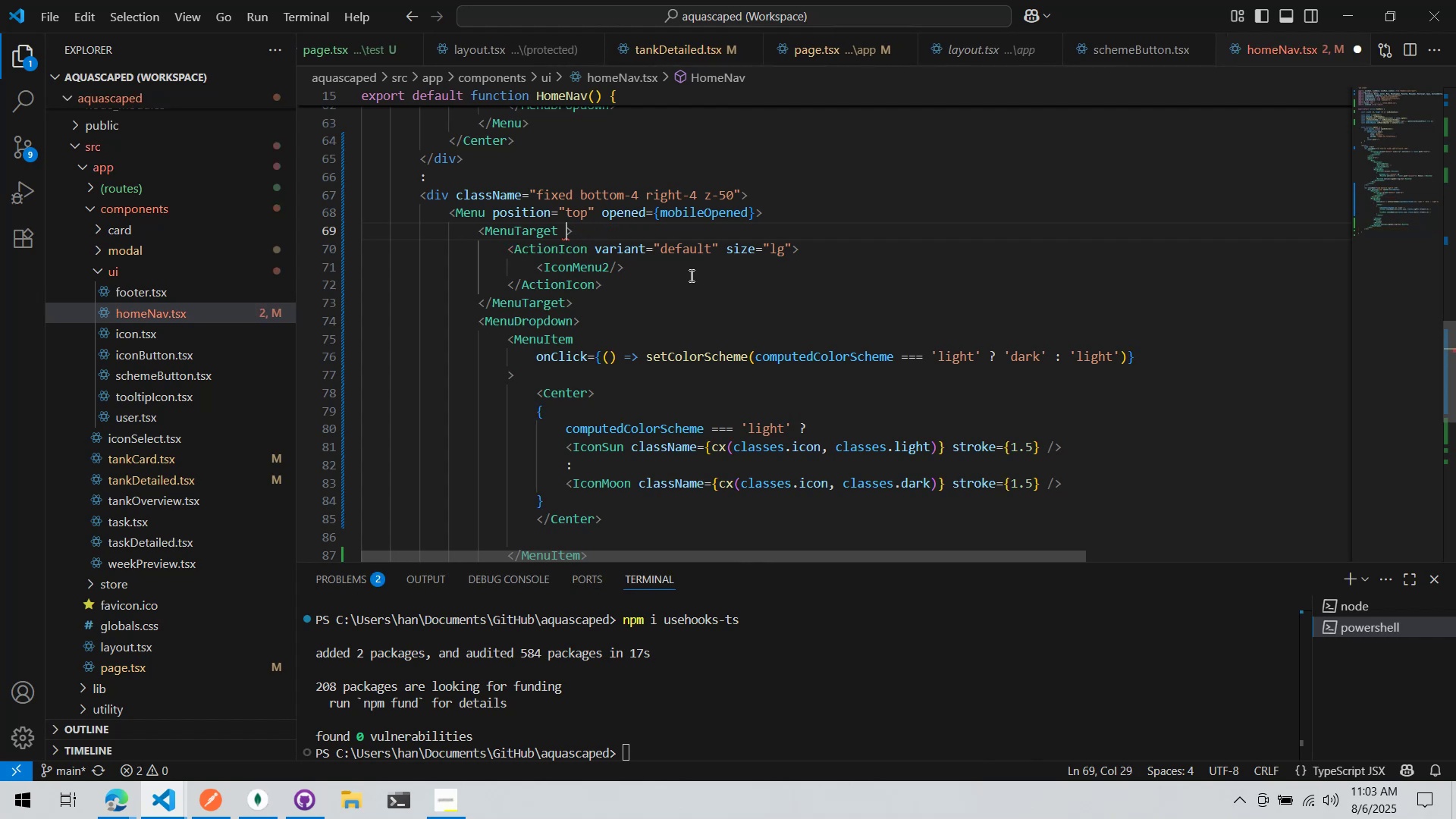 
type(onClick)
 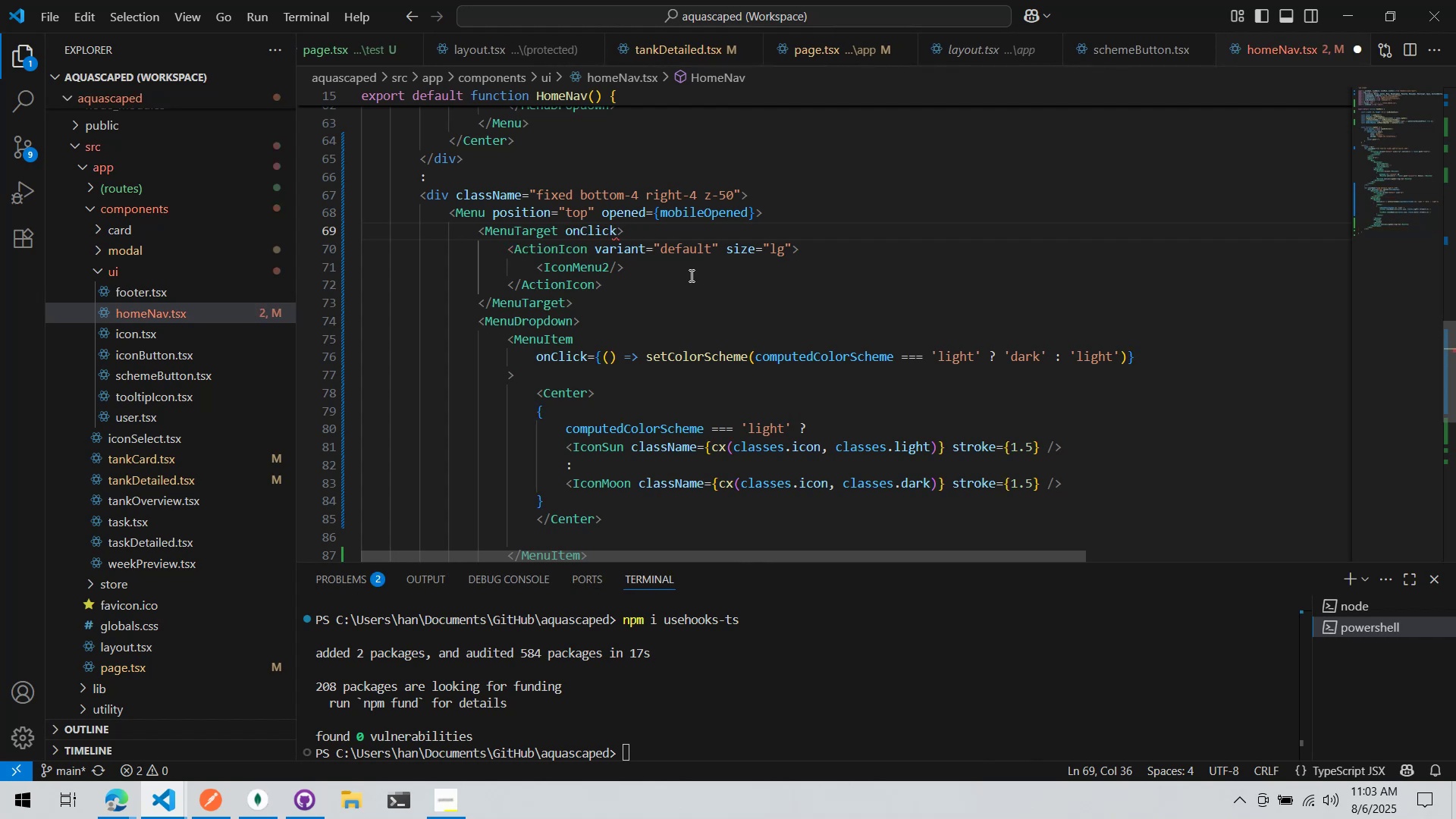 
key(Control+Backspace)
 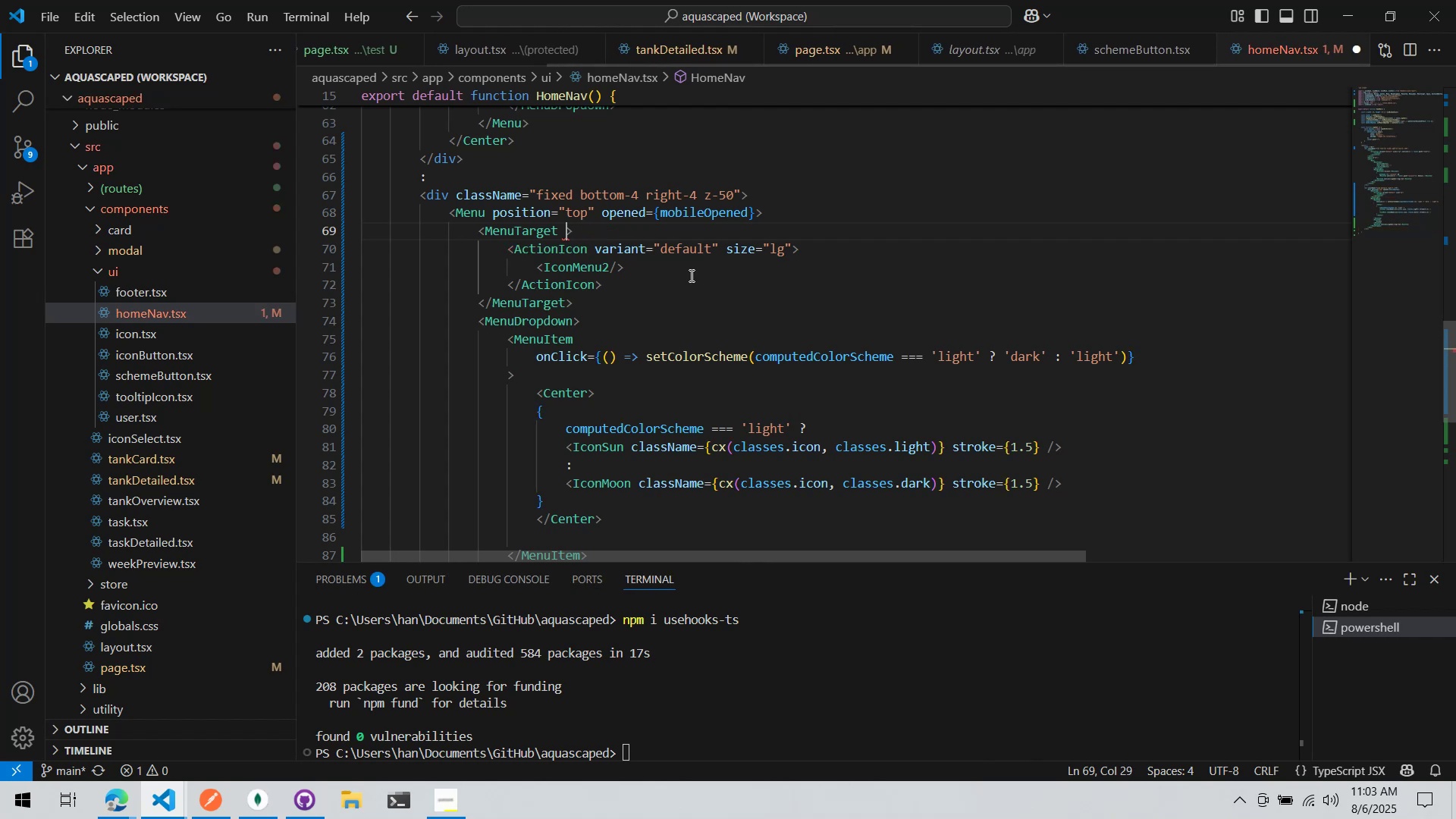 
key(Backspace)
 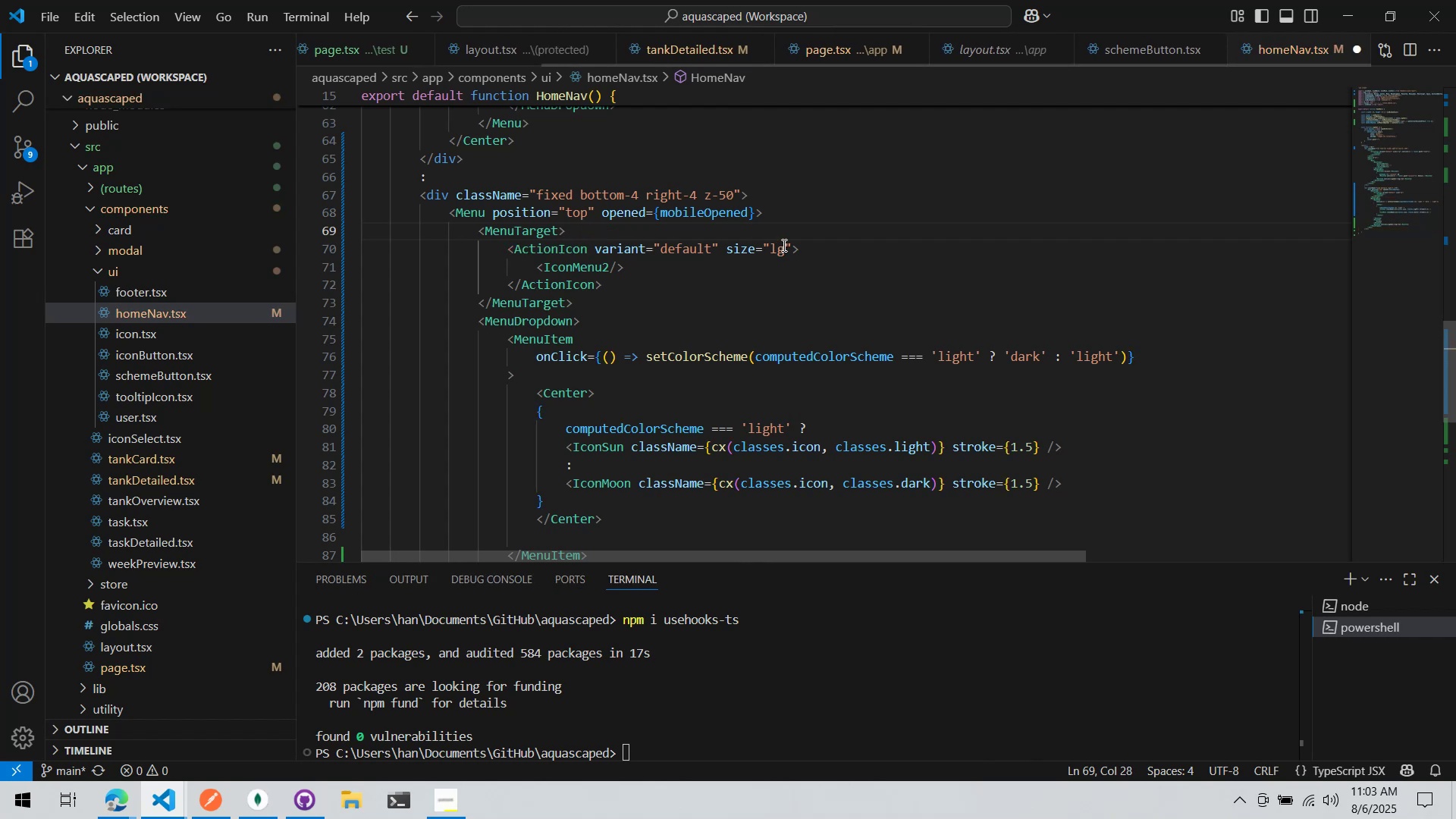 
left_click([789, 246])
 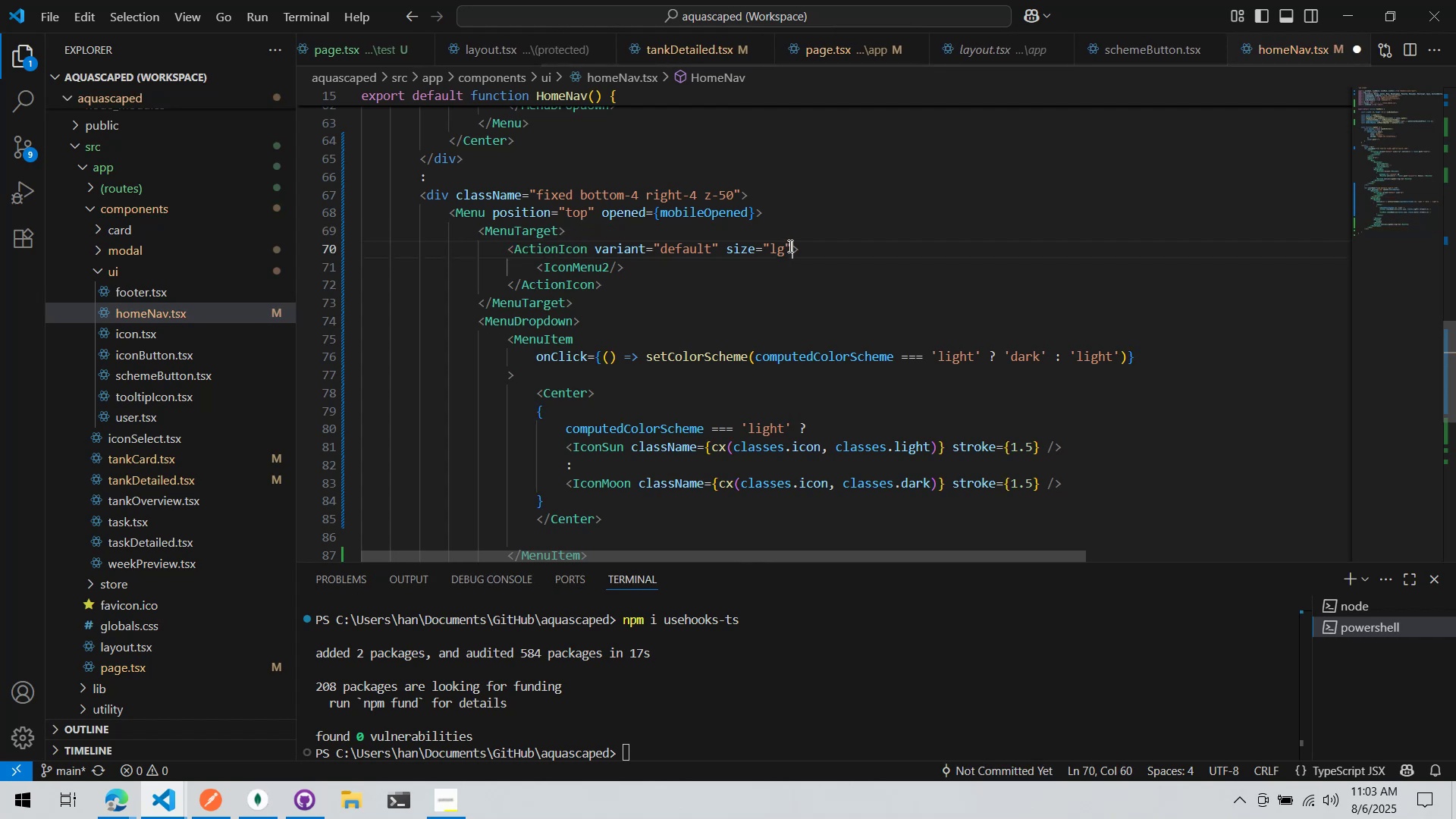 
type( onClick)
 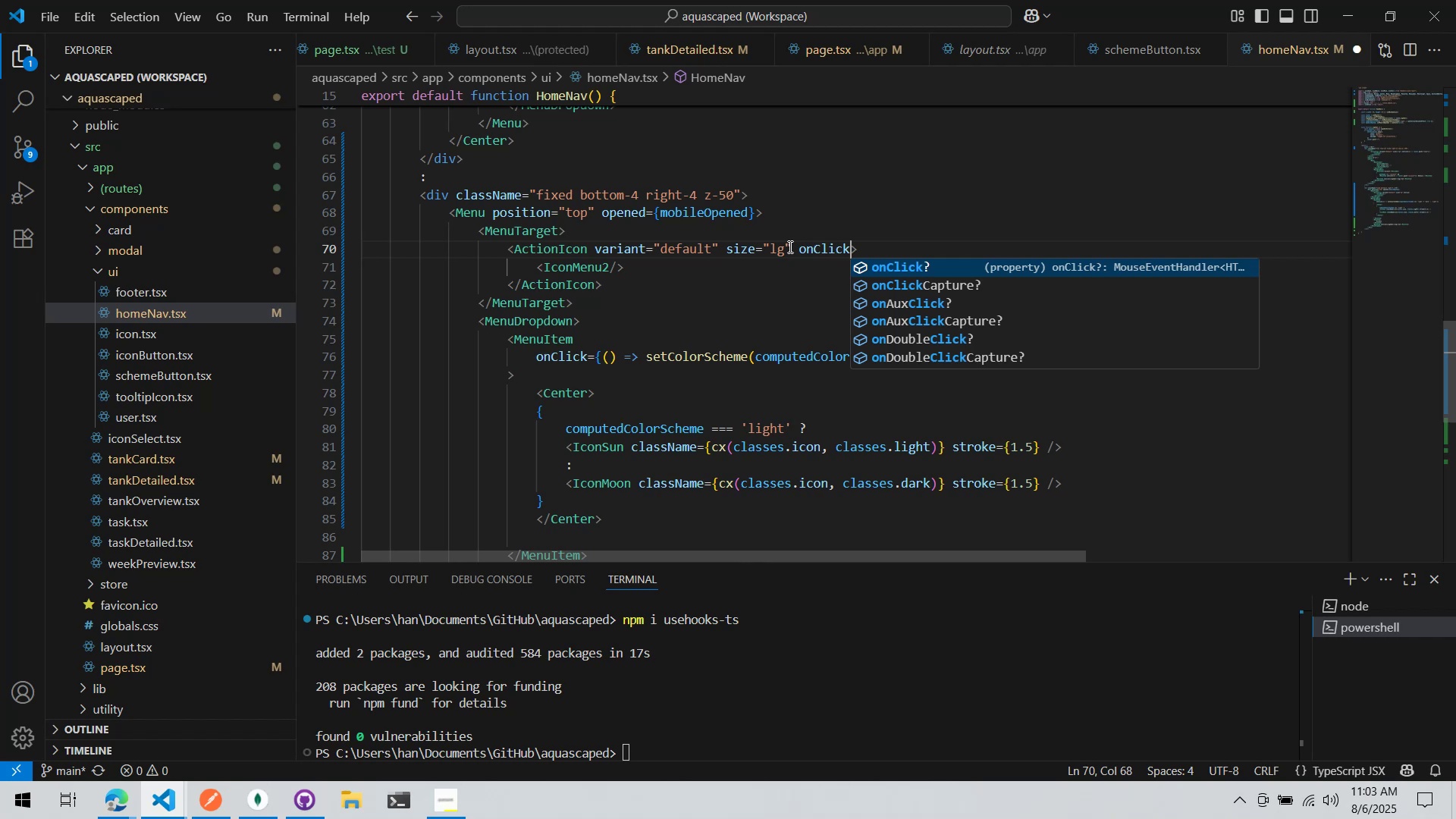 
key(Control+ControlLeft)
 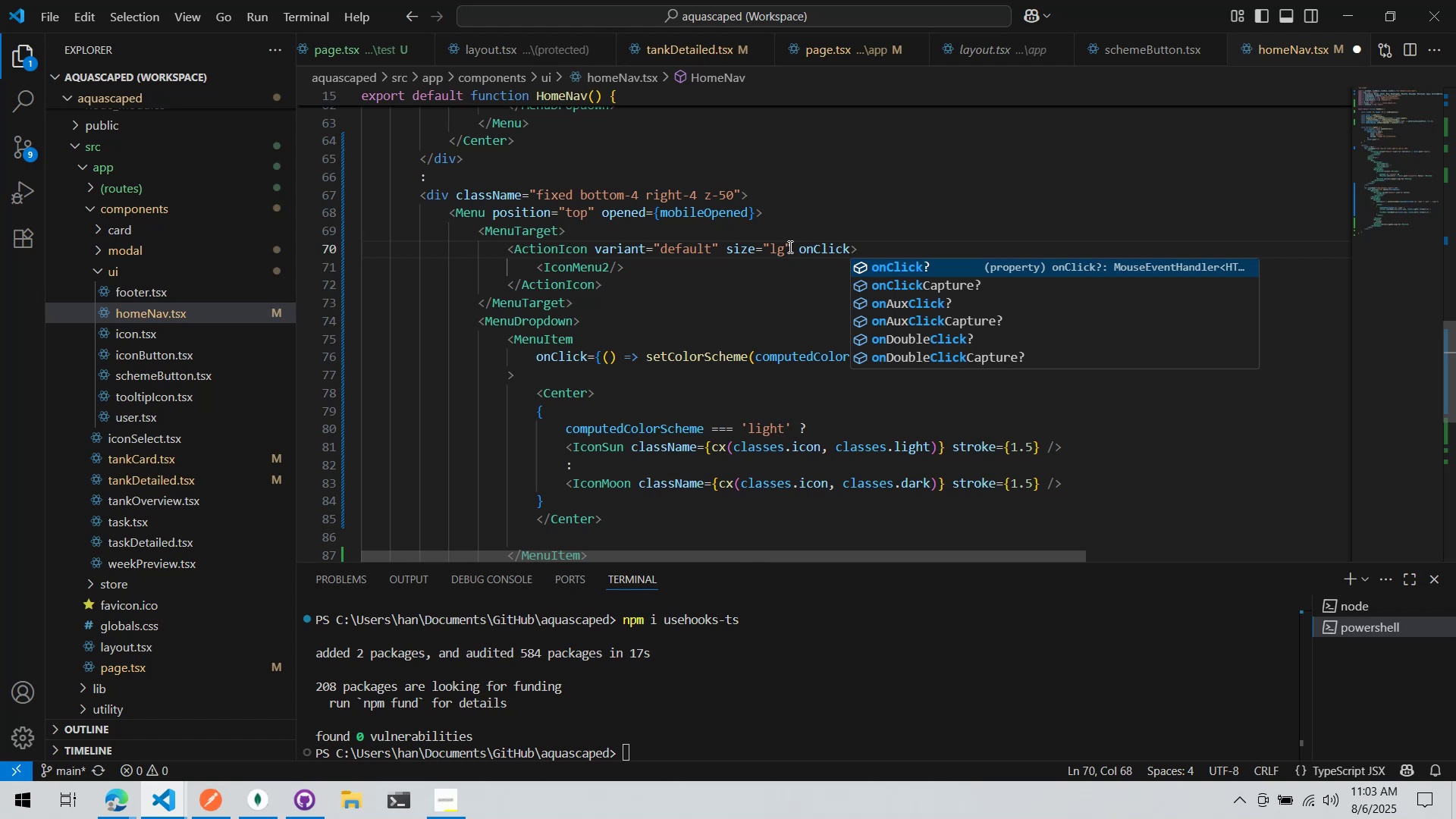 
key(Control+Backspace)
 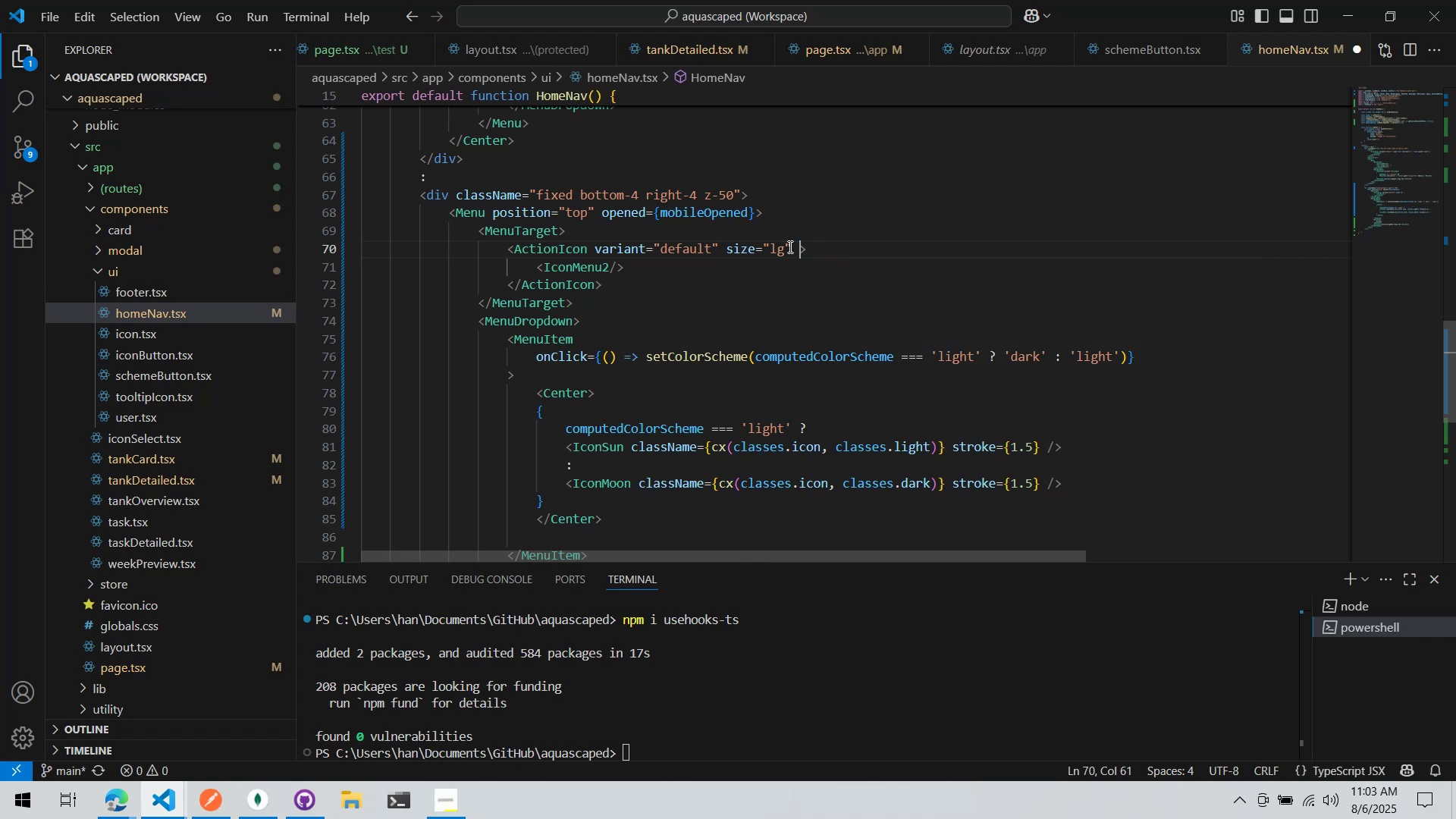 
type(onChna)
 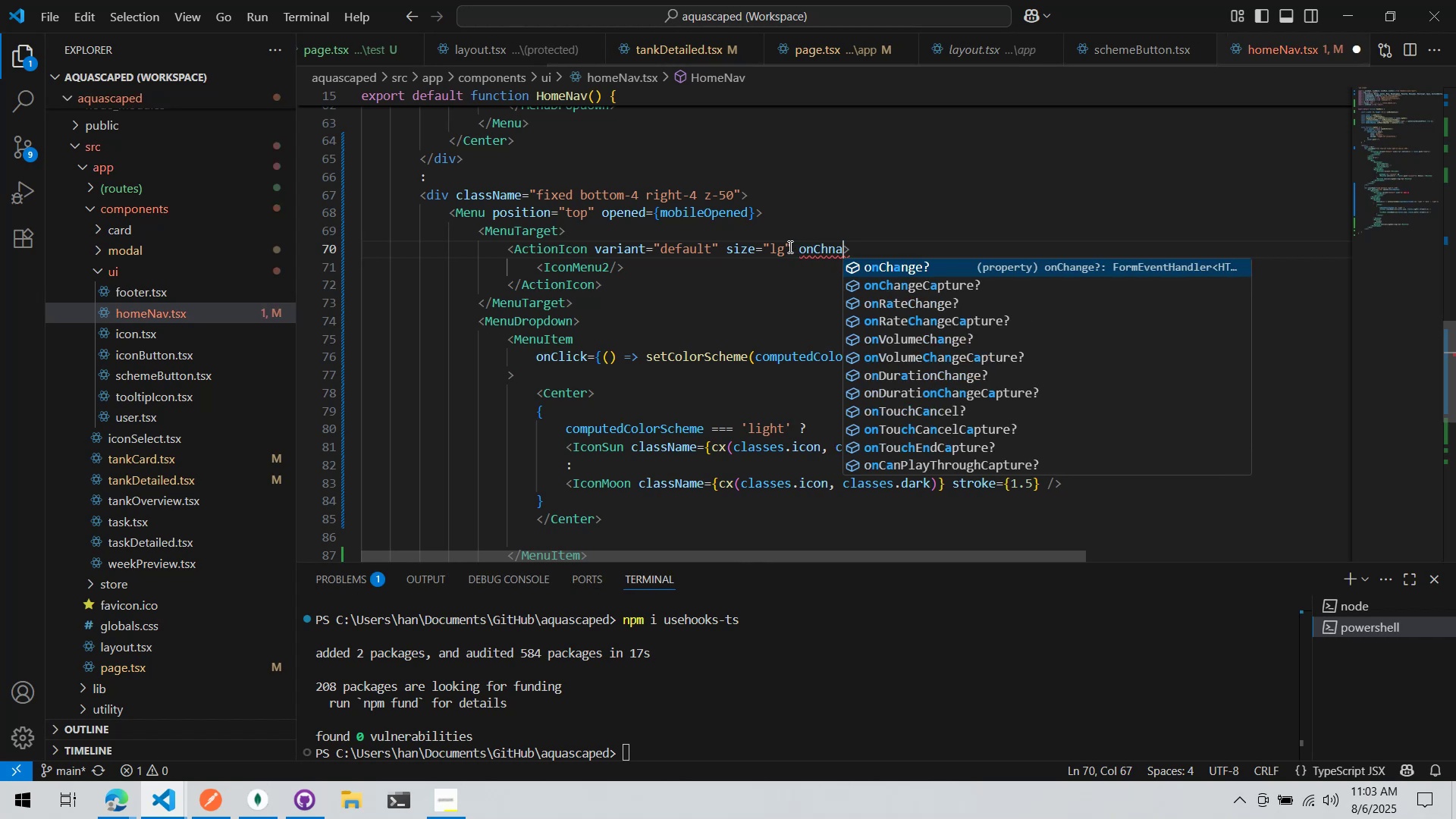 
key(Enter)
 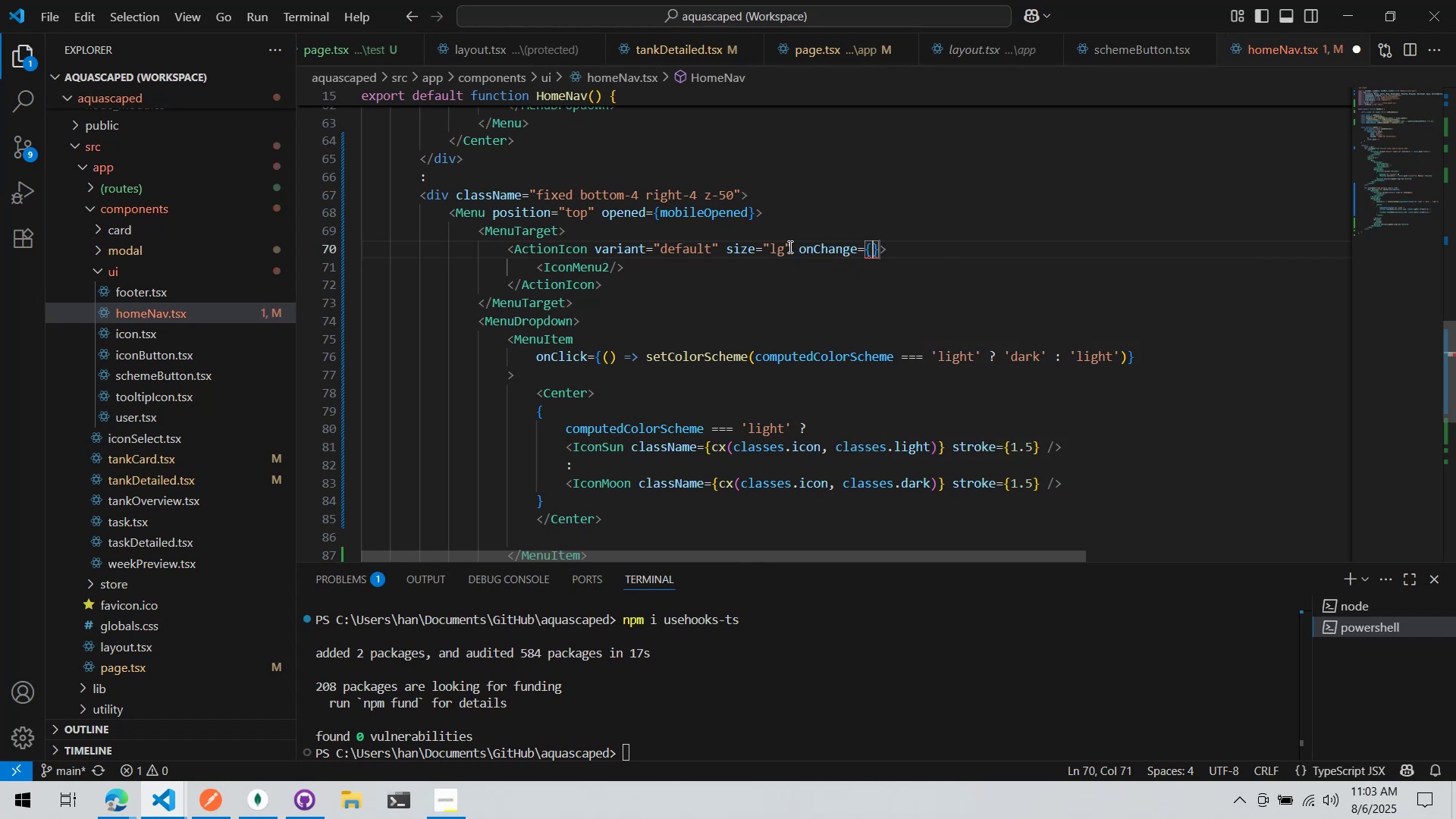 
type(setMobileOpened)
 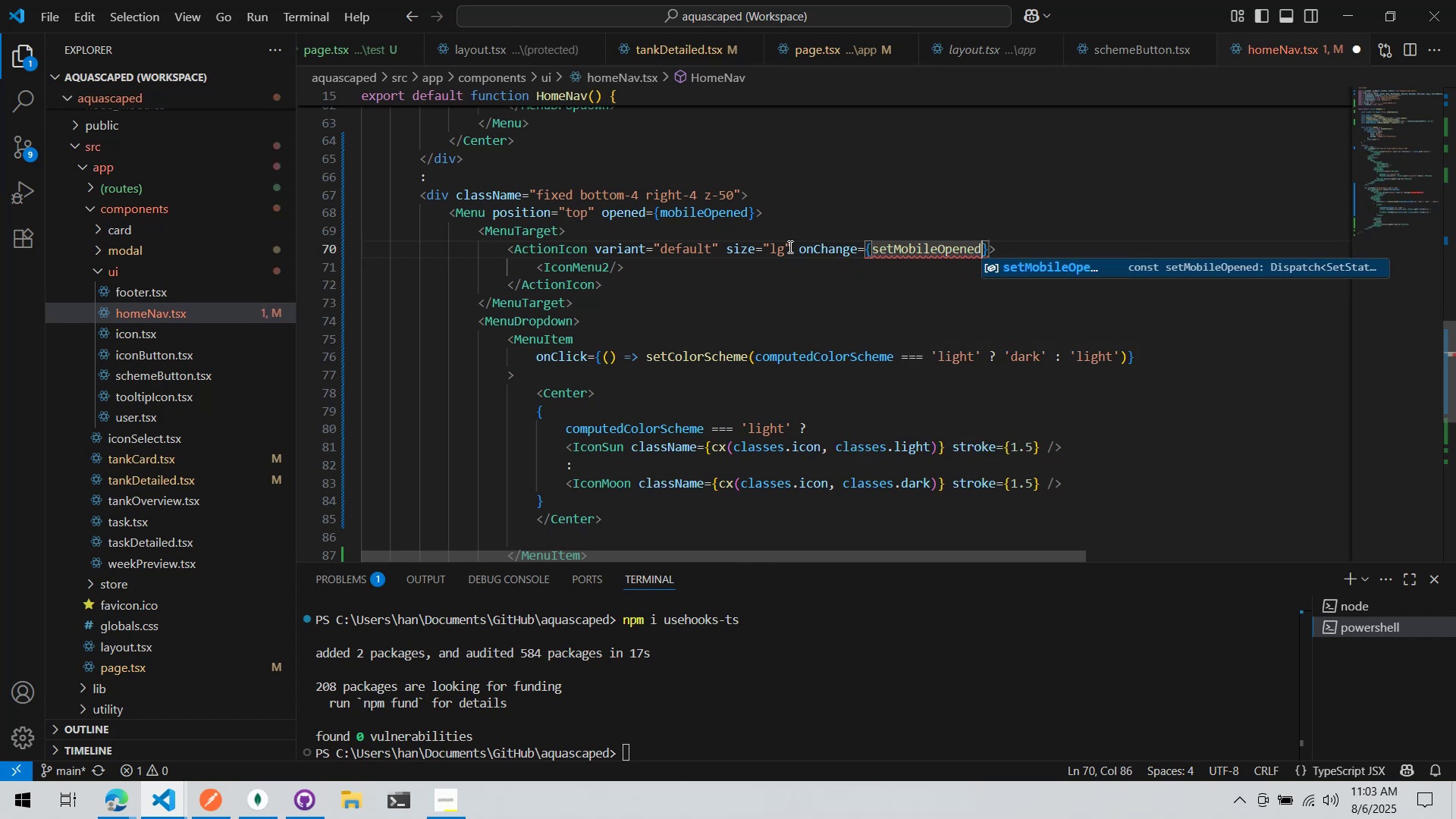 
hold_key(key=ControlLeft, duration=0.37)
 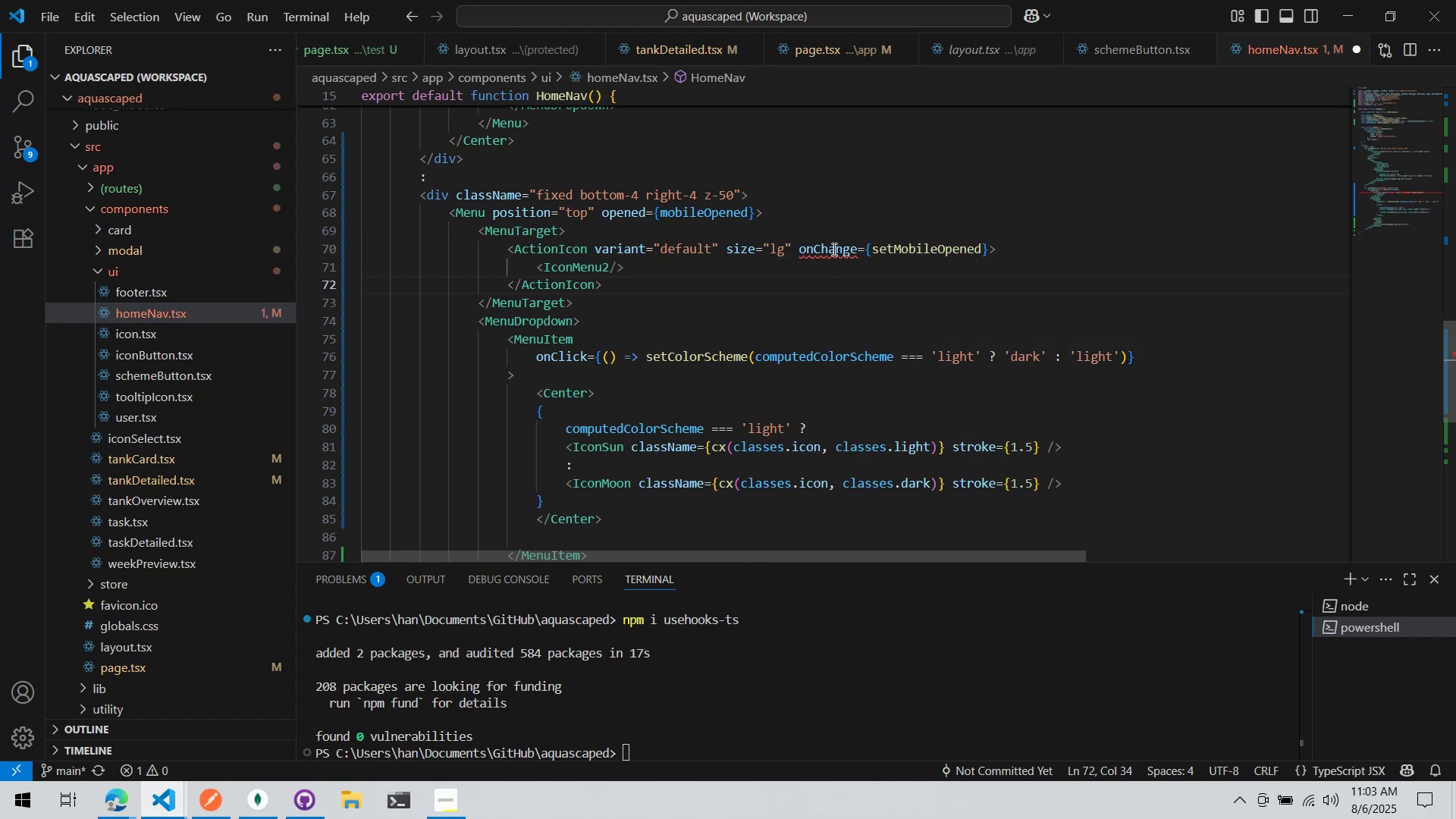 
double_click([833, 249])
 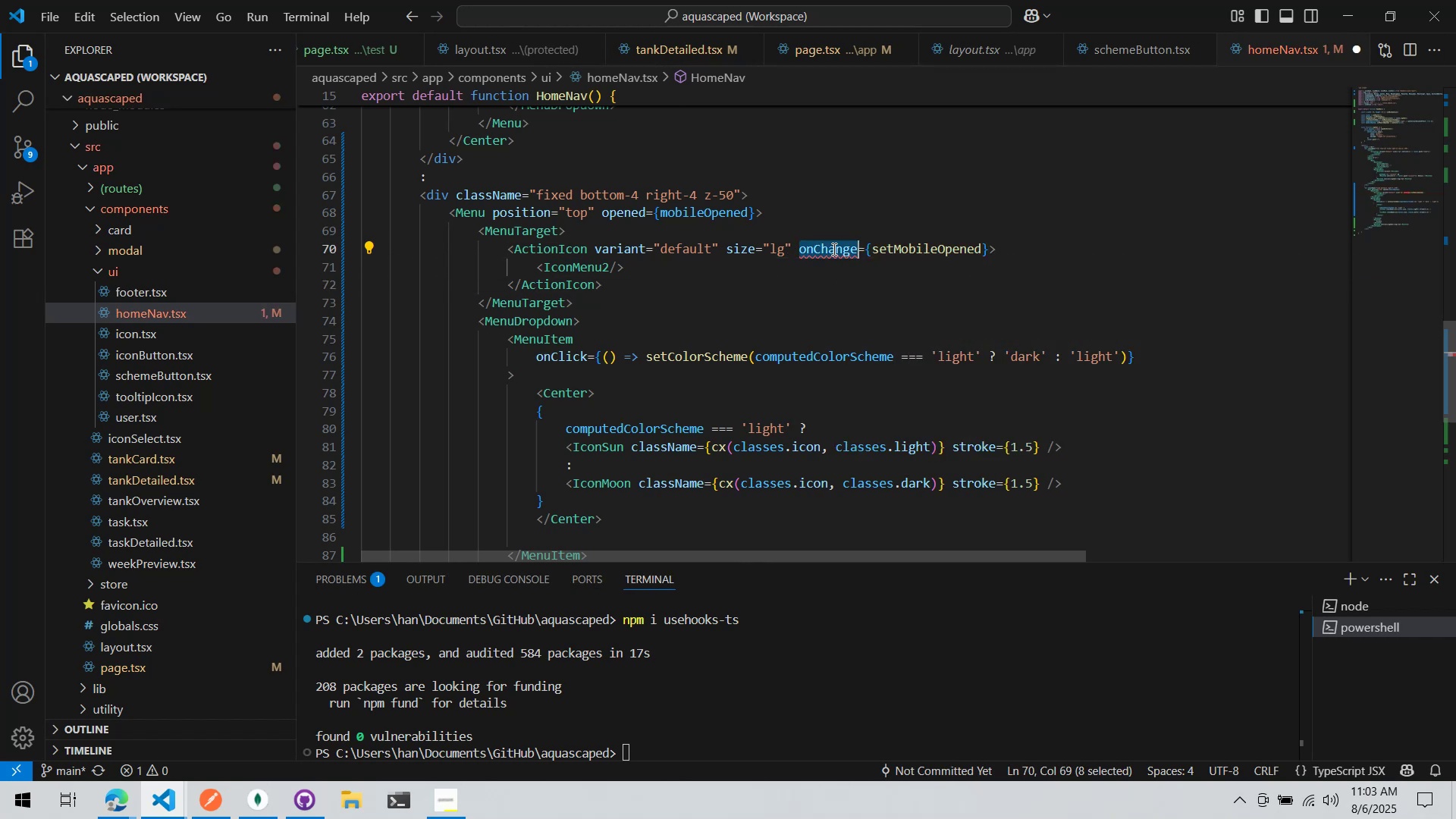 
type(onClick)
 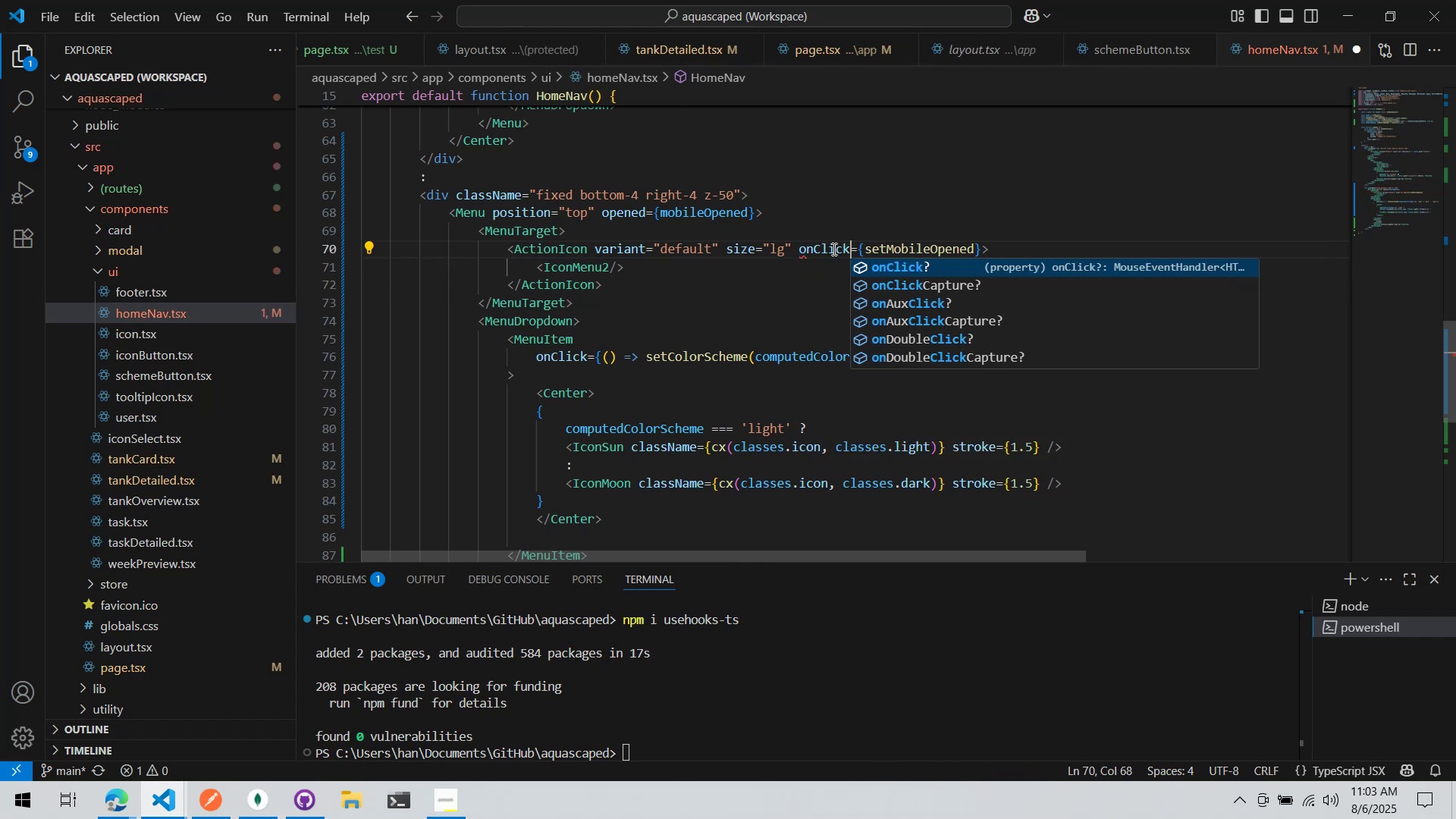 
key(ArrowRight)
 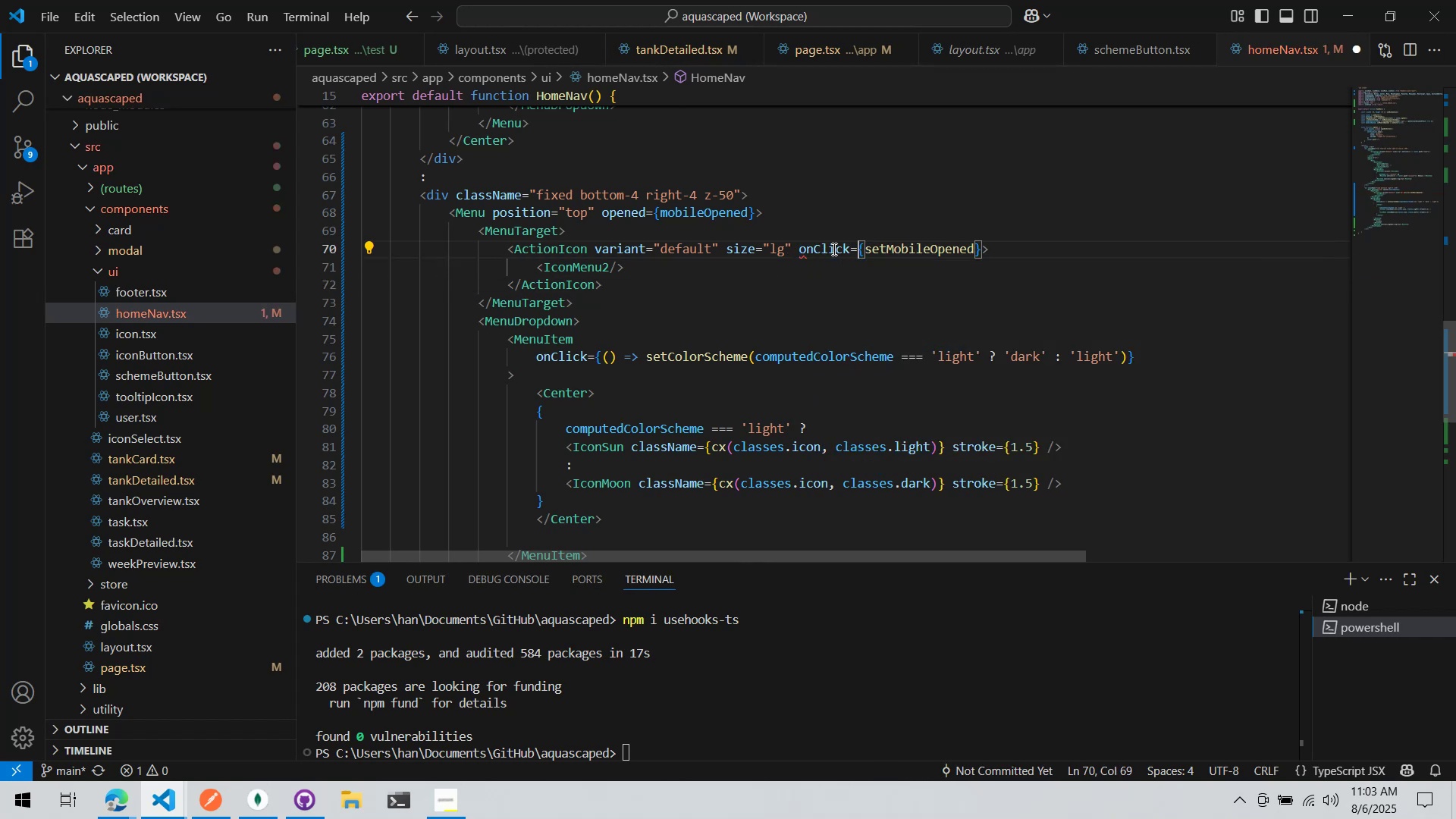 
key(ArrowRight)
 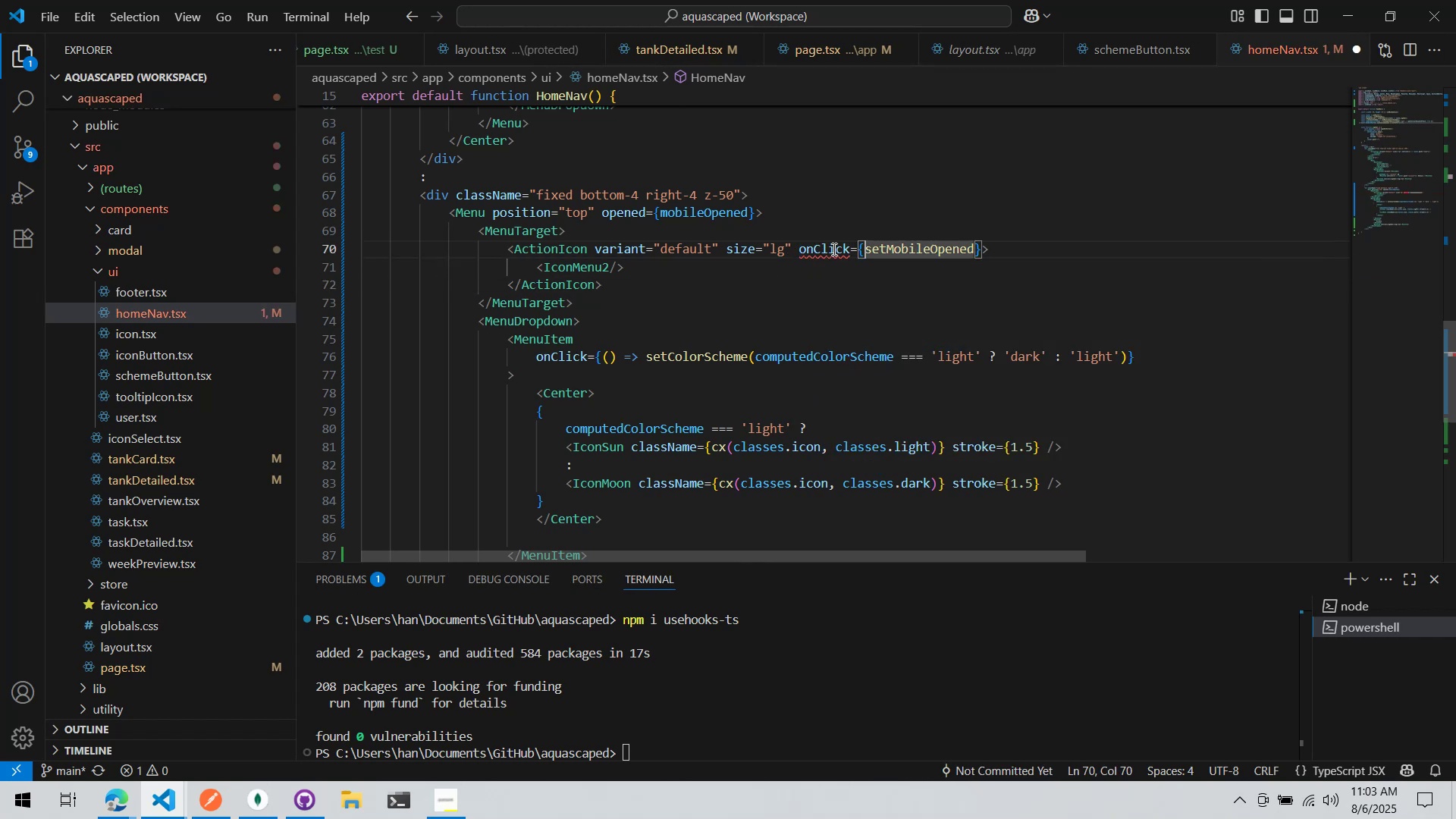 
type(() => )
 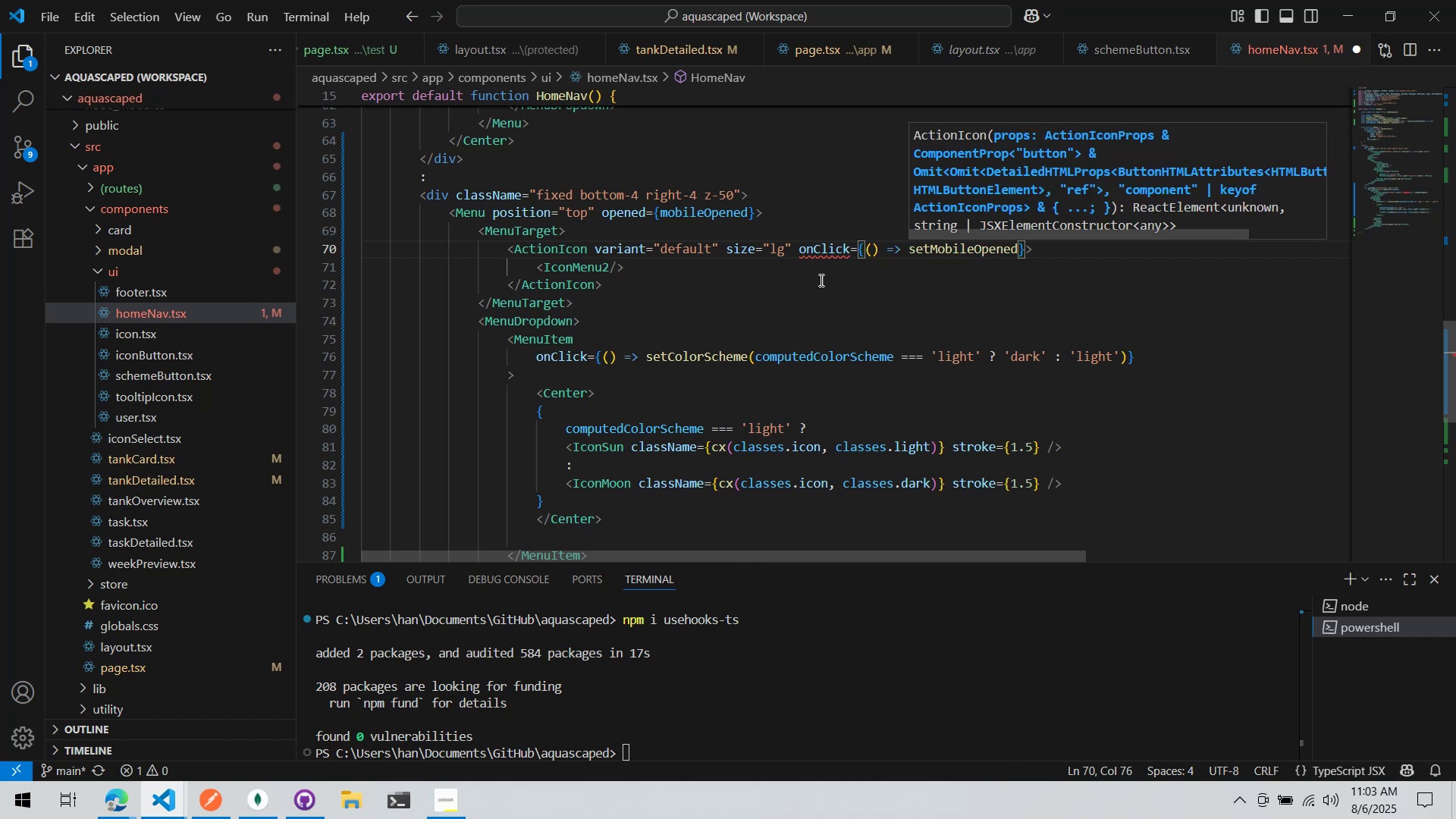 
left_click([813, 312])
 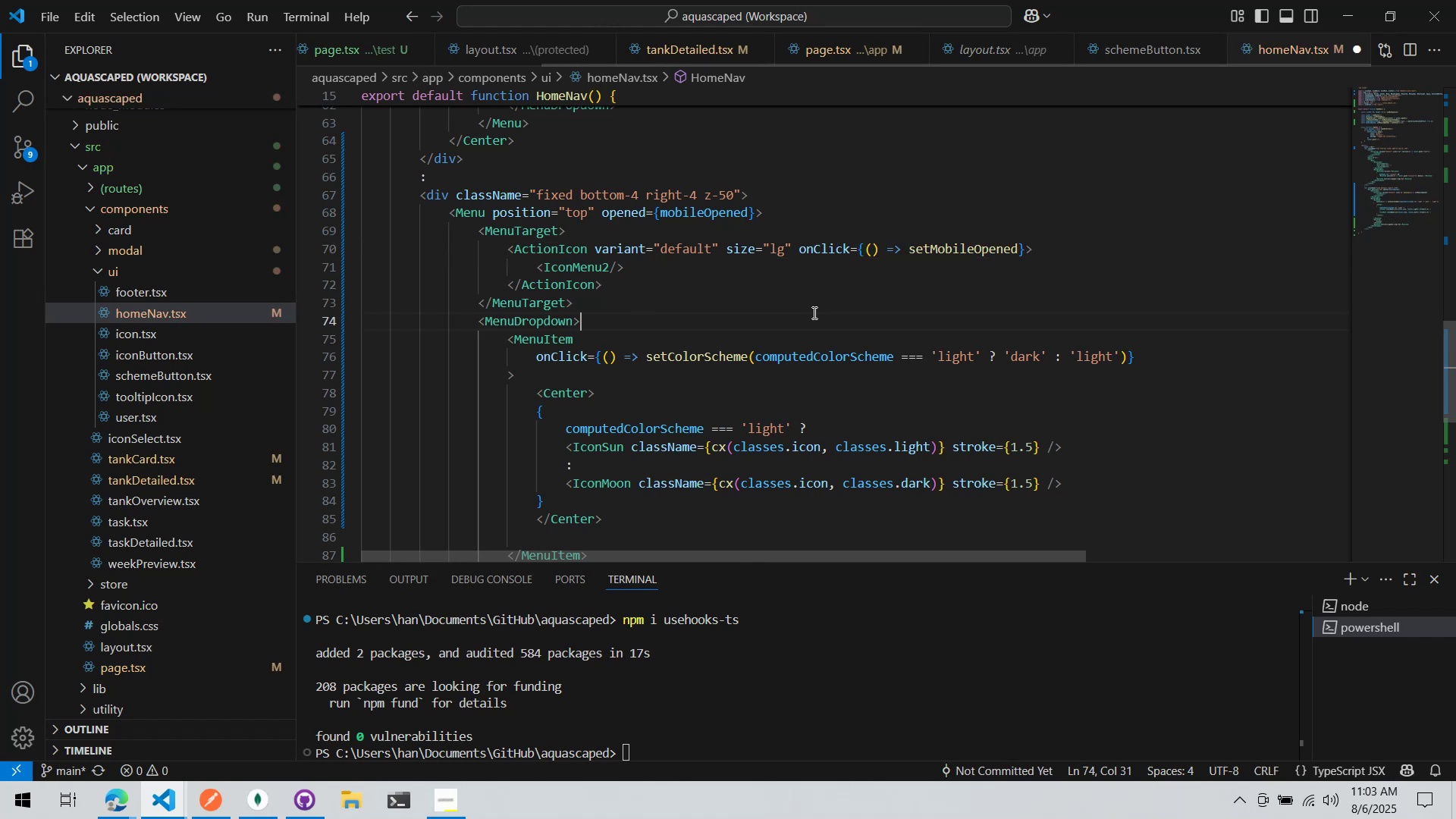 
key(Control+ControlLeft)
 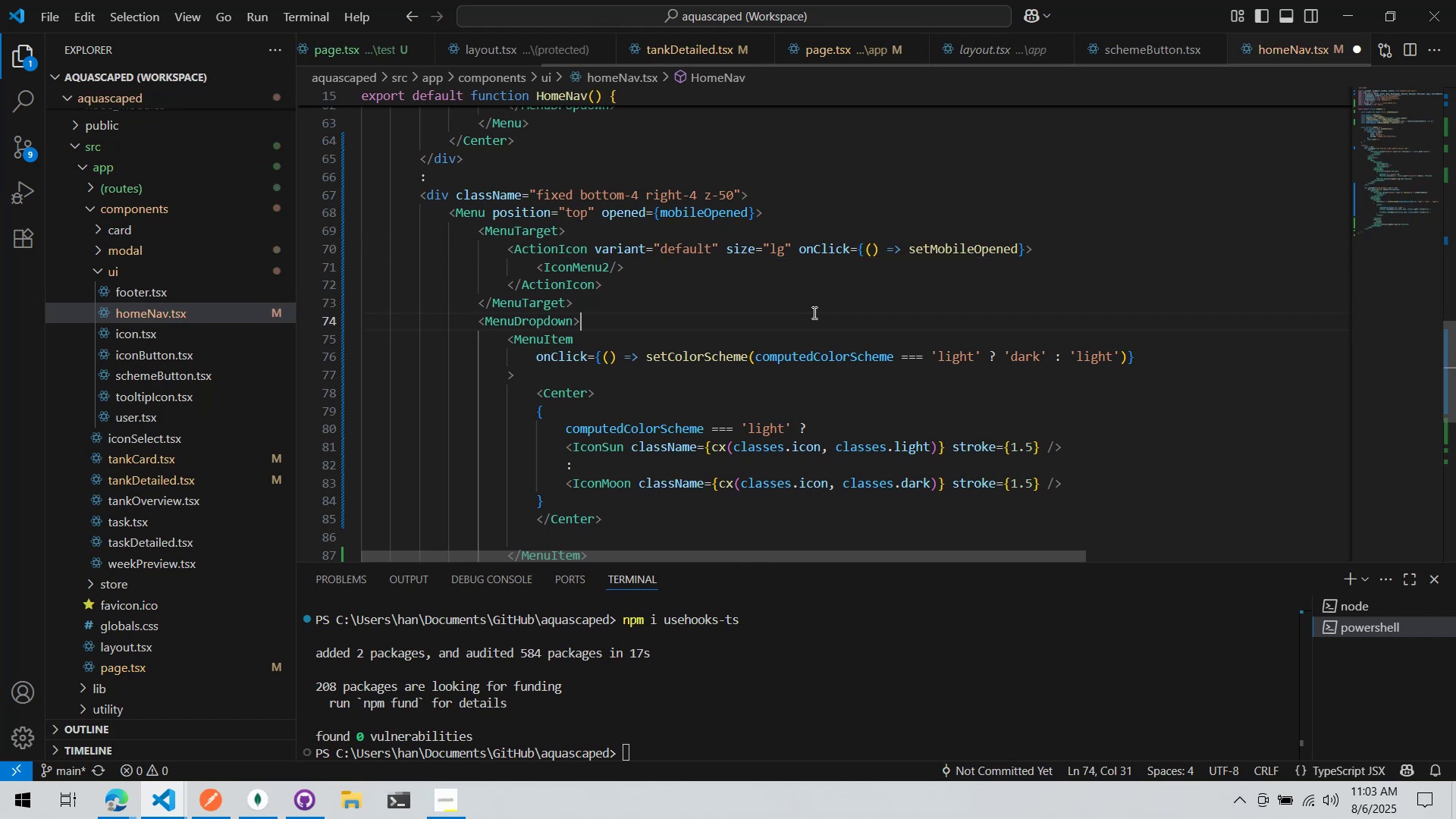 
key(Control+S)
 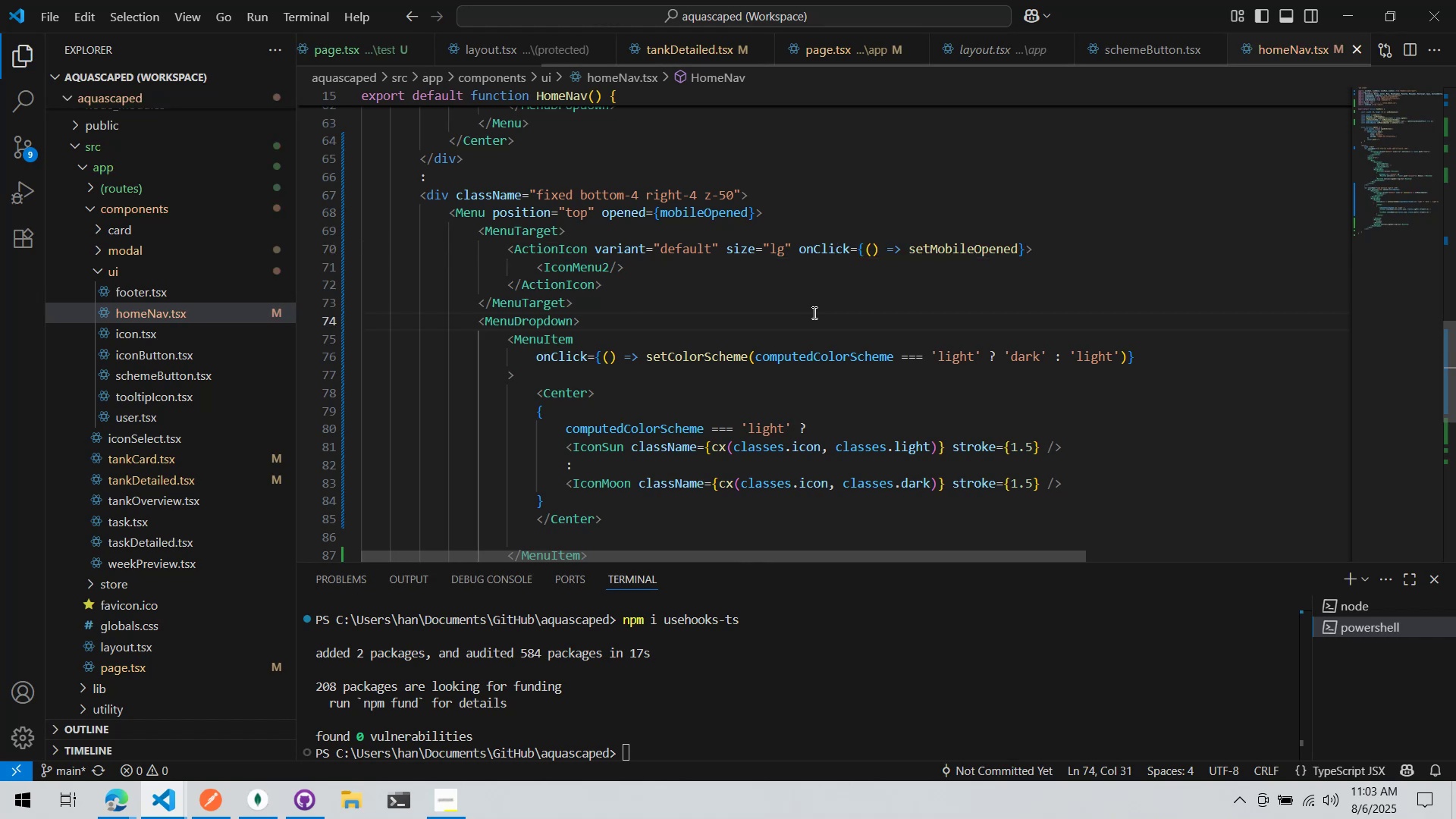 
key(Alt+AltLeft)
 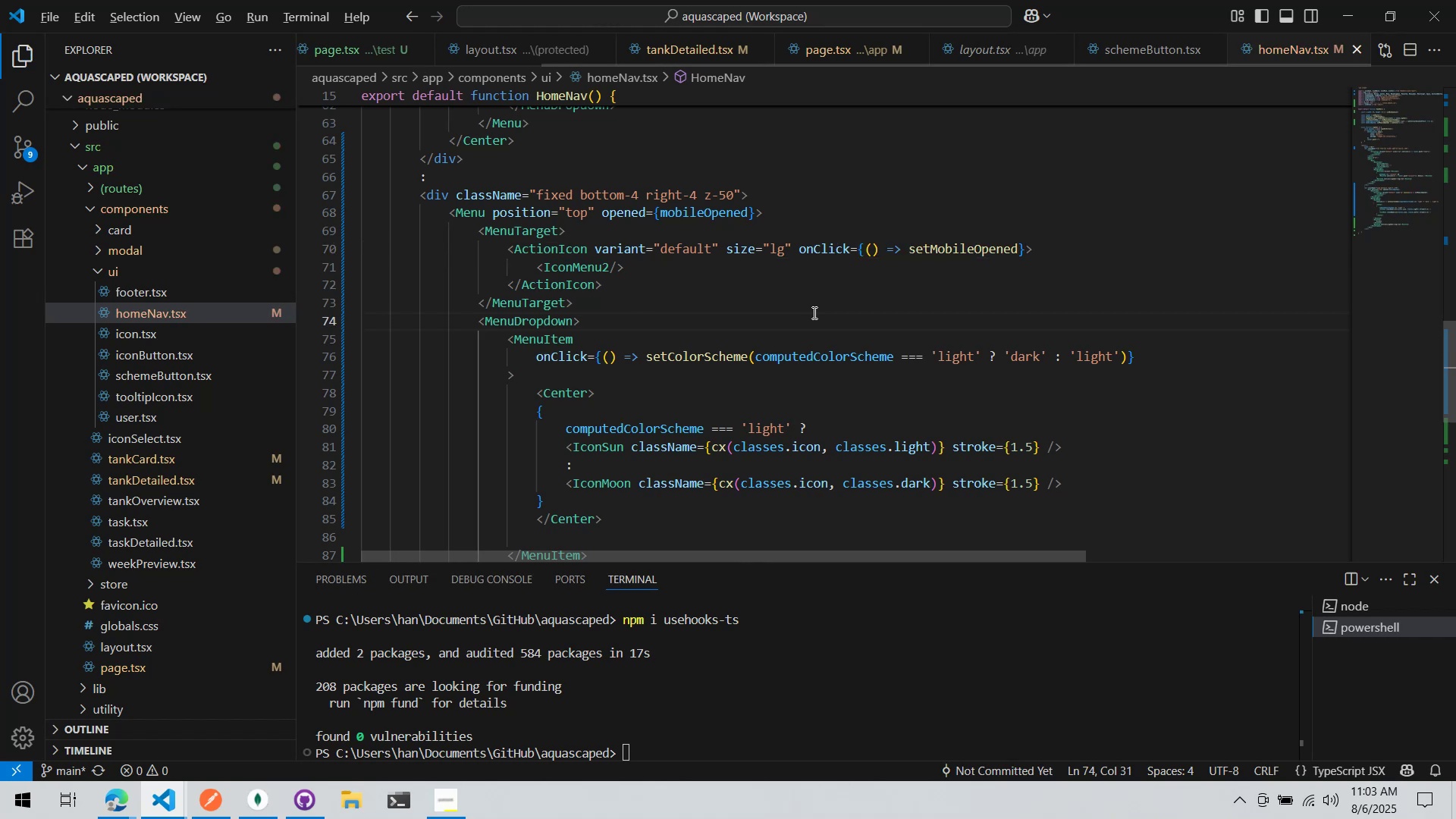 
key(Alt+Tab)
 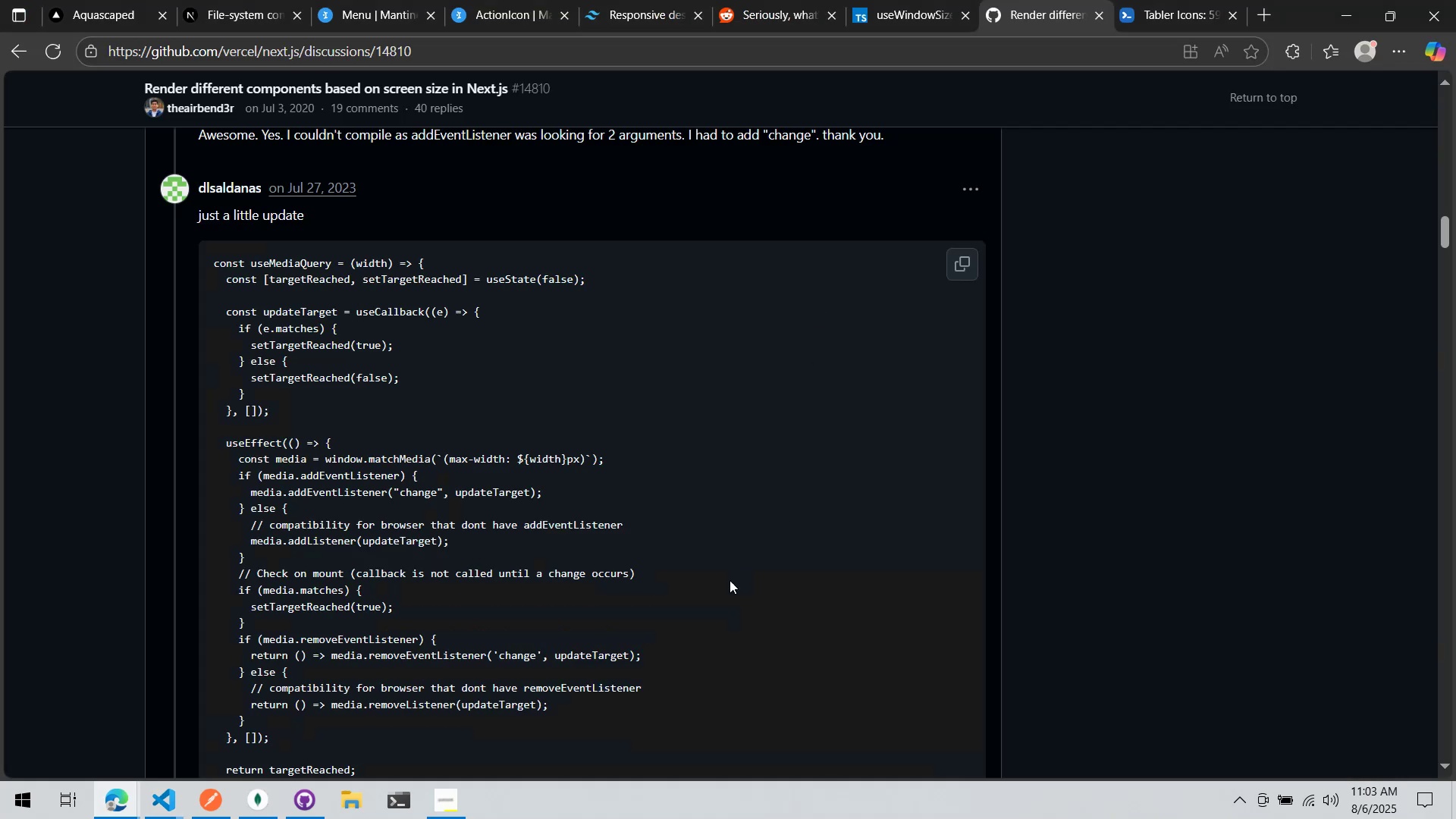 
key(Alt+AltLeft)
 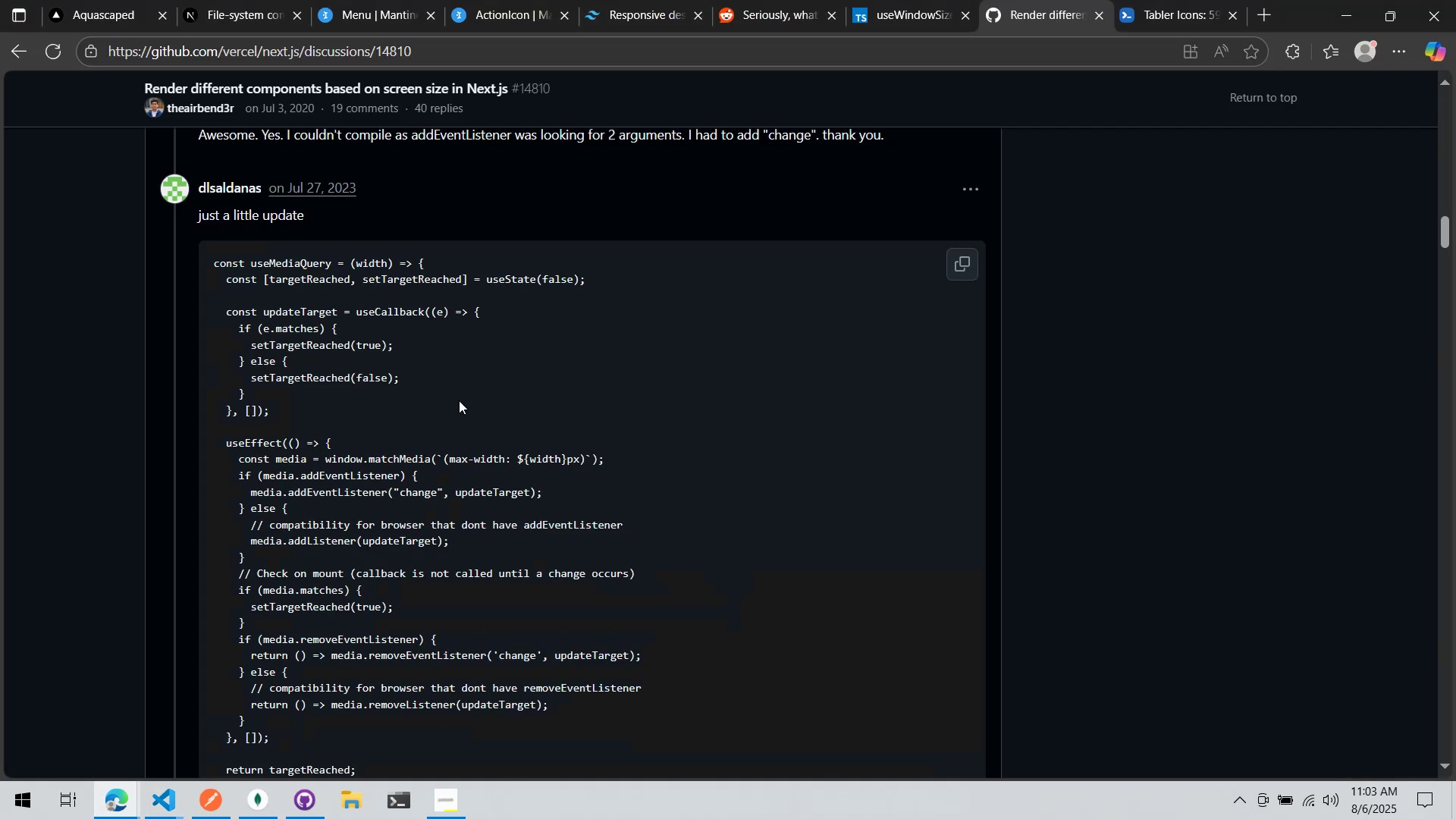 
key(Alt+Tab)
 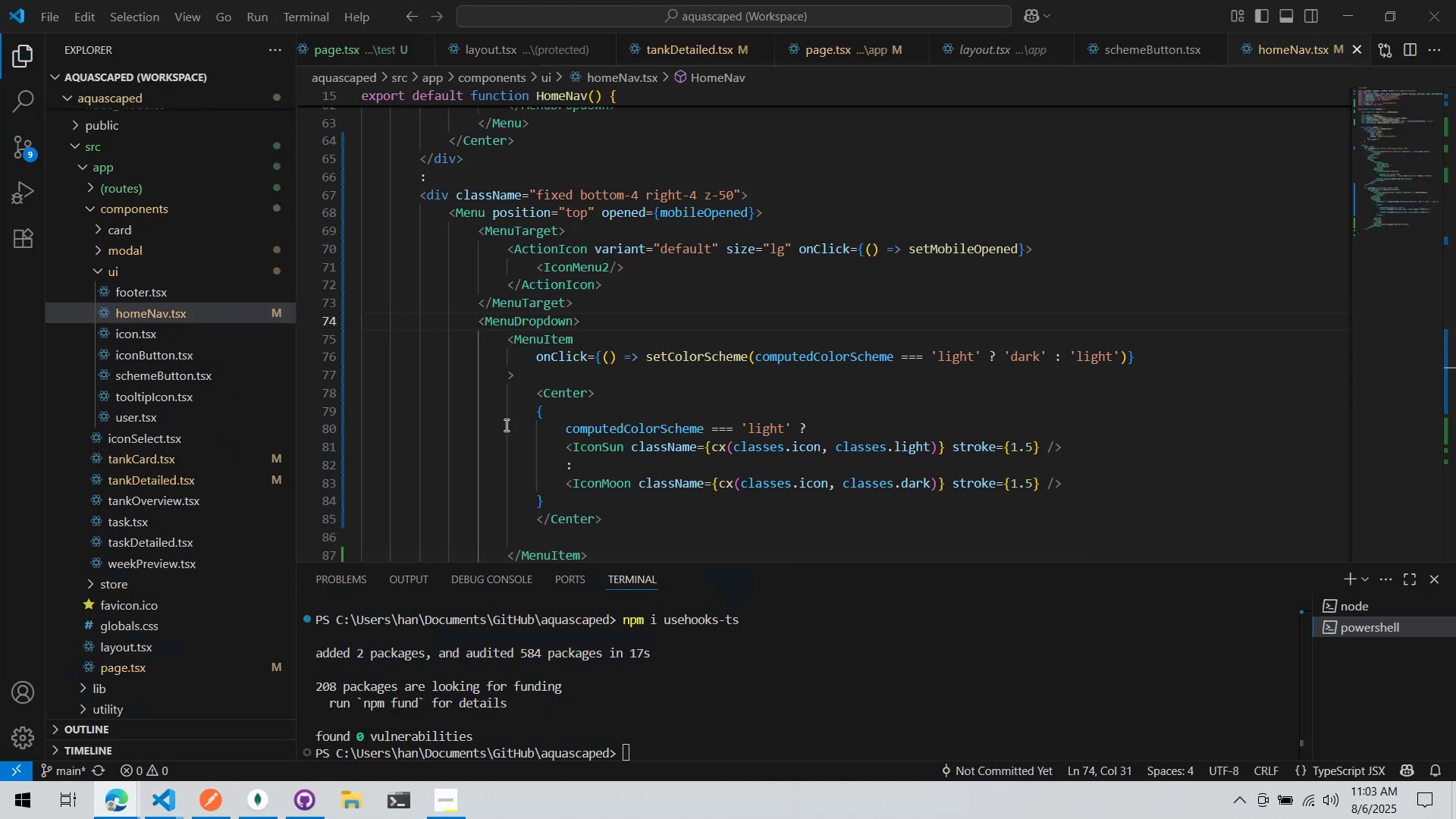 
key(Alt+AltLeft)
 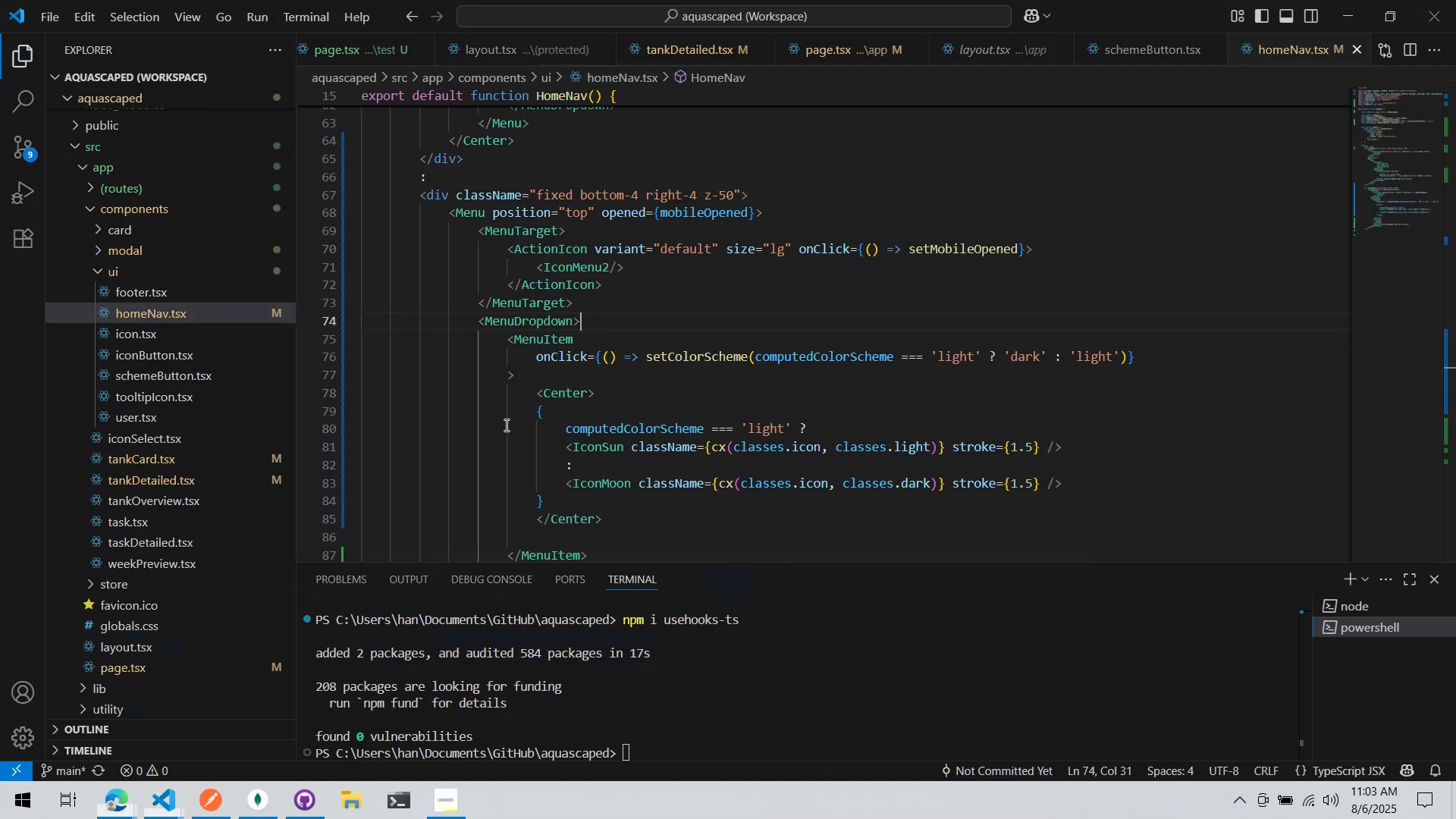 
key(Alt+Tab)
 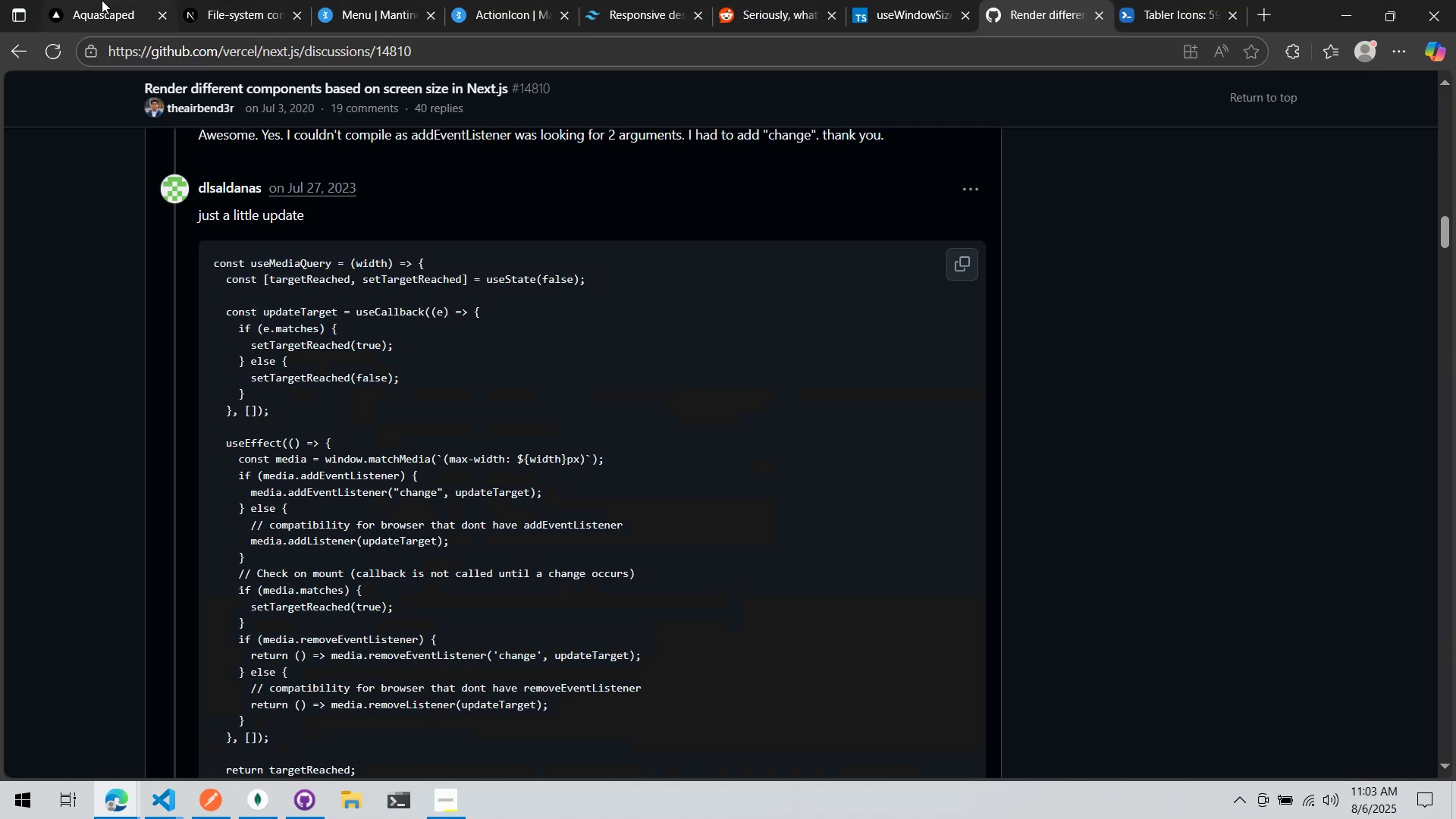 
left_click([102, 0])
 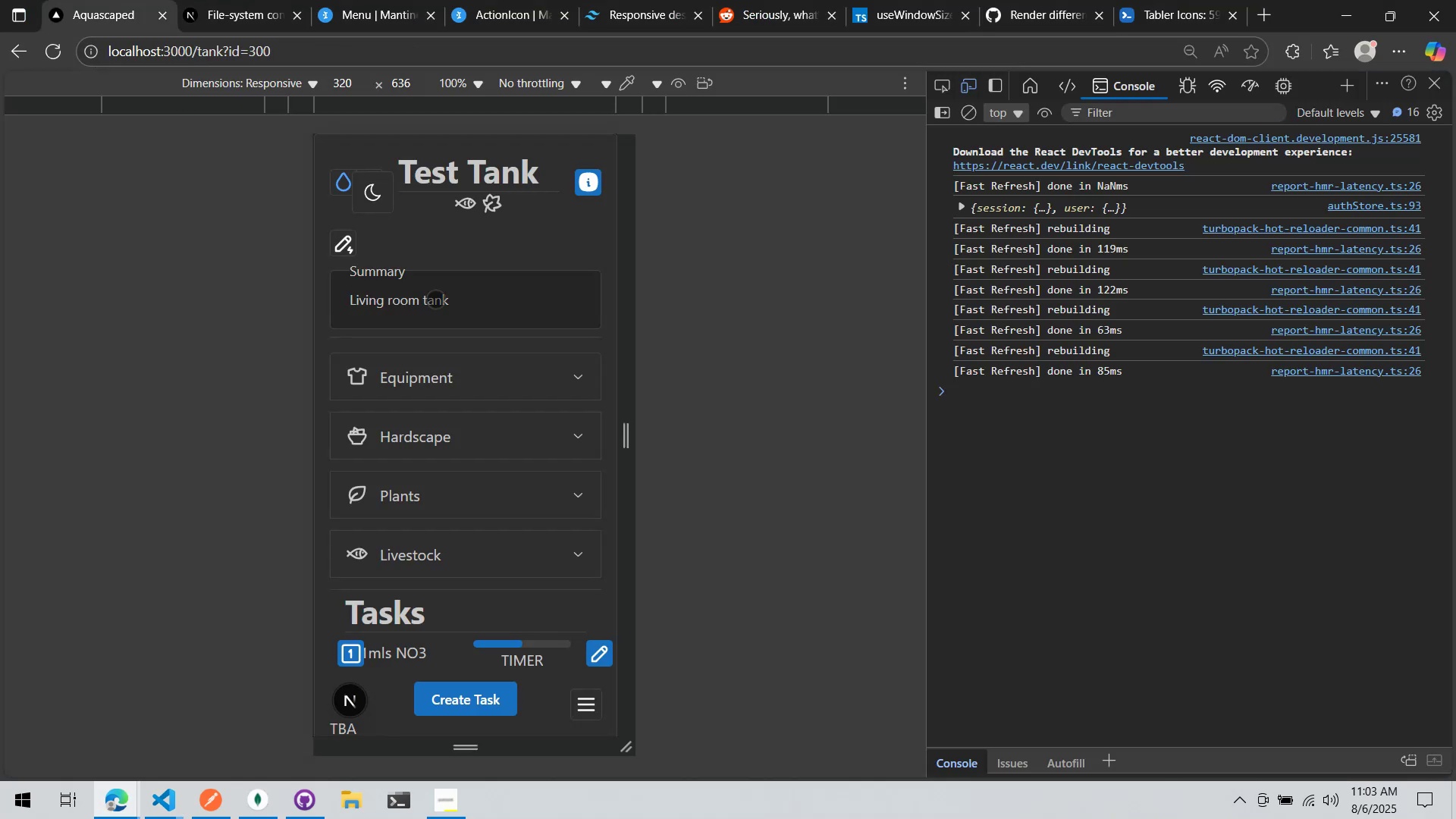 
key(Alt+AltLeft)
 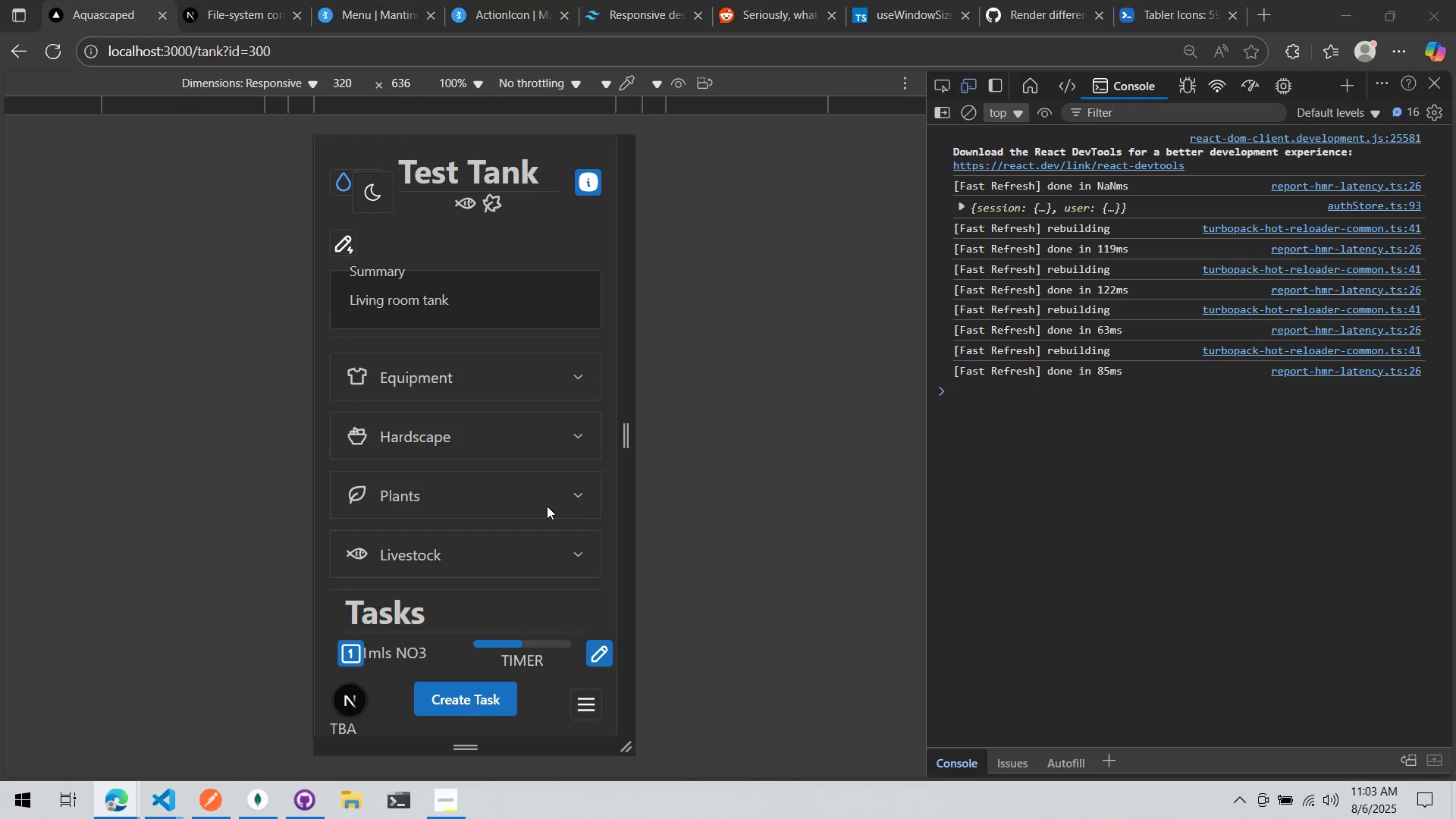 
key(Alt+AltLeft)
 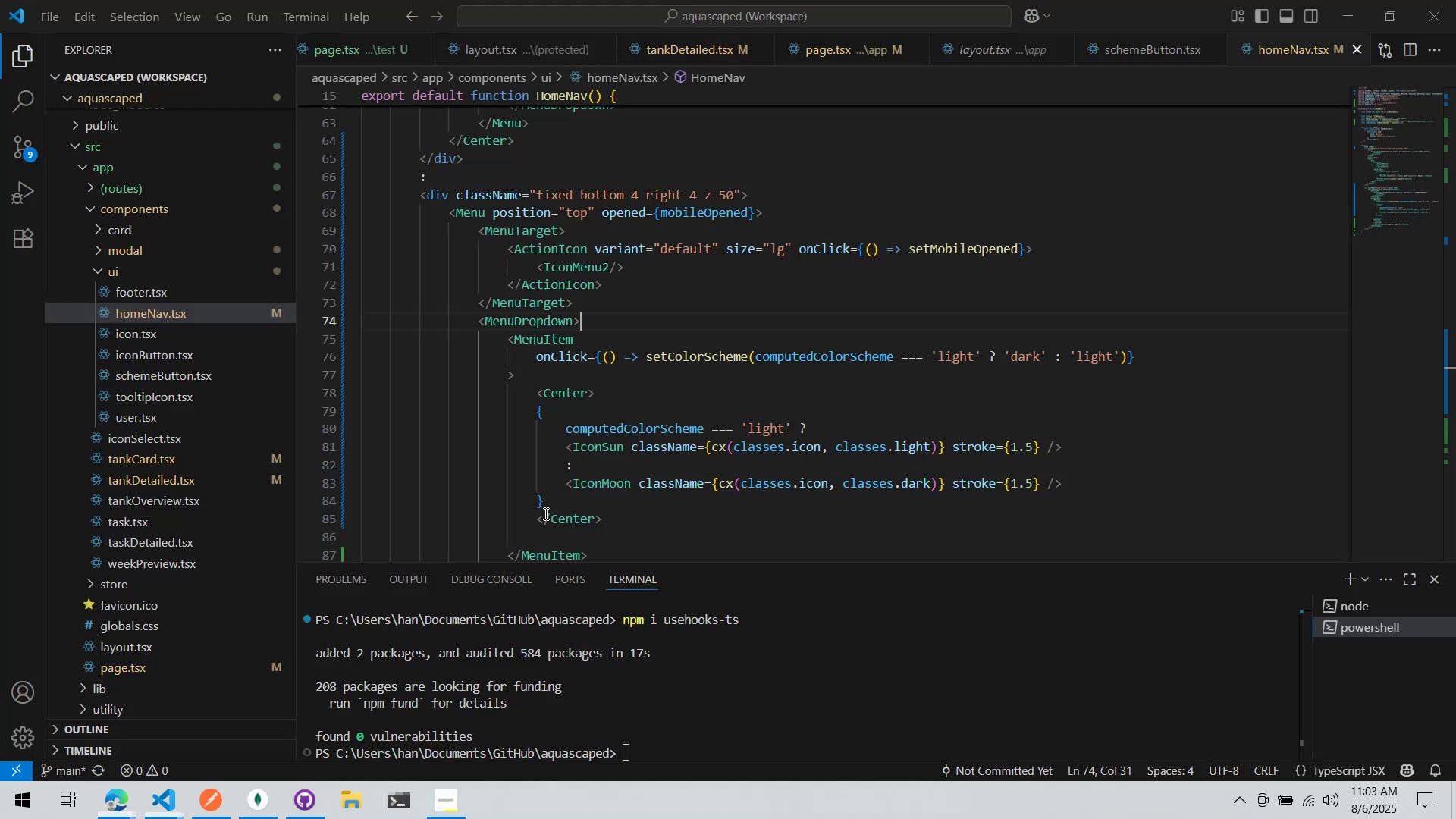 
key(Alt+Tab)
 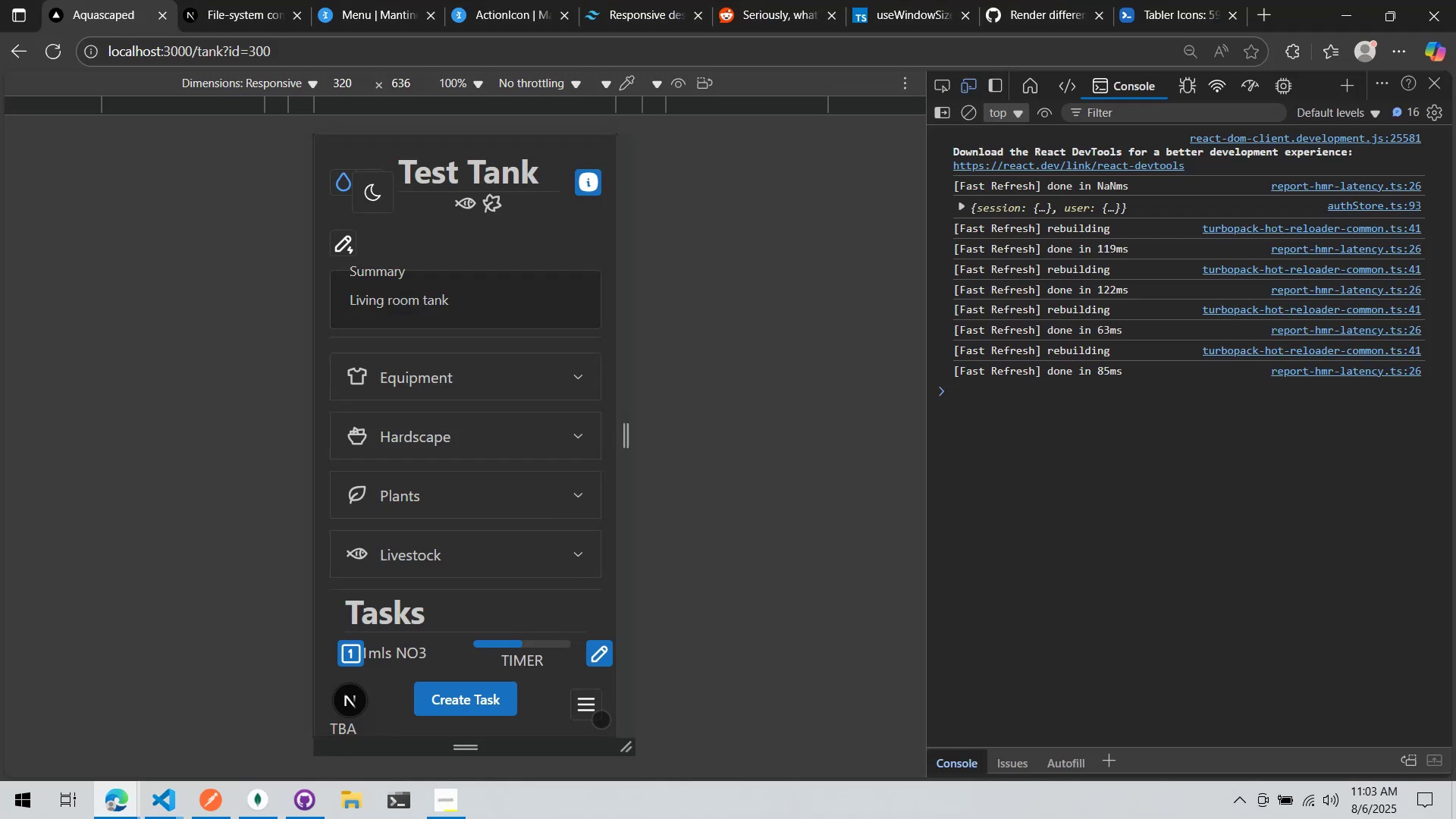 
left_click([589, 712])
 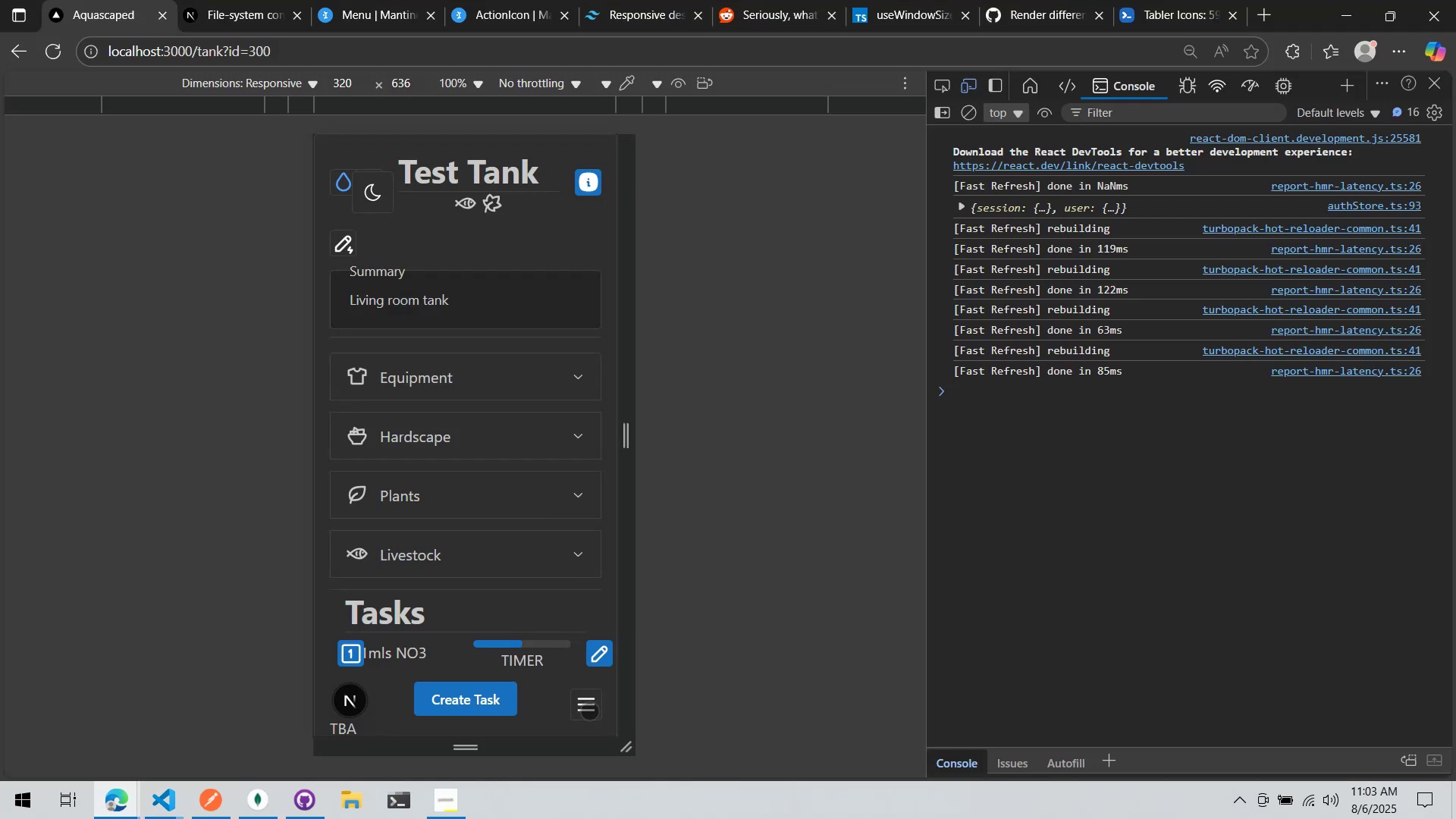 
left_click([589, 710])
 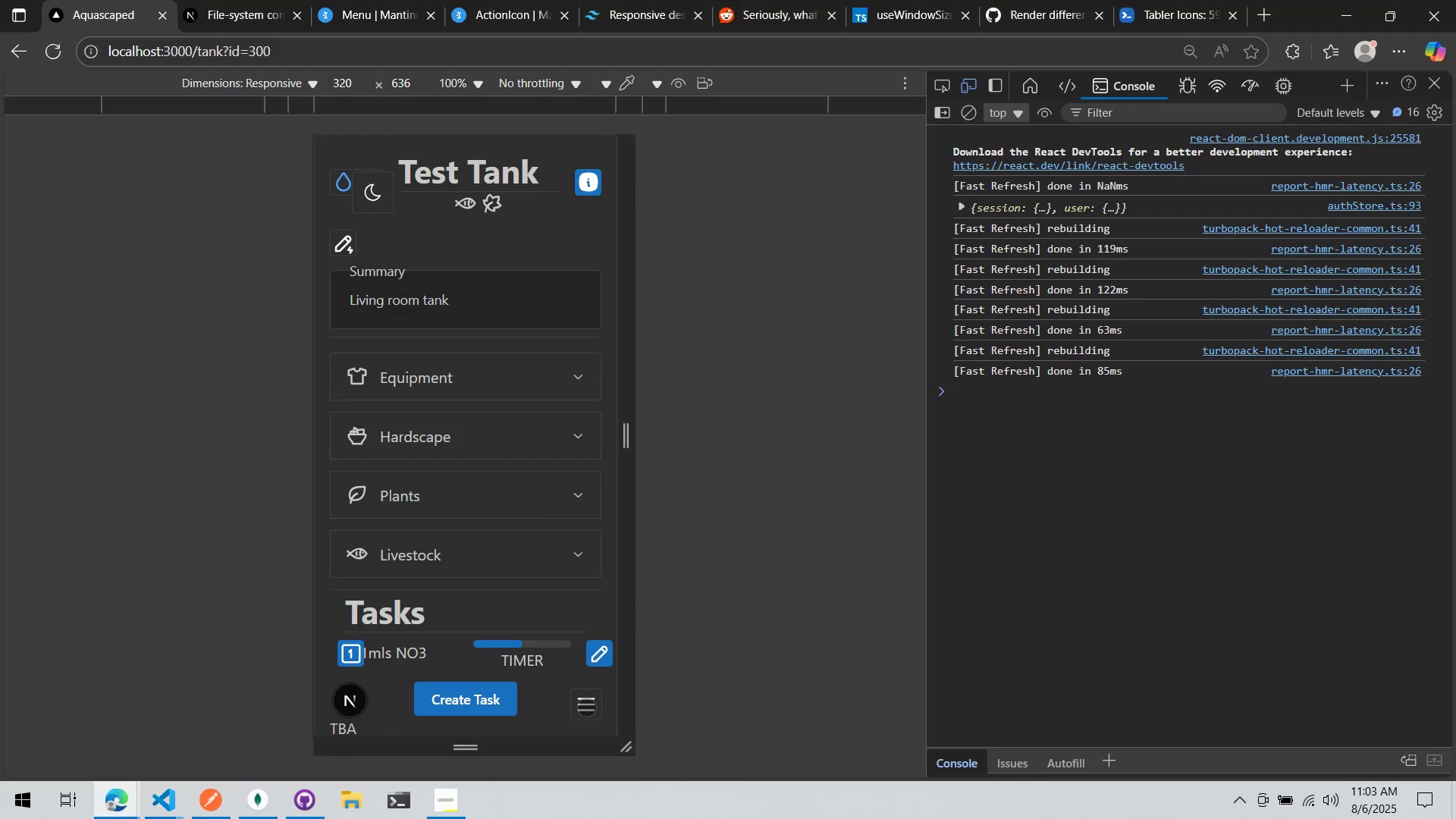 
double_click([586, 707])
 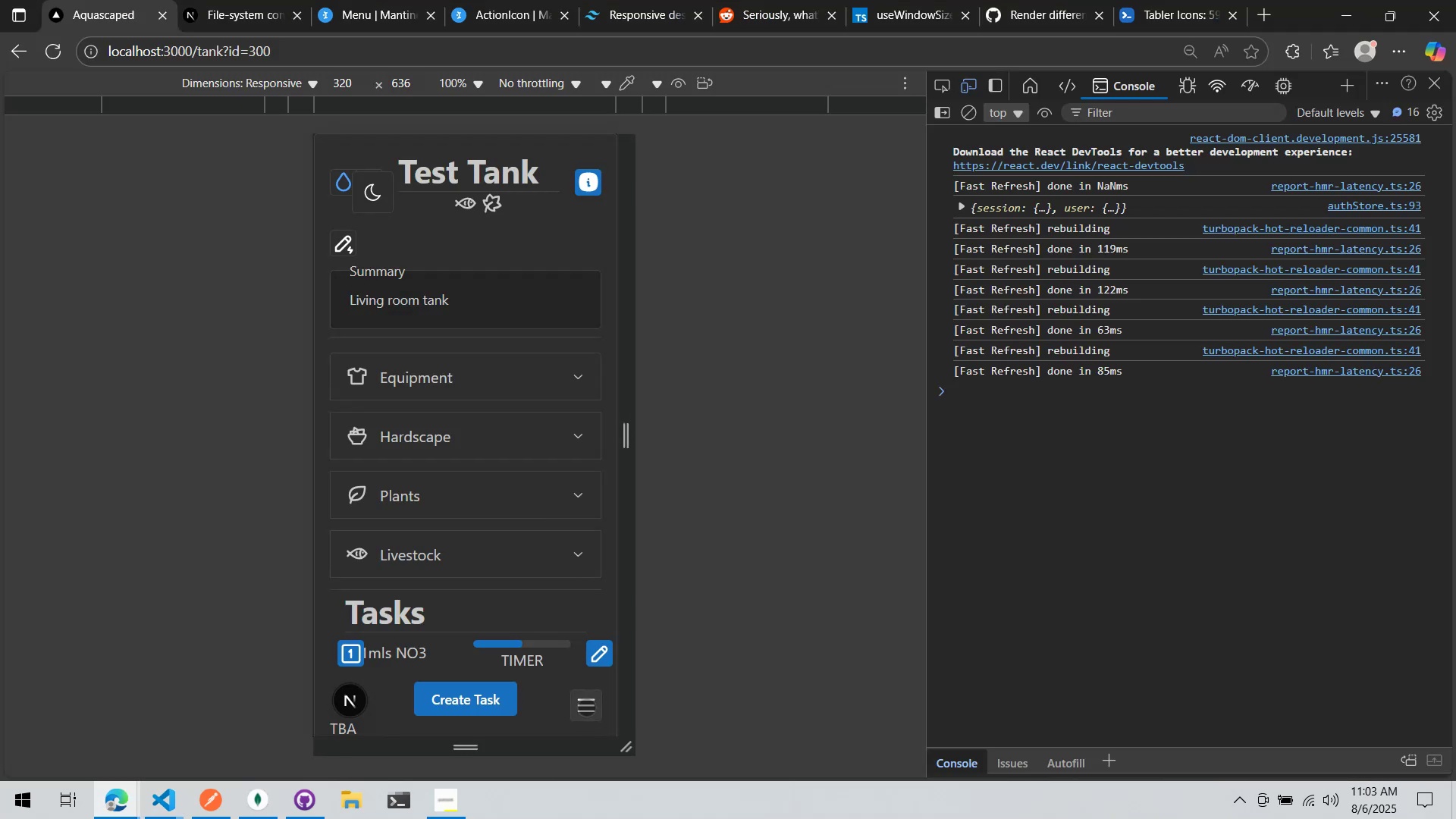 
triple_click([586, 707])
 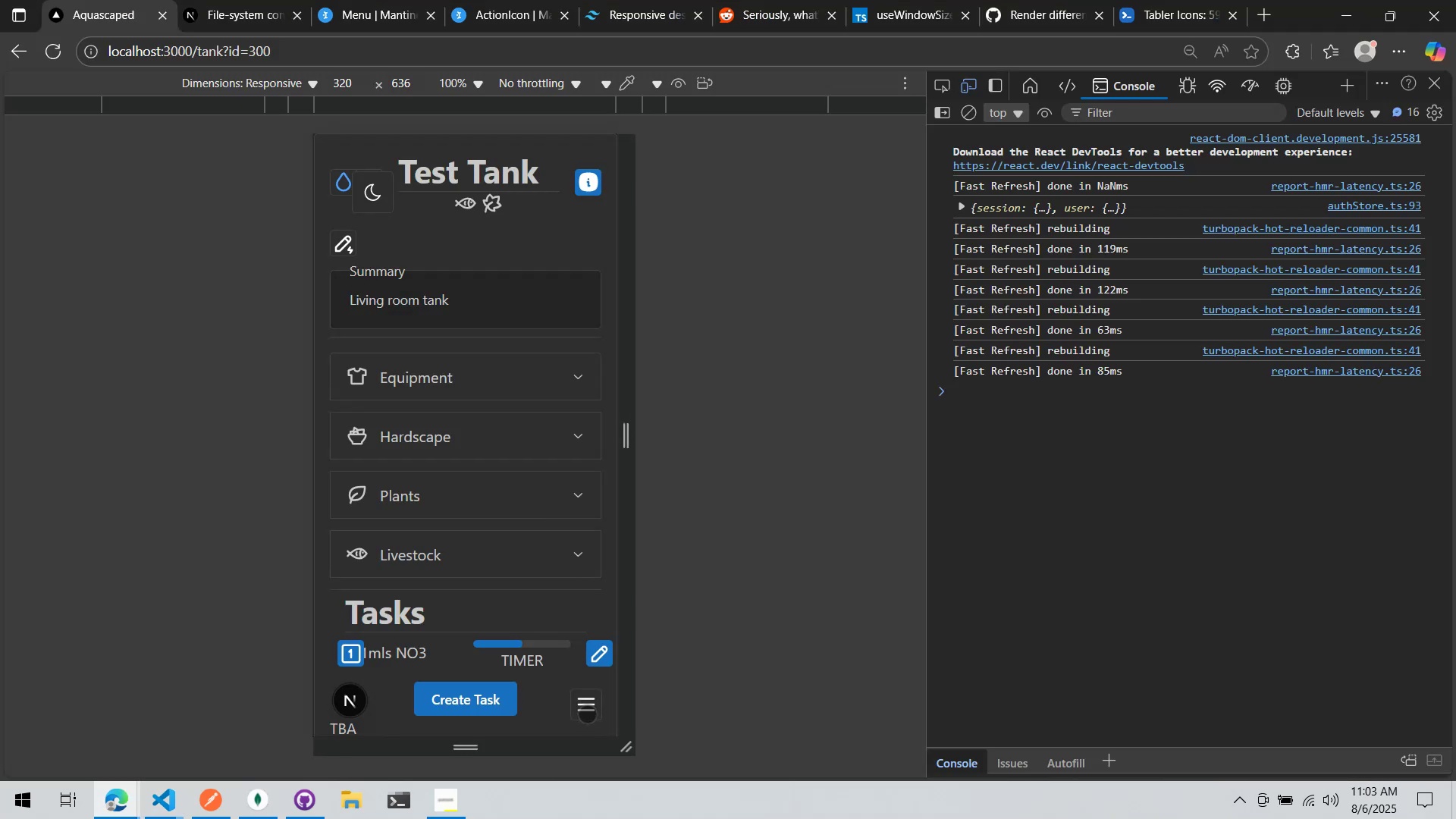 
left_click([587, 714])
 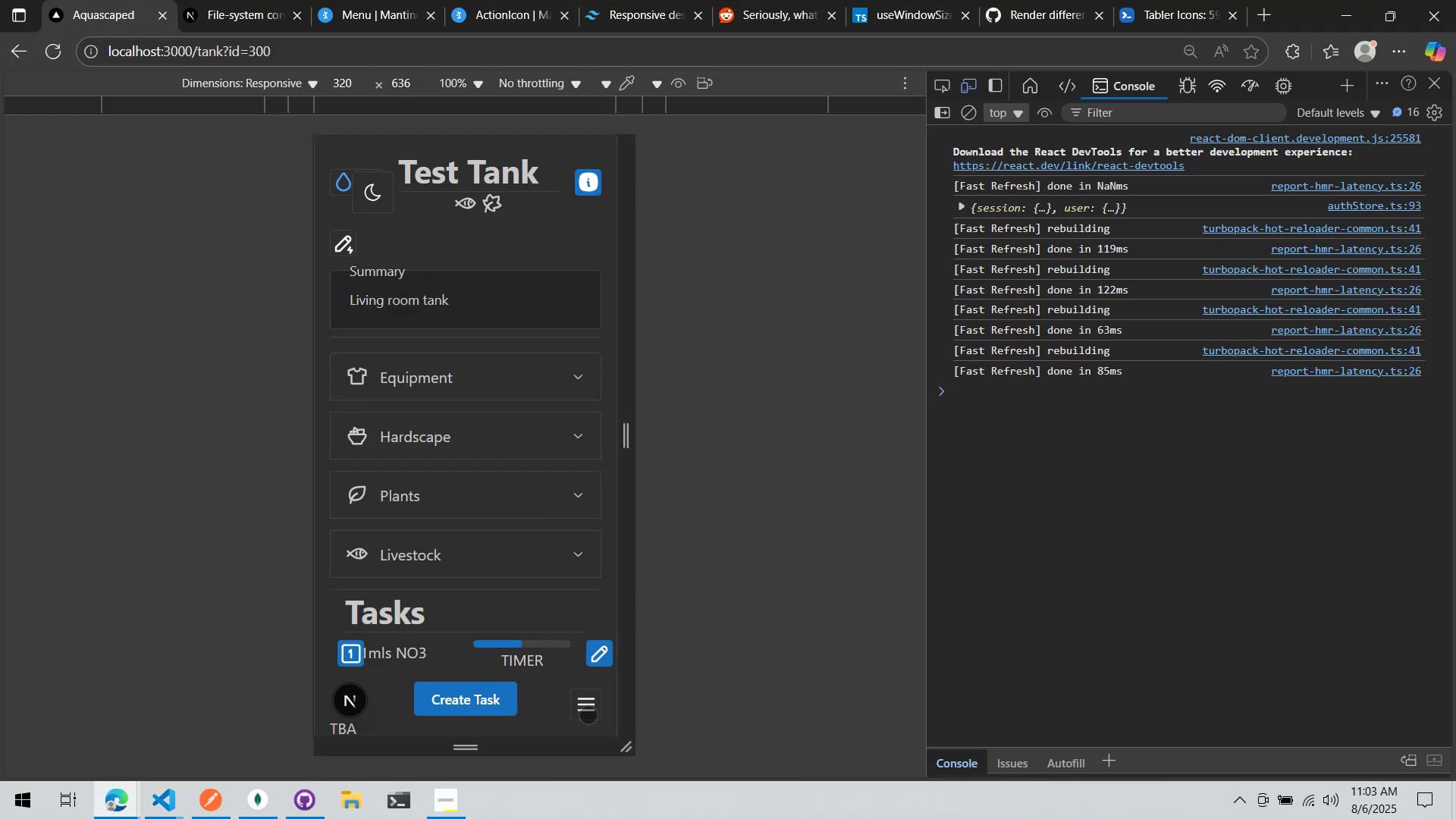 
key(Alt+AltLeft)
 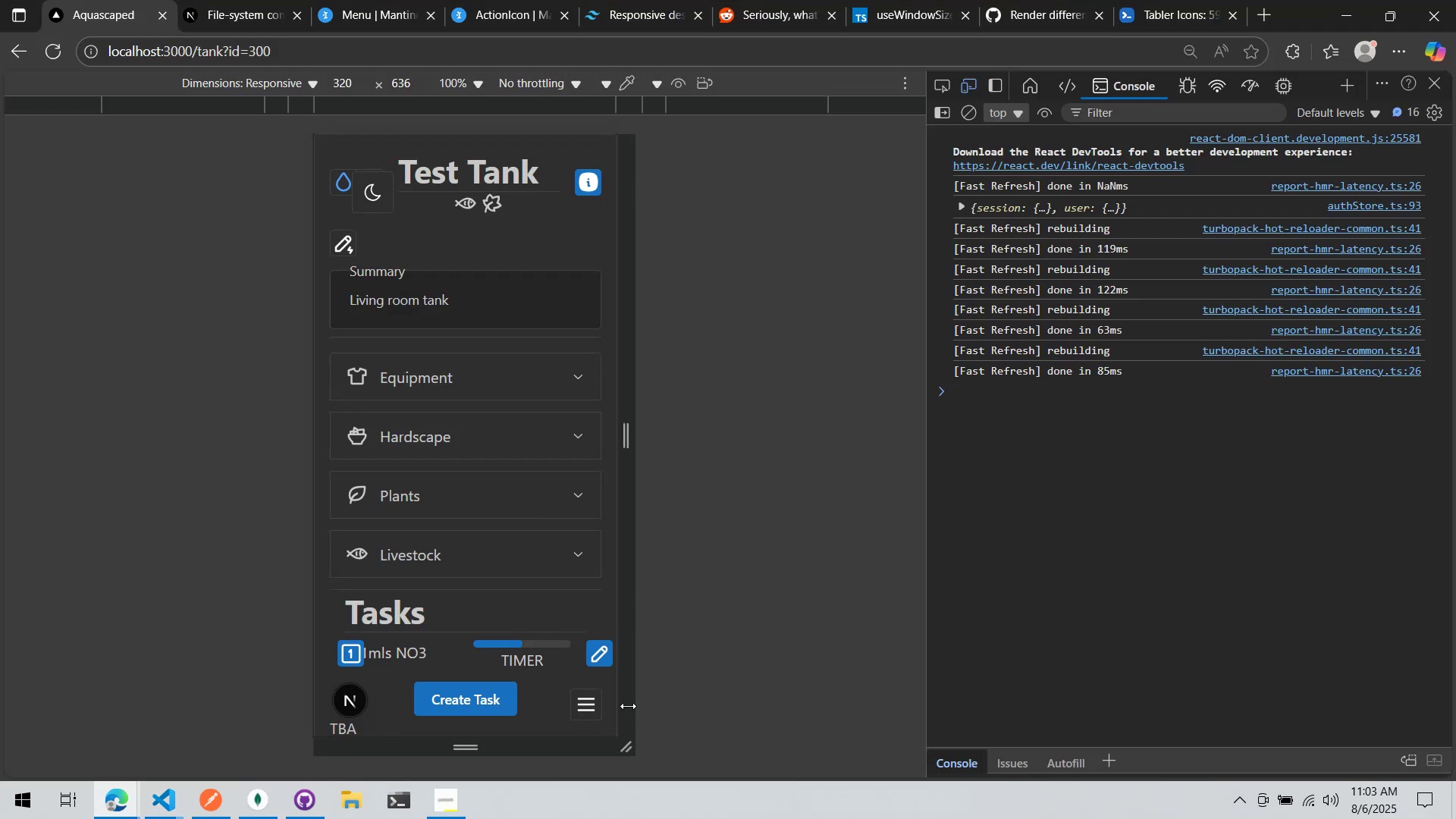 
key(Alt+Tab)
 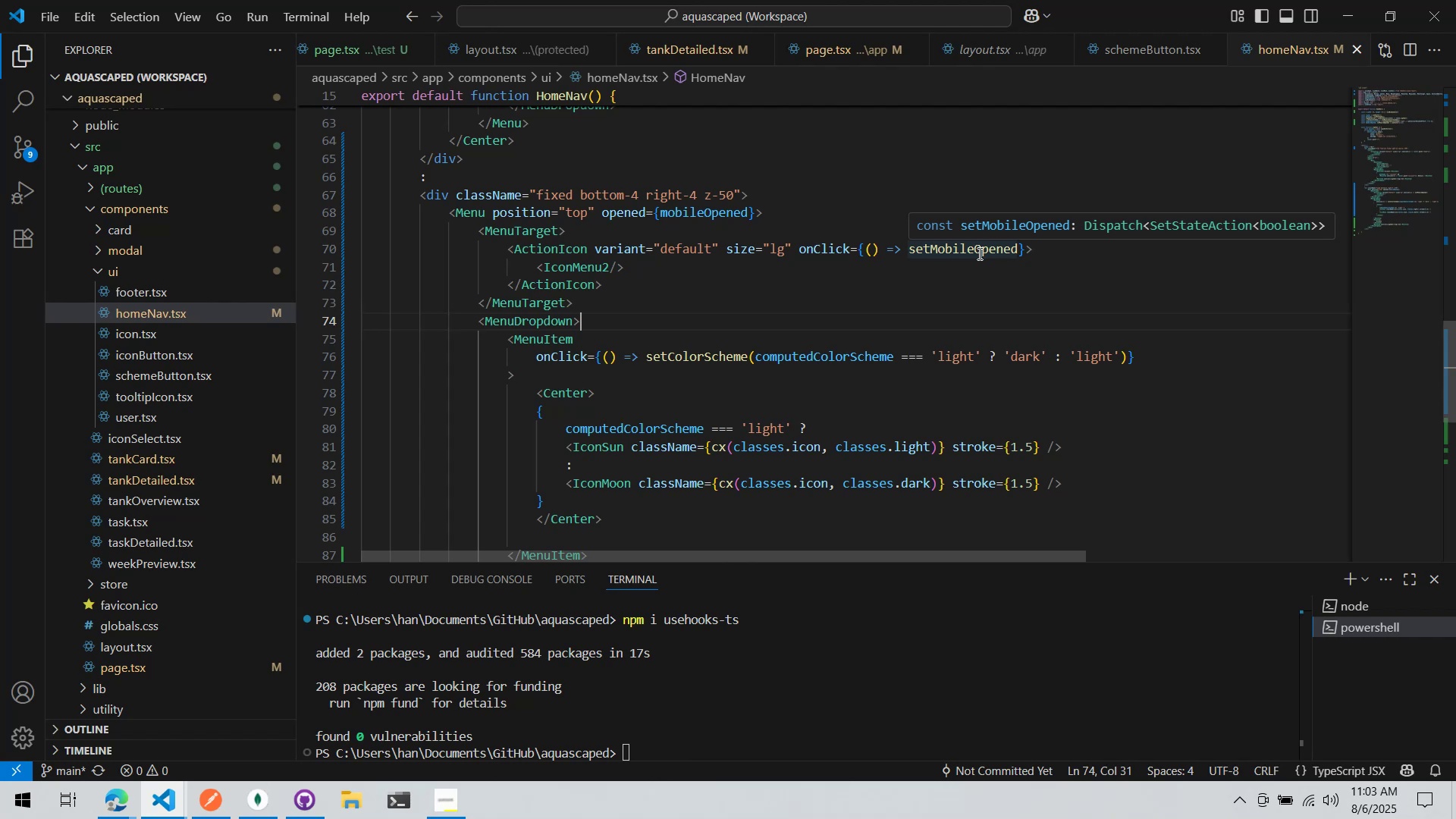 
left_click([1020, 244])
 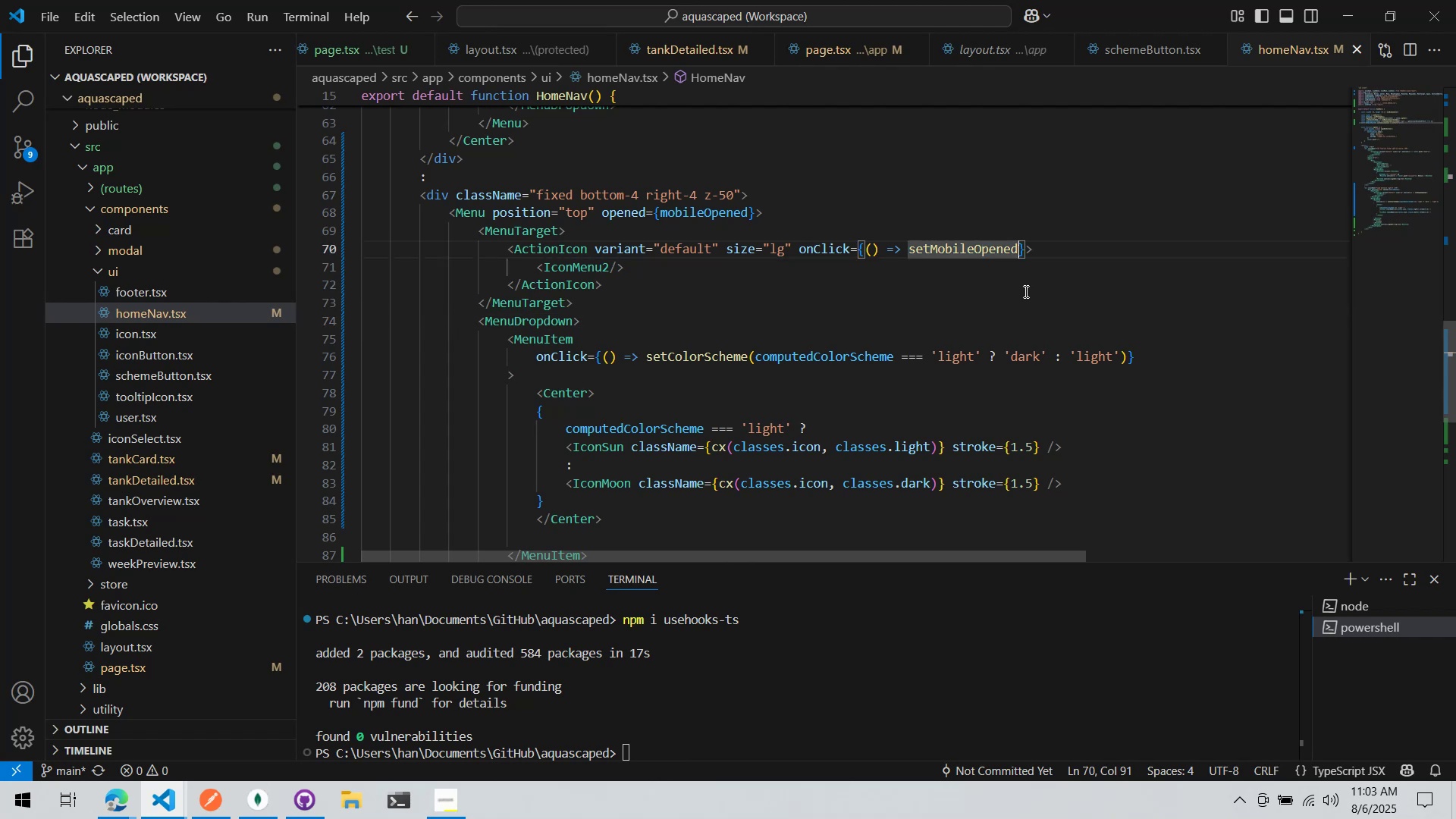 
type((mobile)
 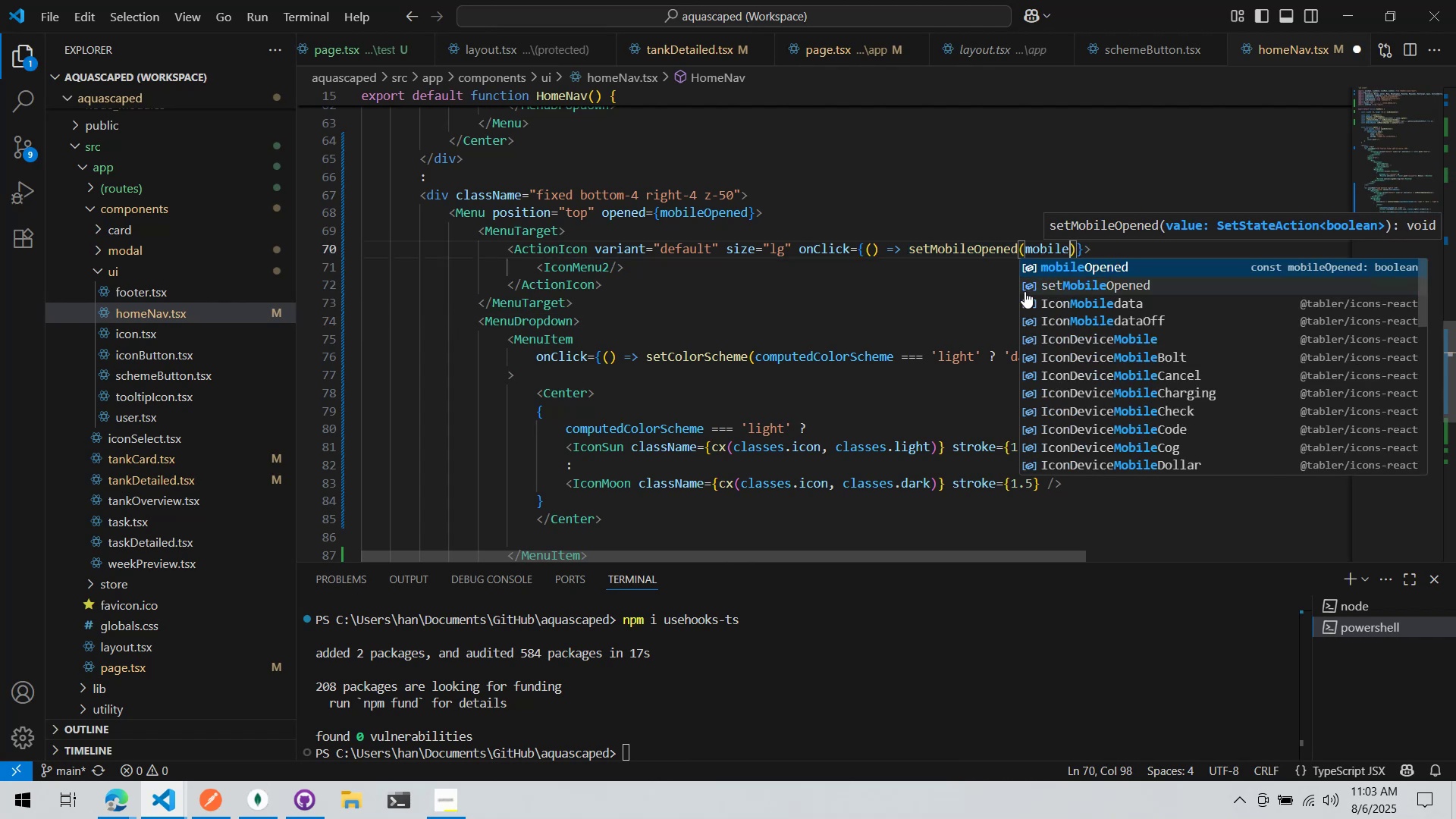 
key(Enter)
 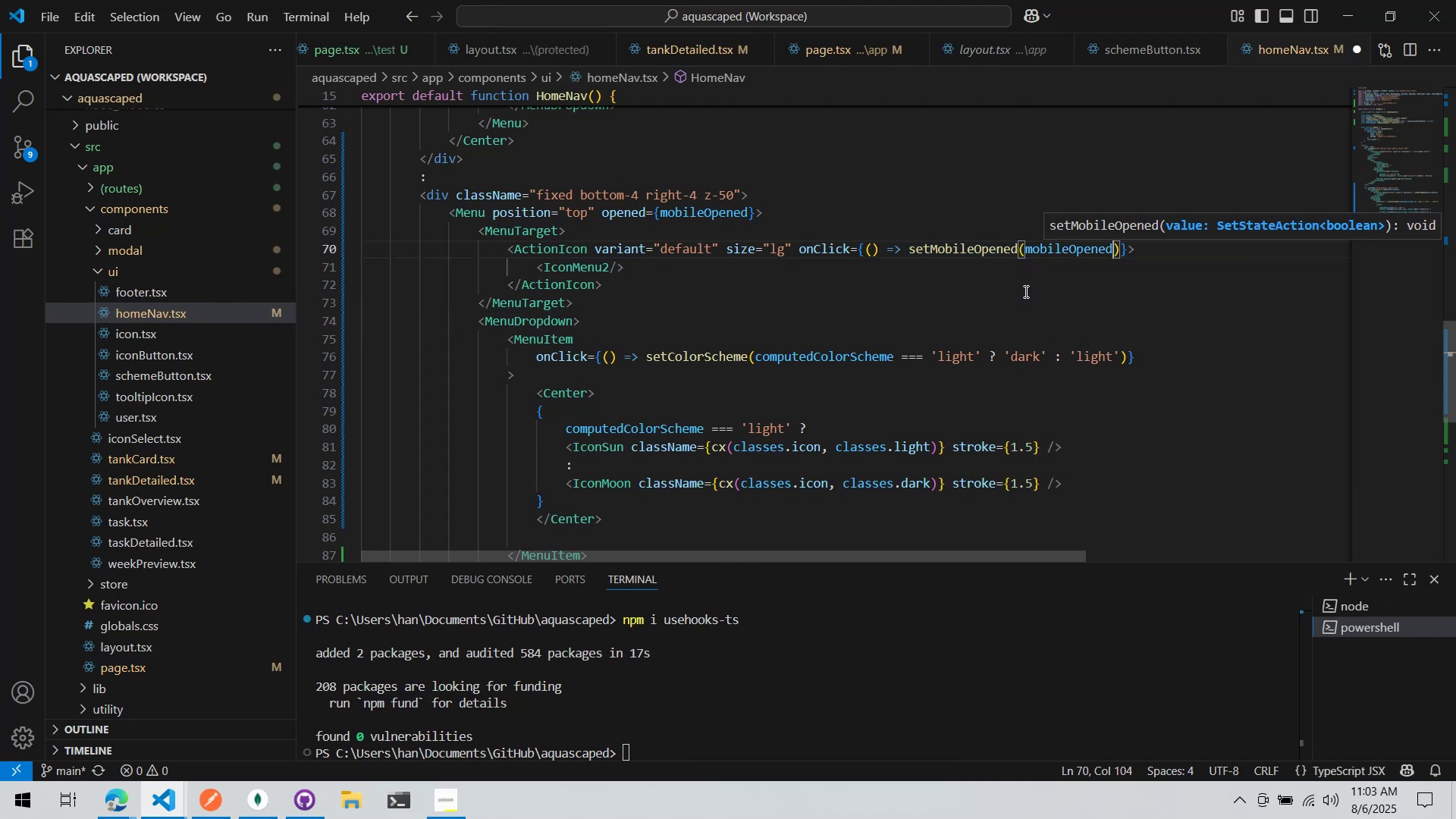 
key(Control+ControlLeft)
 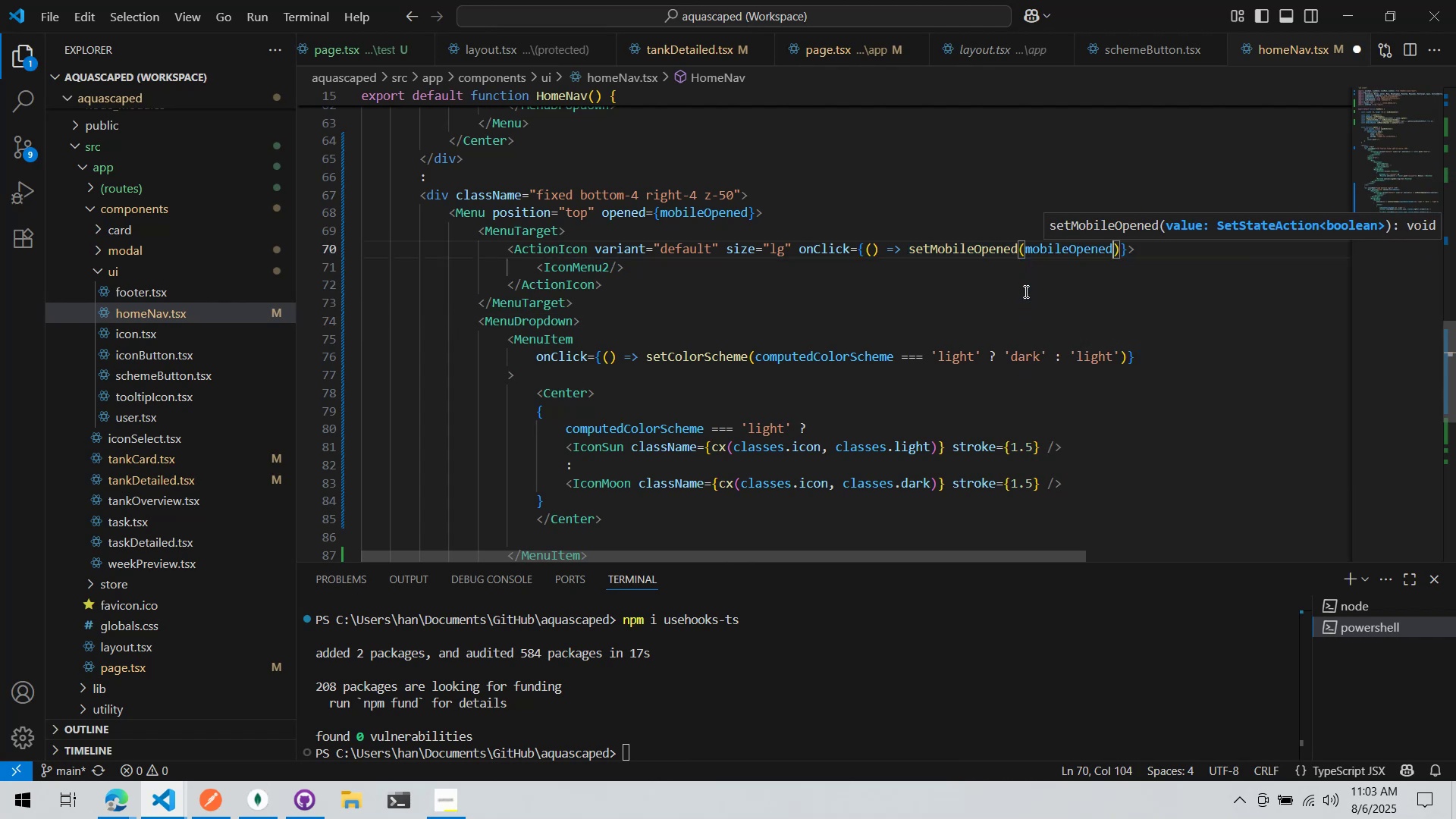 
key(Control+ArrowLeft)
 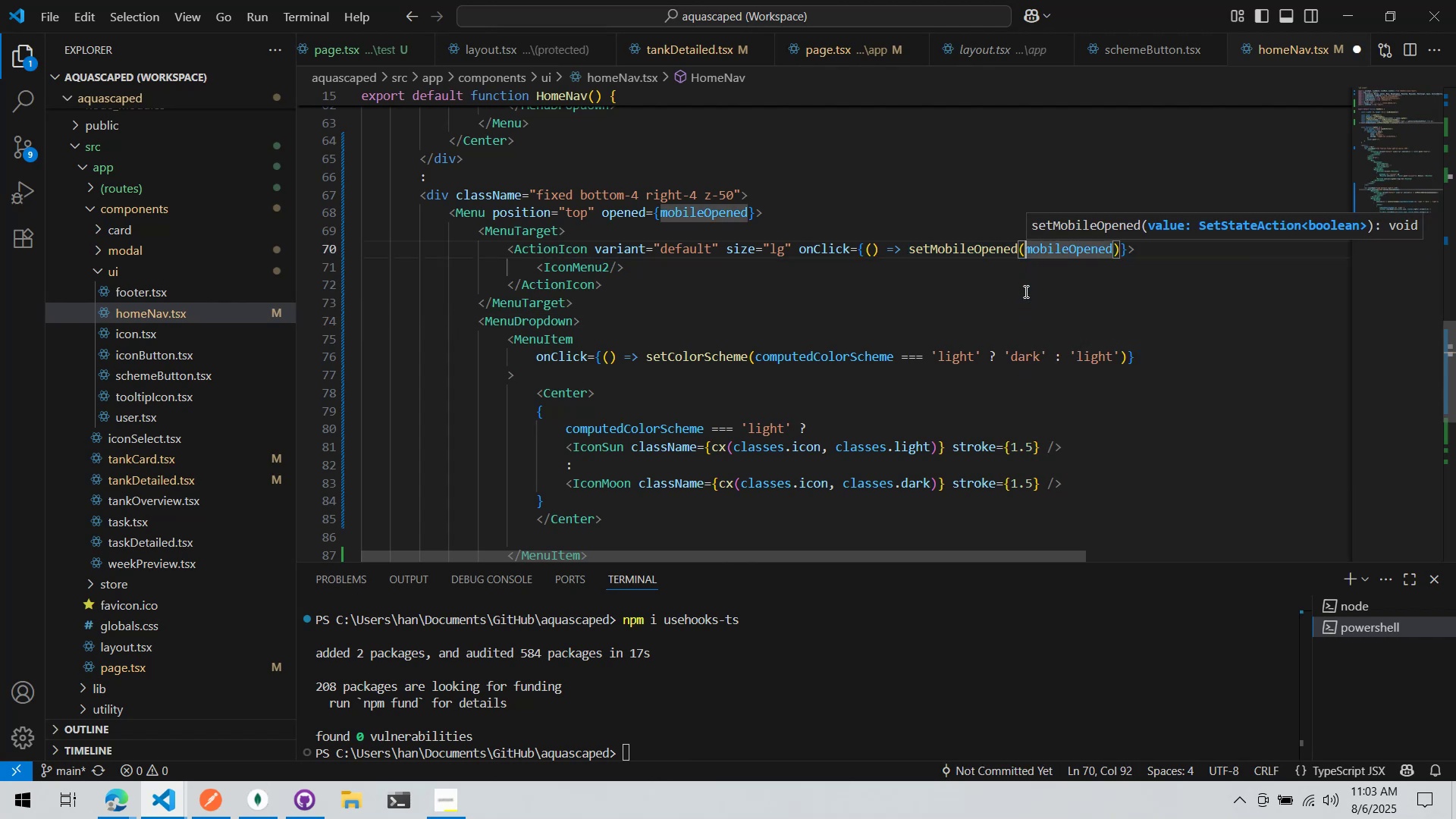 
key(Shift+ShiftLeft)
 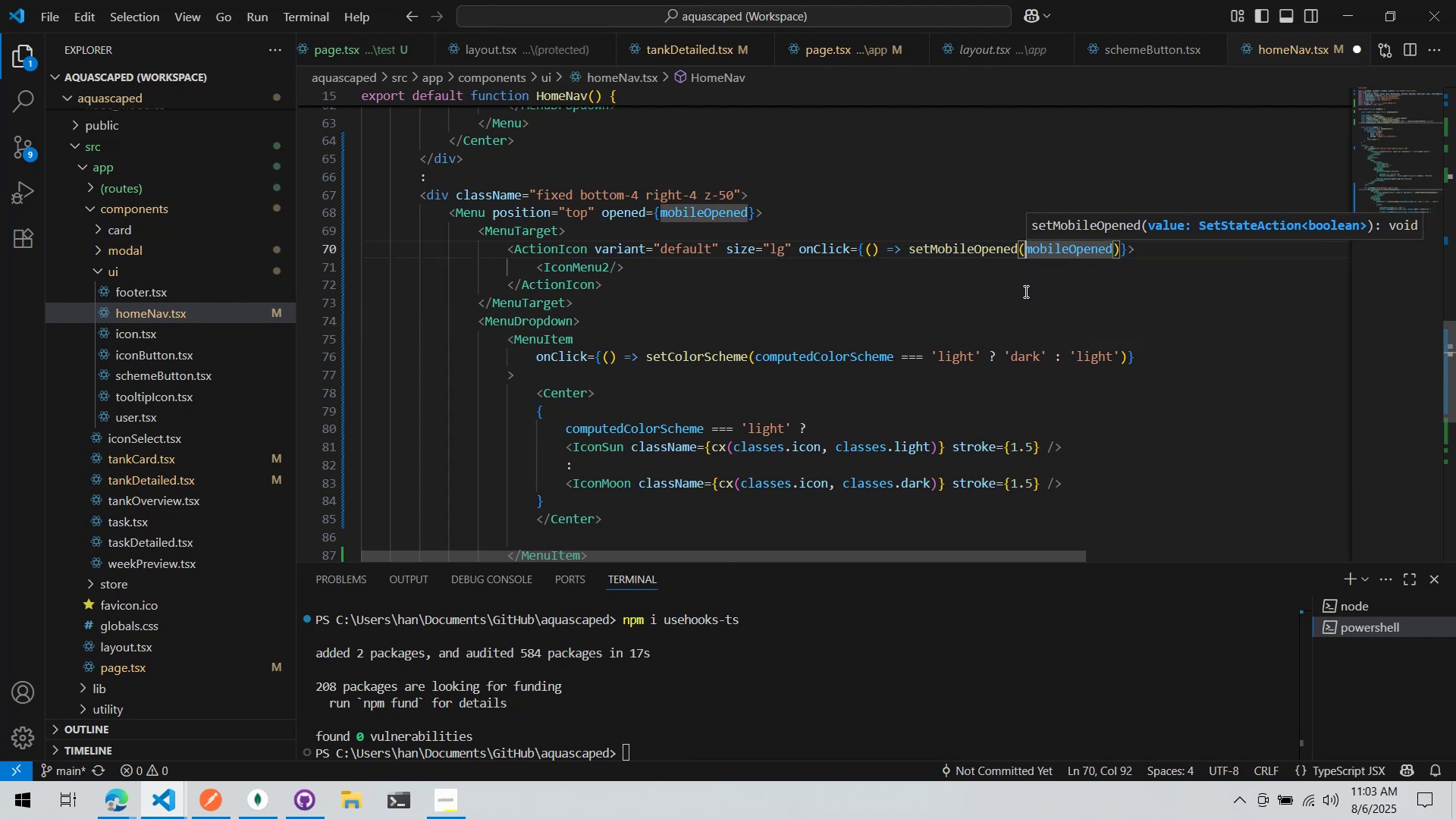 
key(Shift+1)
 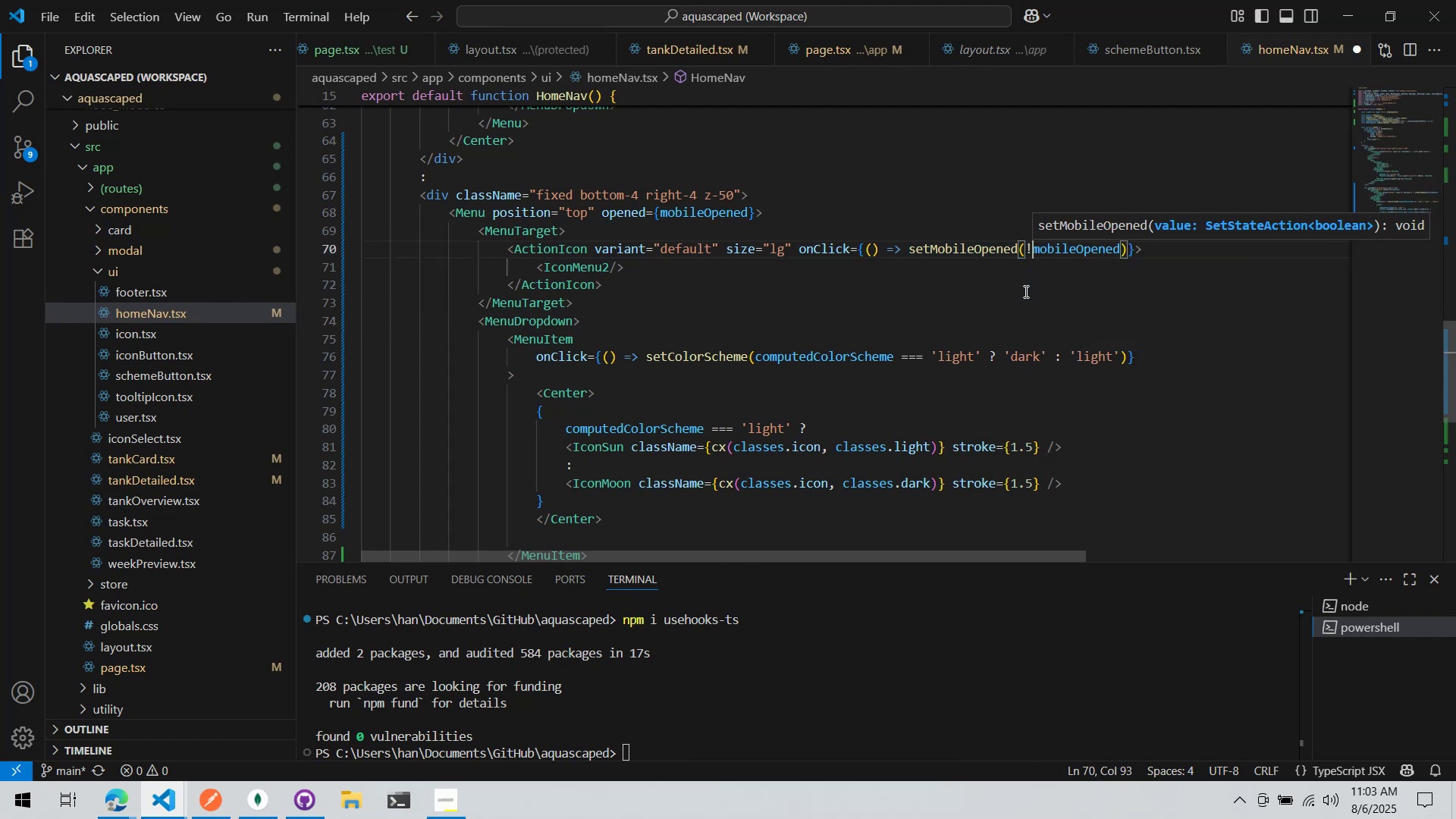 
key(Control+ControlLeft)
 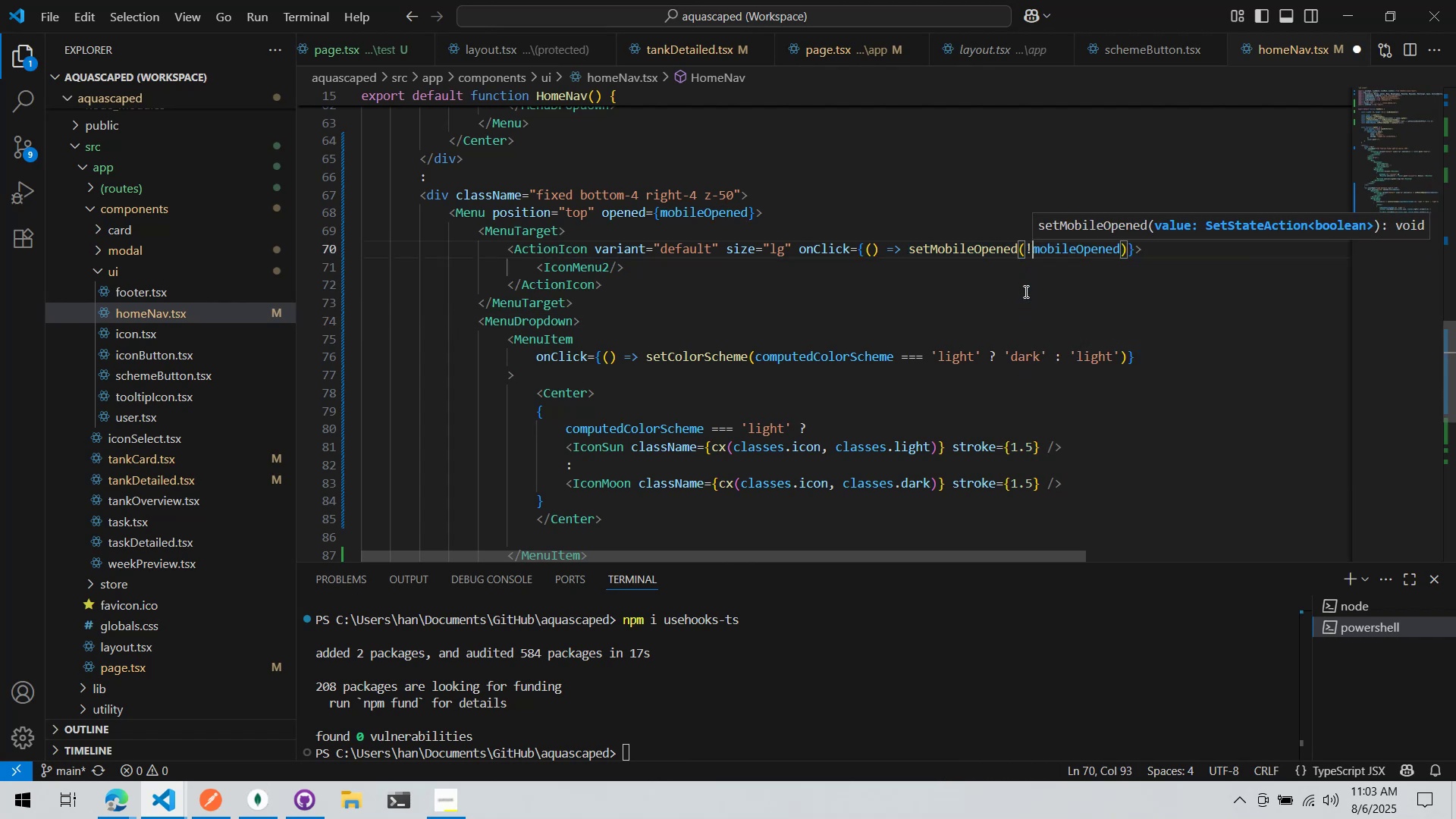 
key(Control+S)
 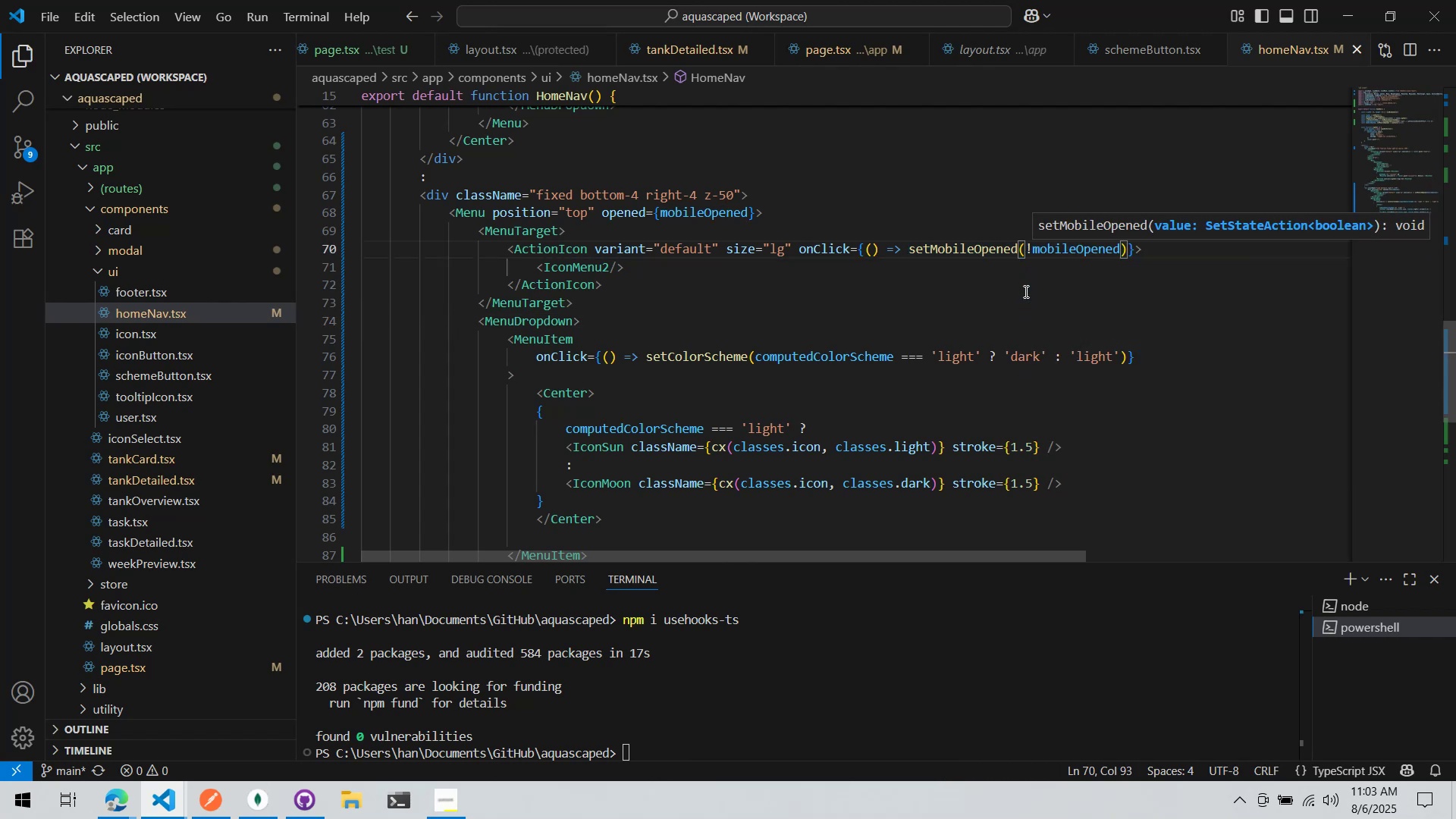 
key(Alt+AltLeft)
 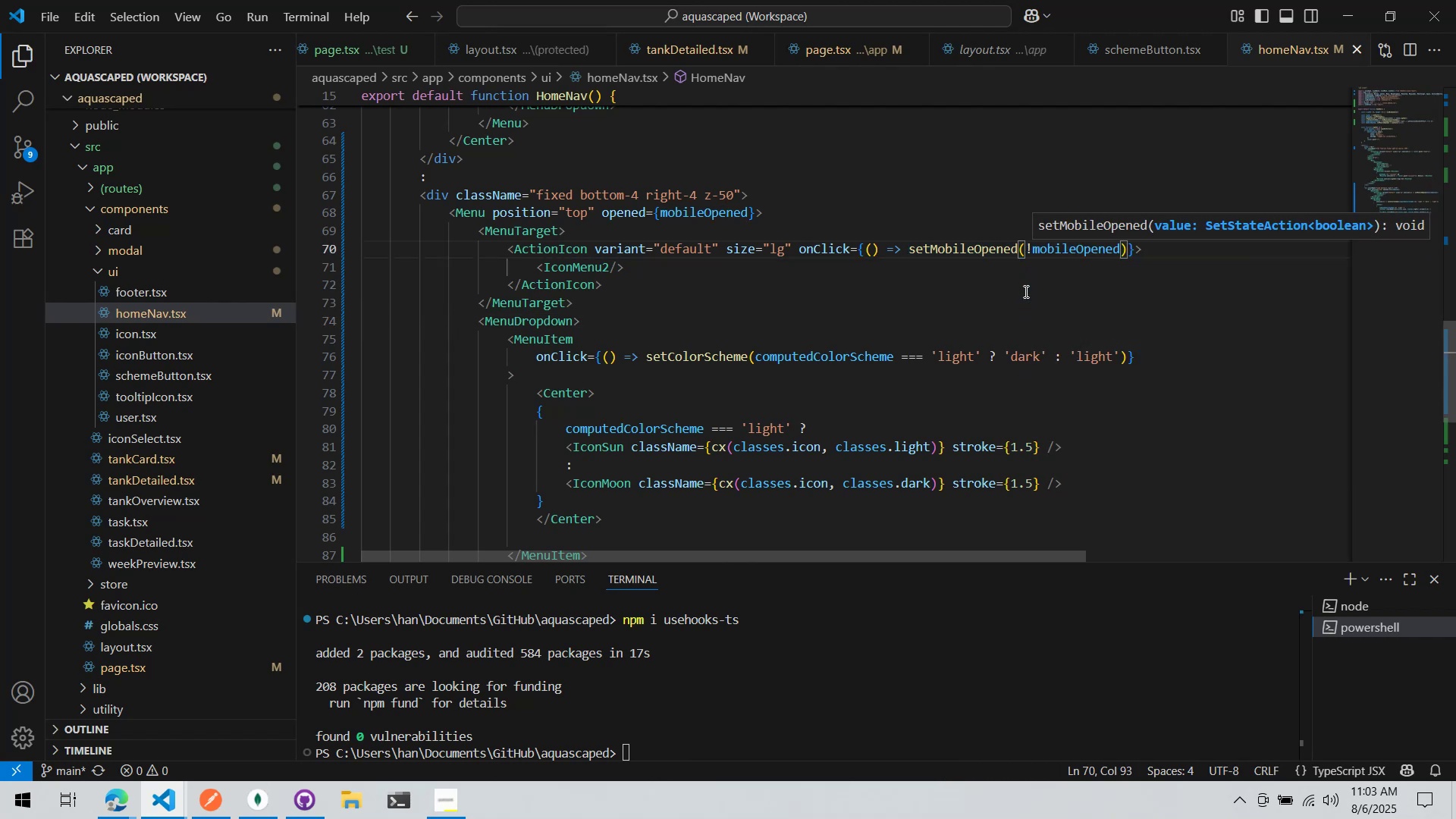 
key(Alt+Tab)
 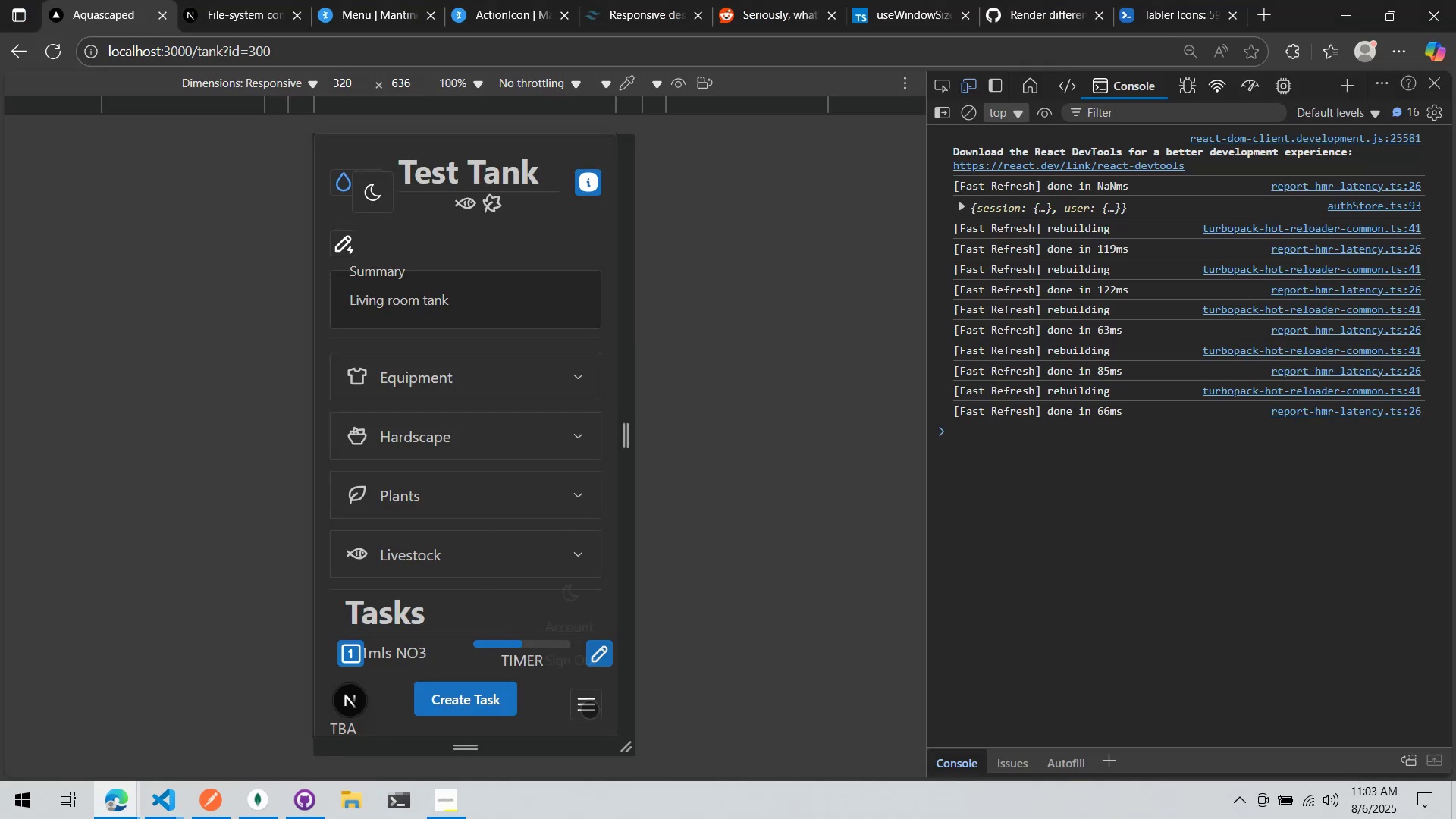 
double_click([589, 715])
 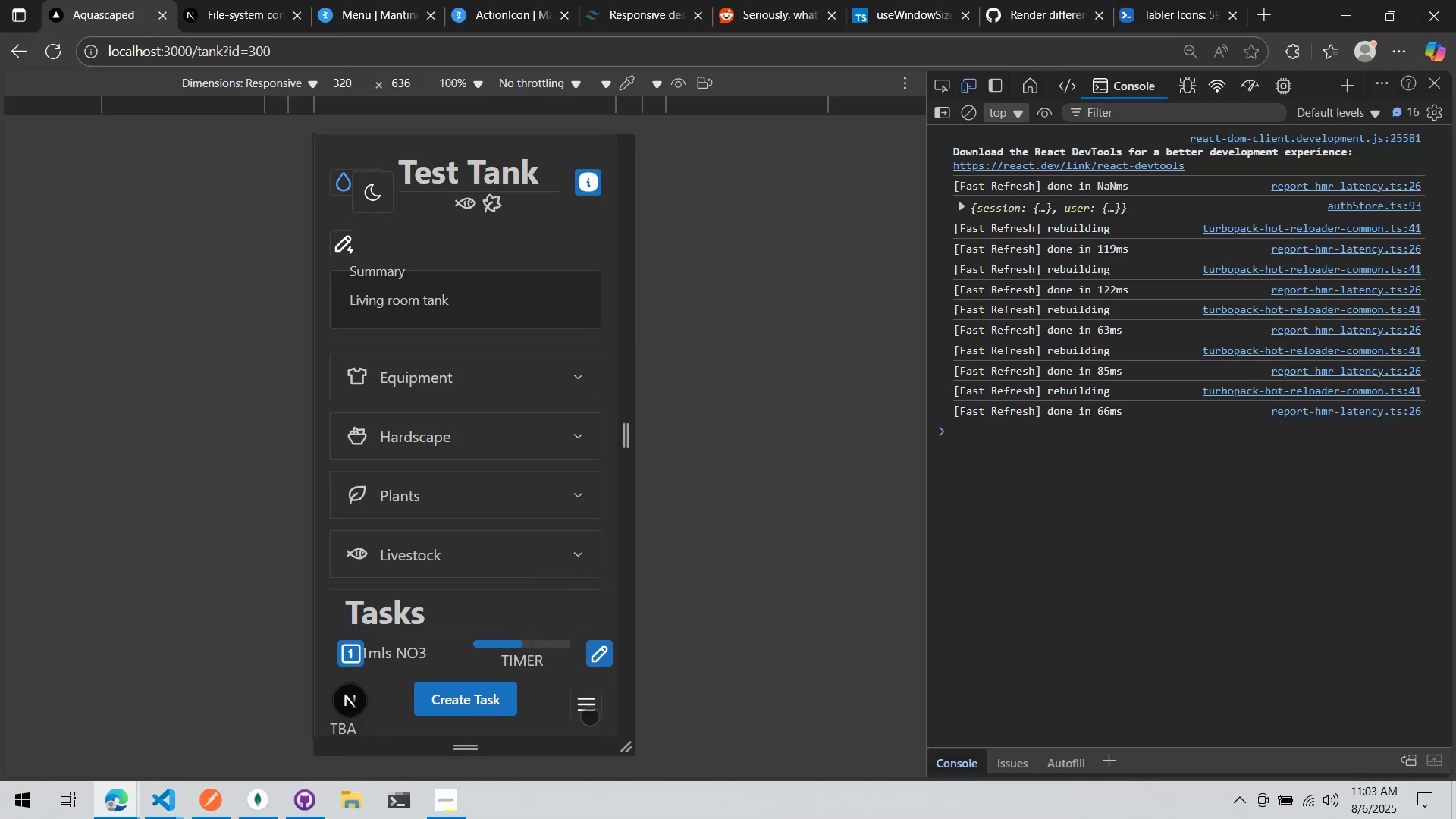 
triple_click([589, 716])
 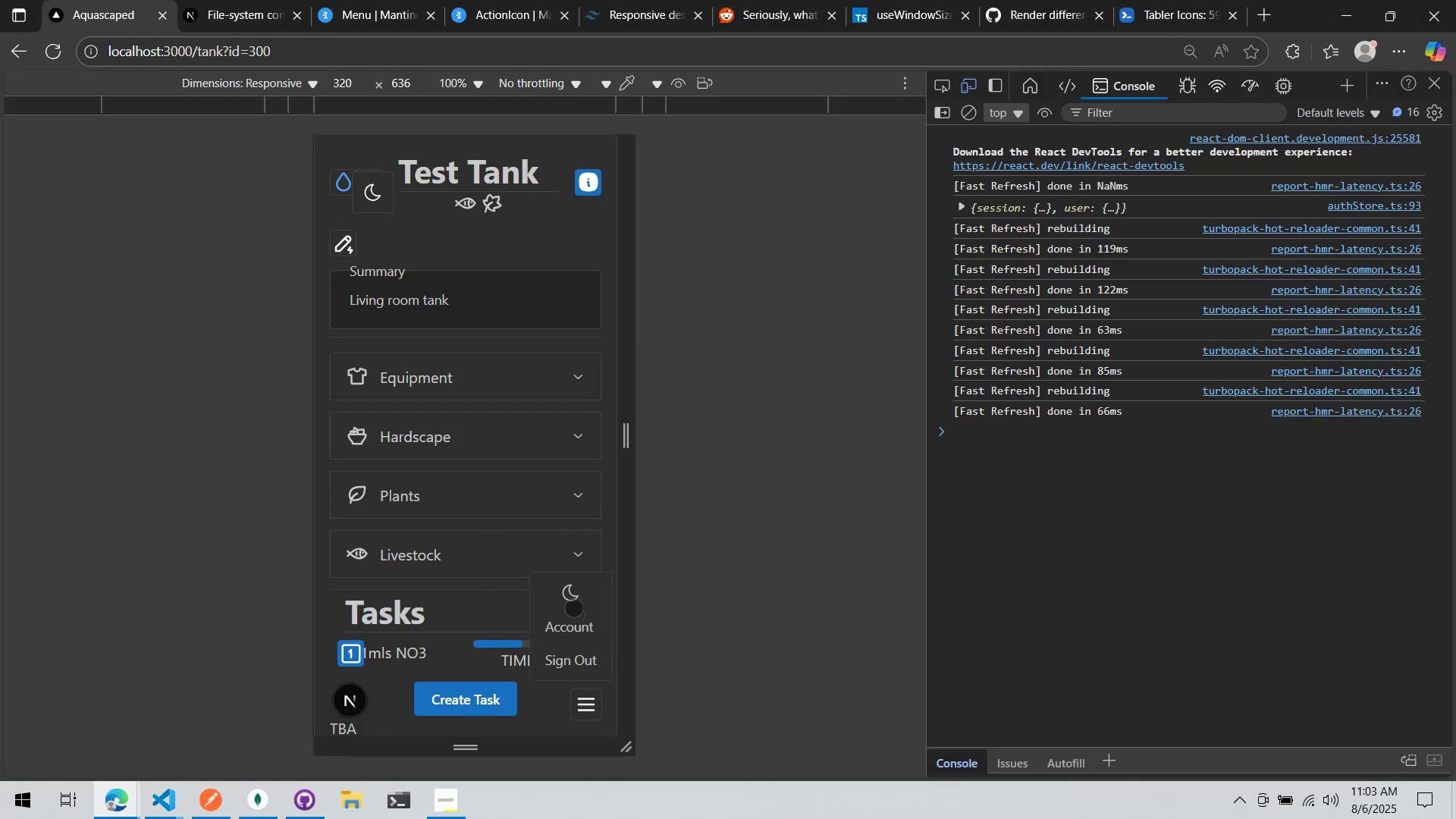 
left_click([573, 602])
 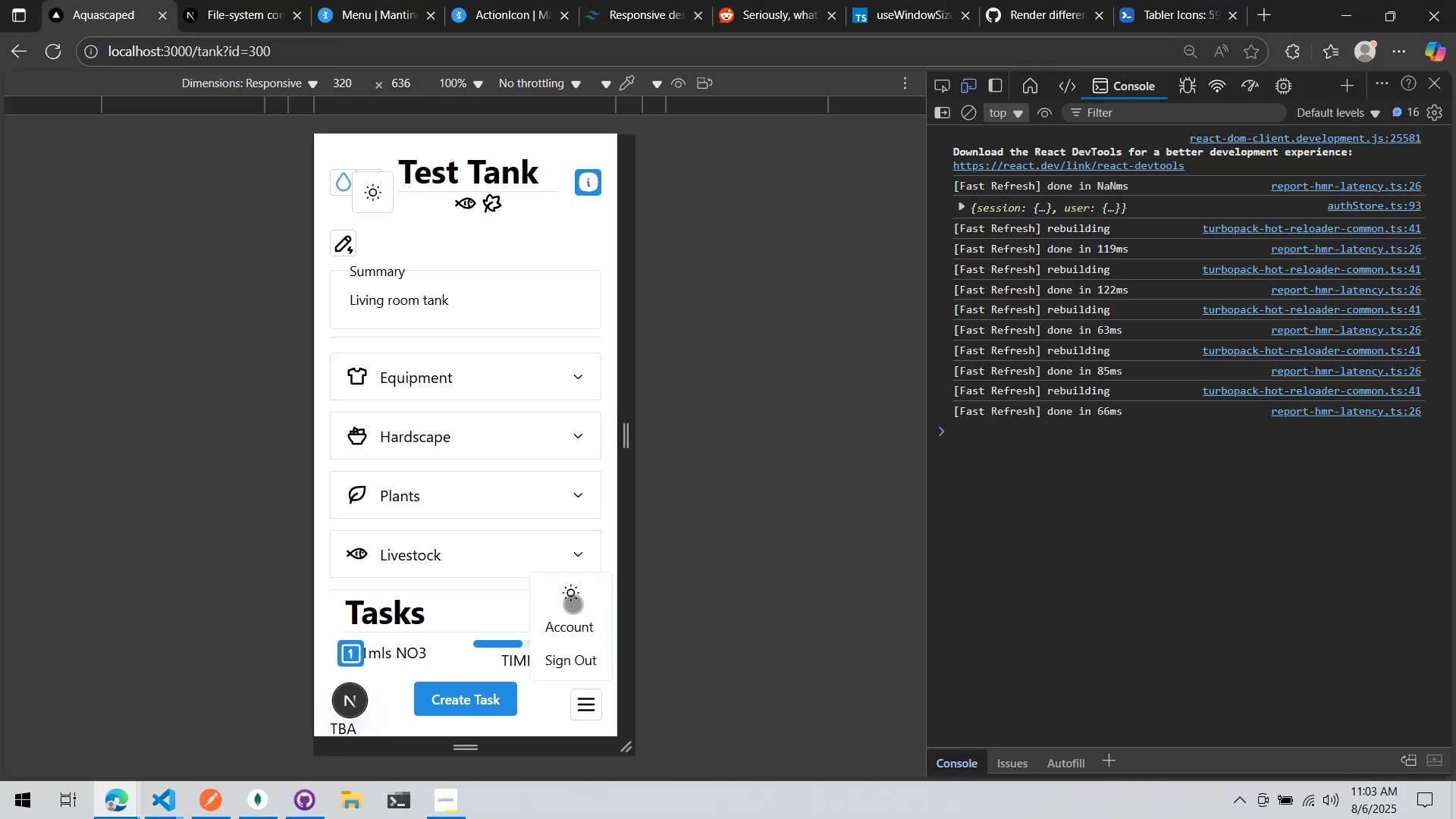 
left_click([573, 604])
 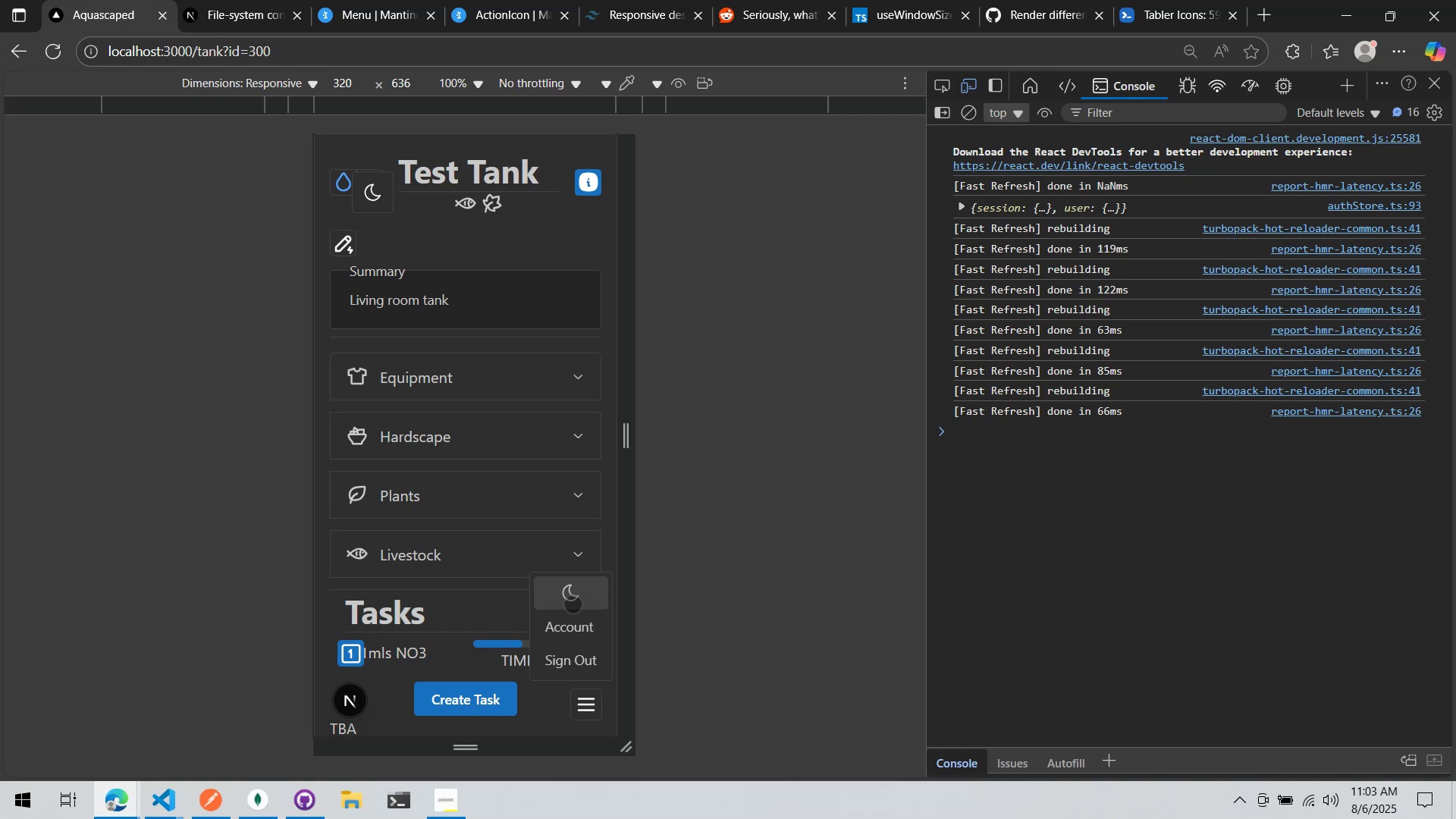 
left_click([573, 604])
 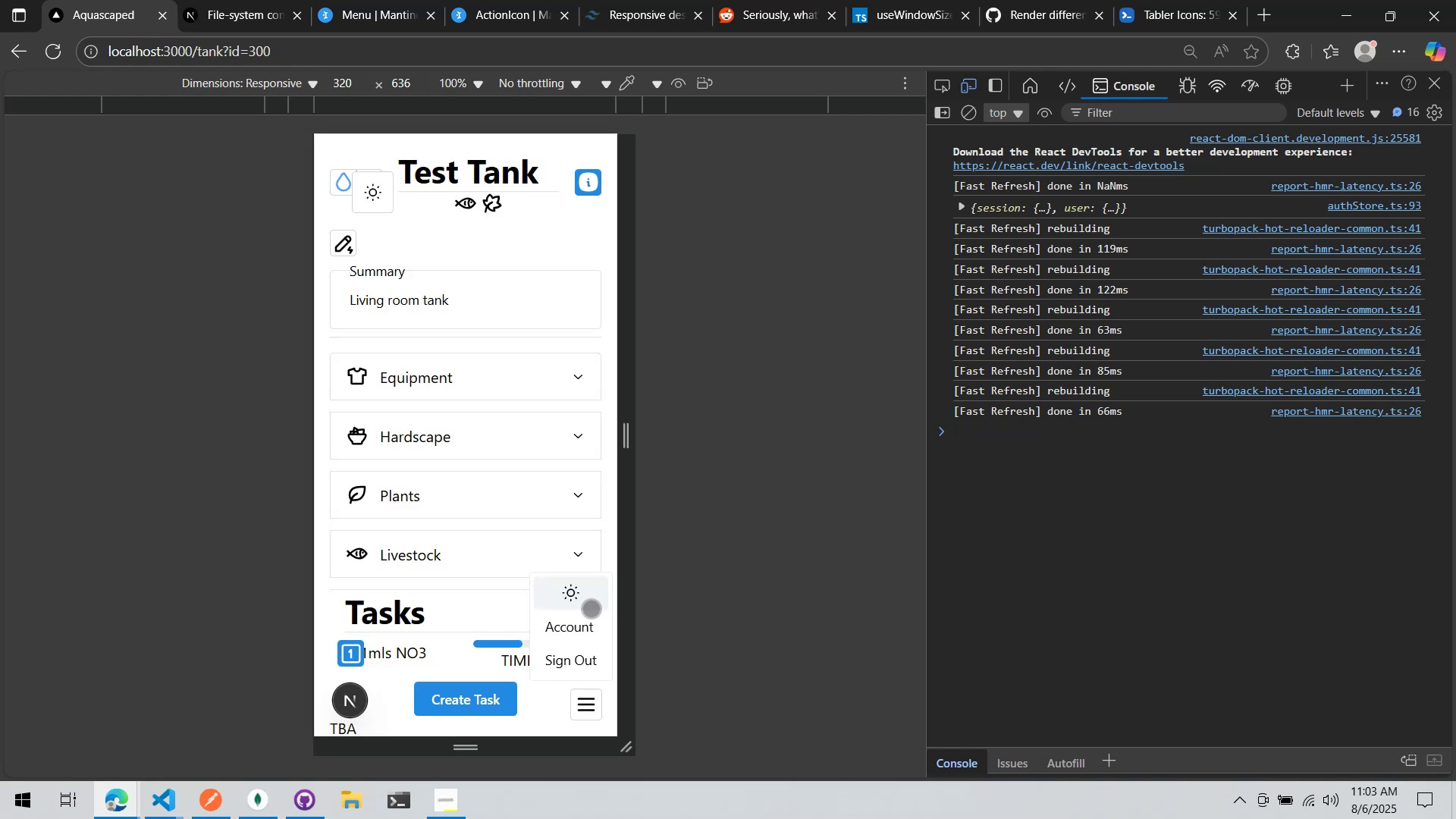 
left_click([595, 595])
 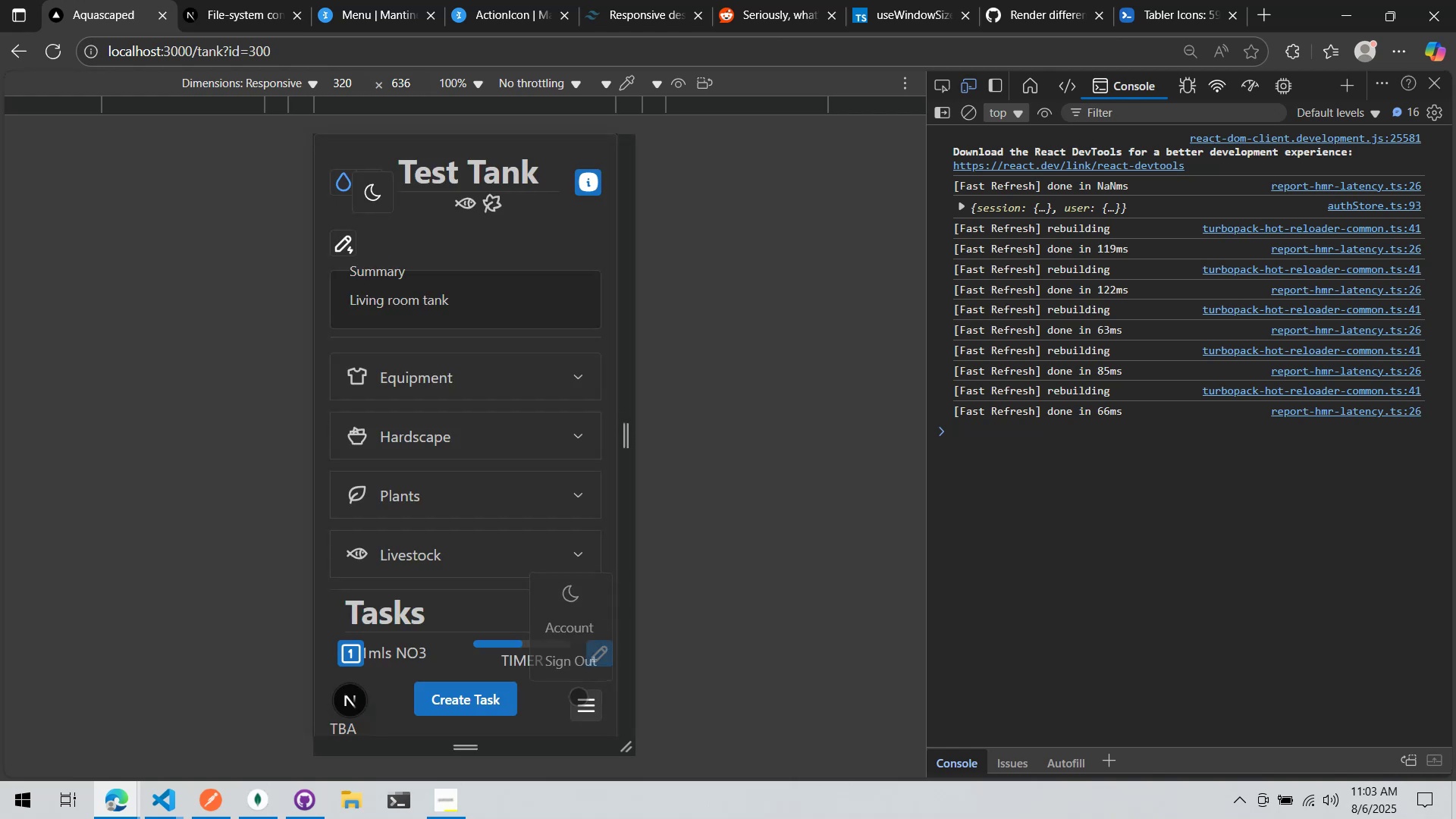 
double_click([573, 707])
 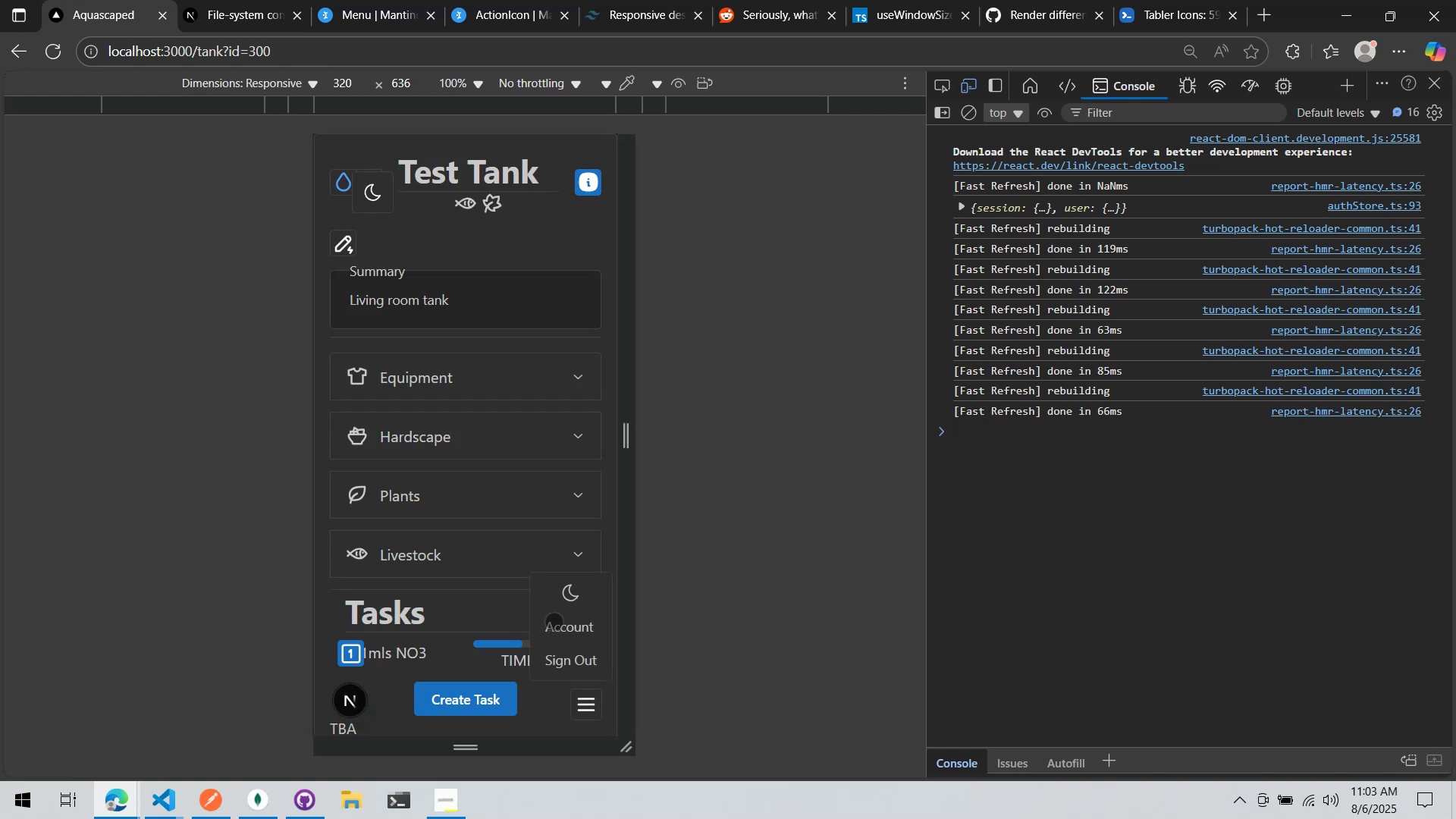 
left_click([560, 603])
 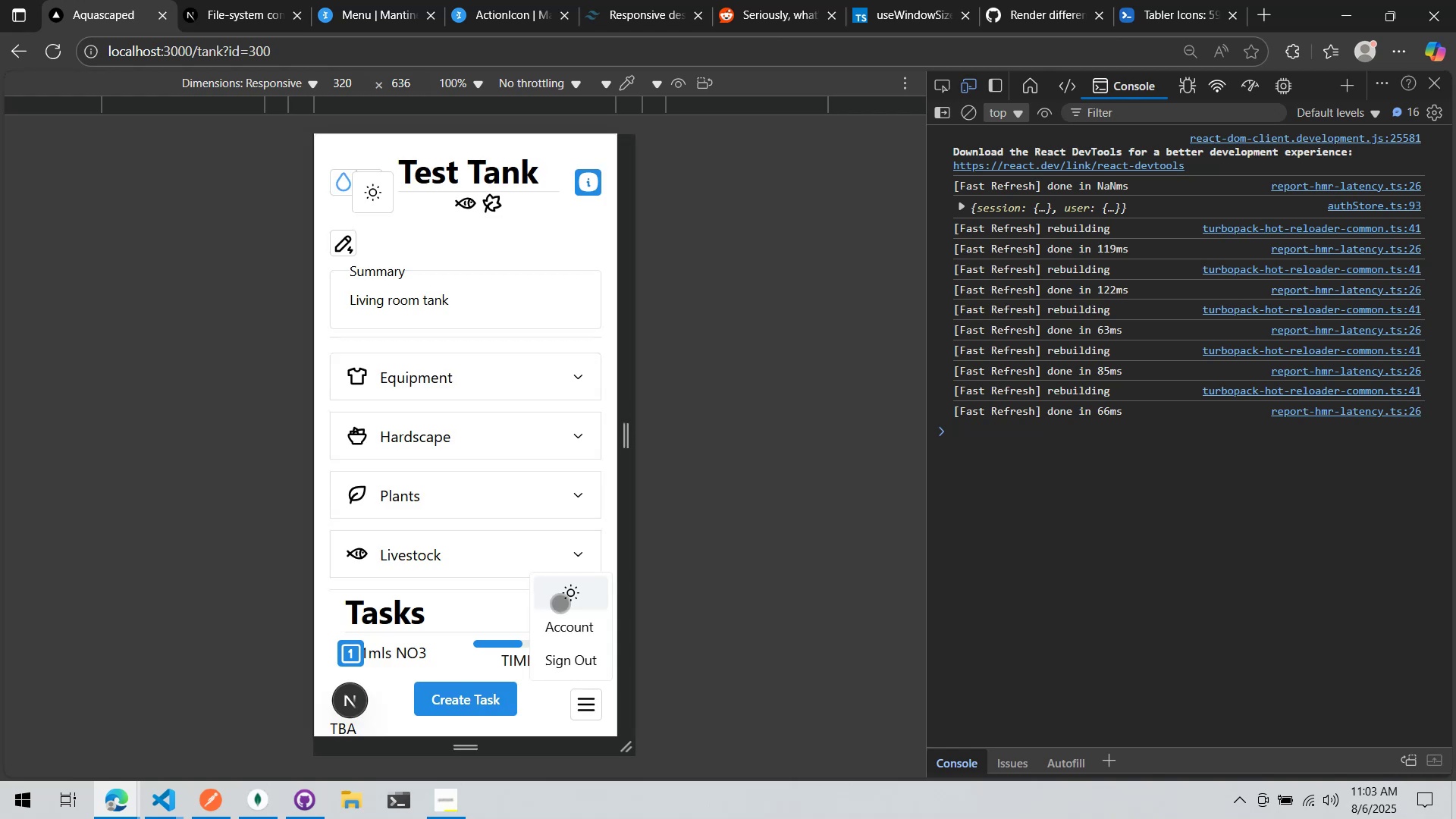 
left_click([560, 603])
 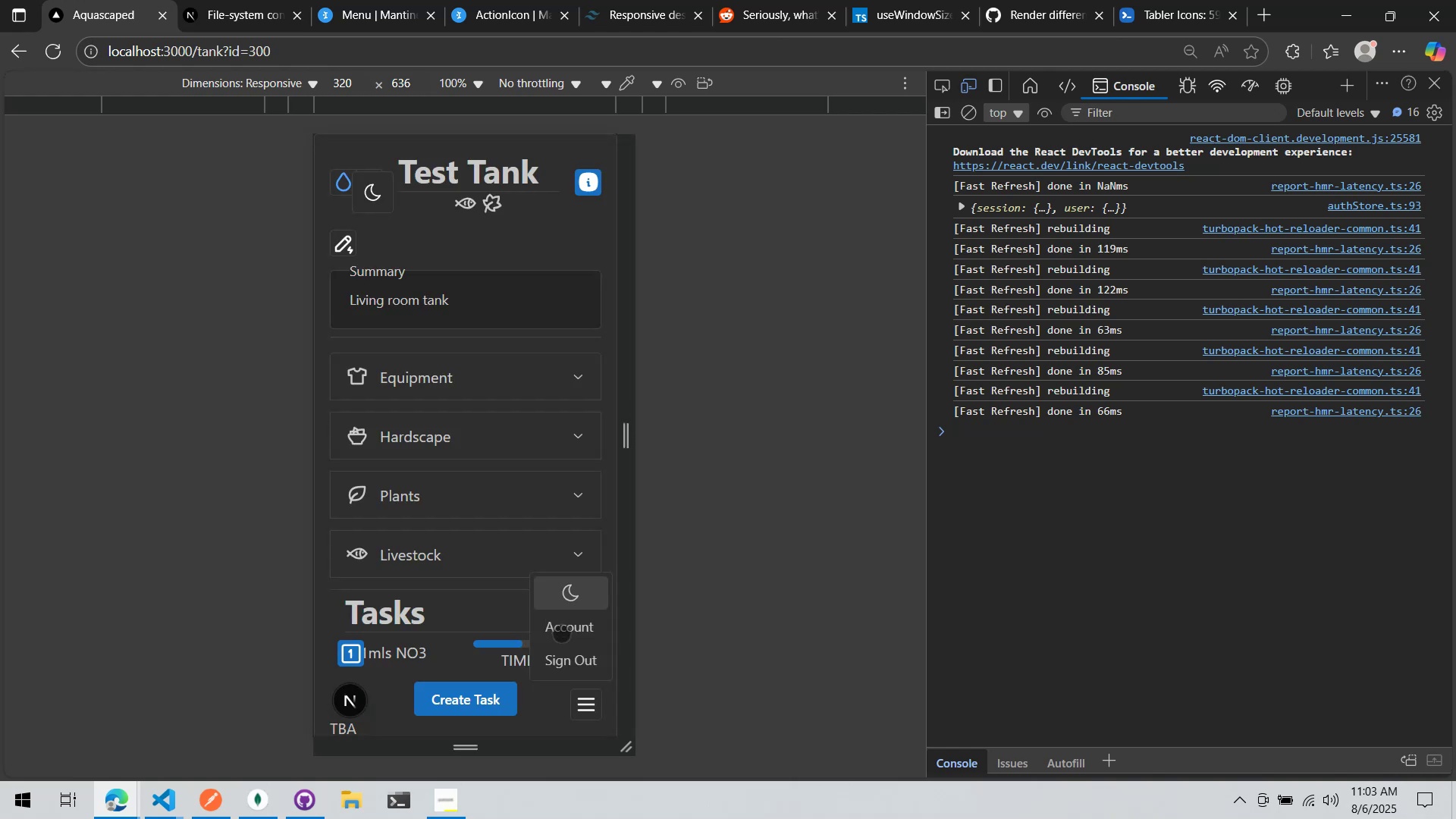 
left_click([561, 633])
 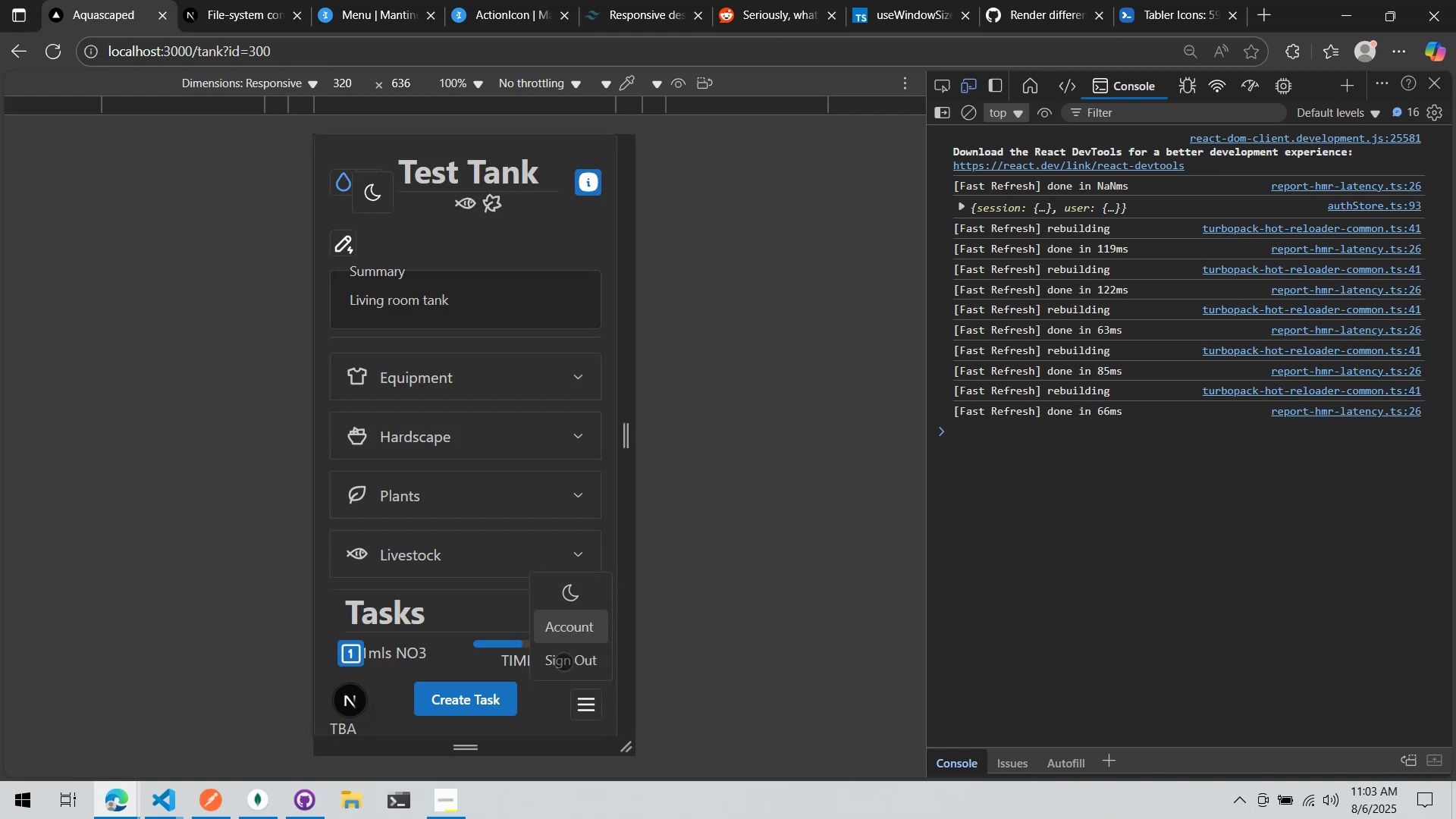 
left_click([563, 661])
 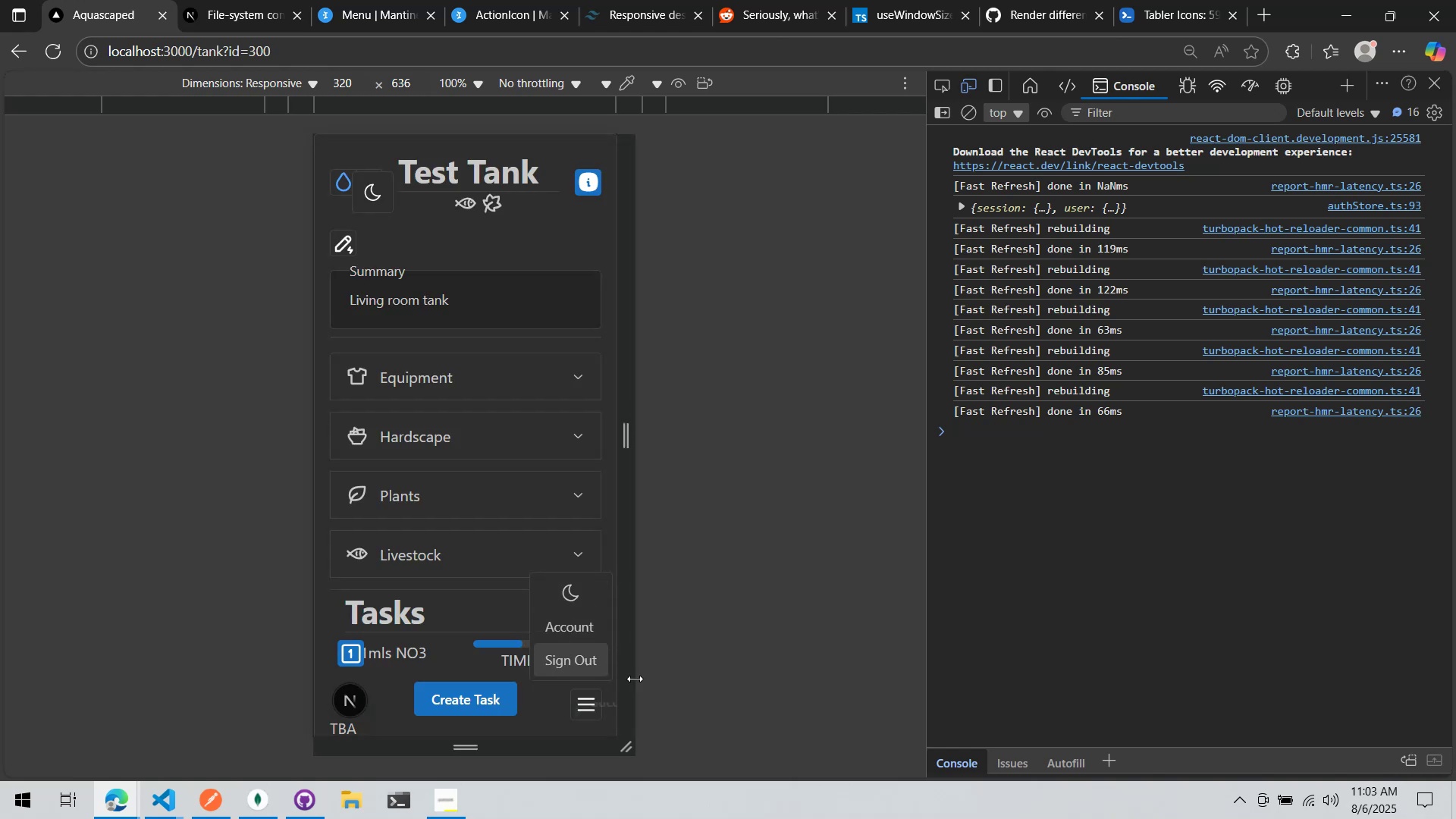 
key(Alt+AltLeft)
 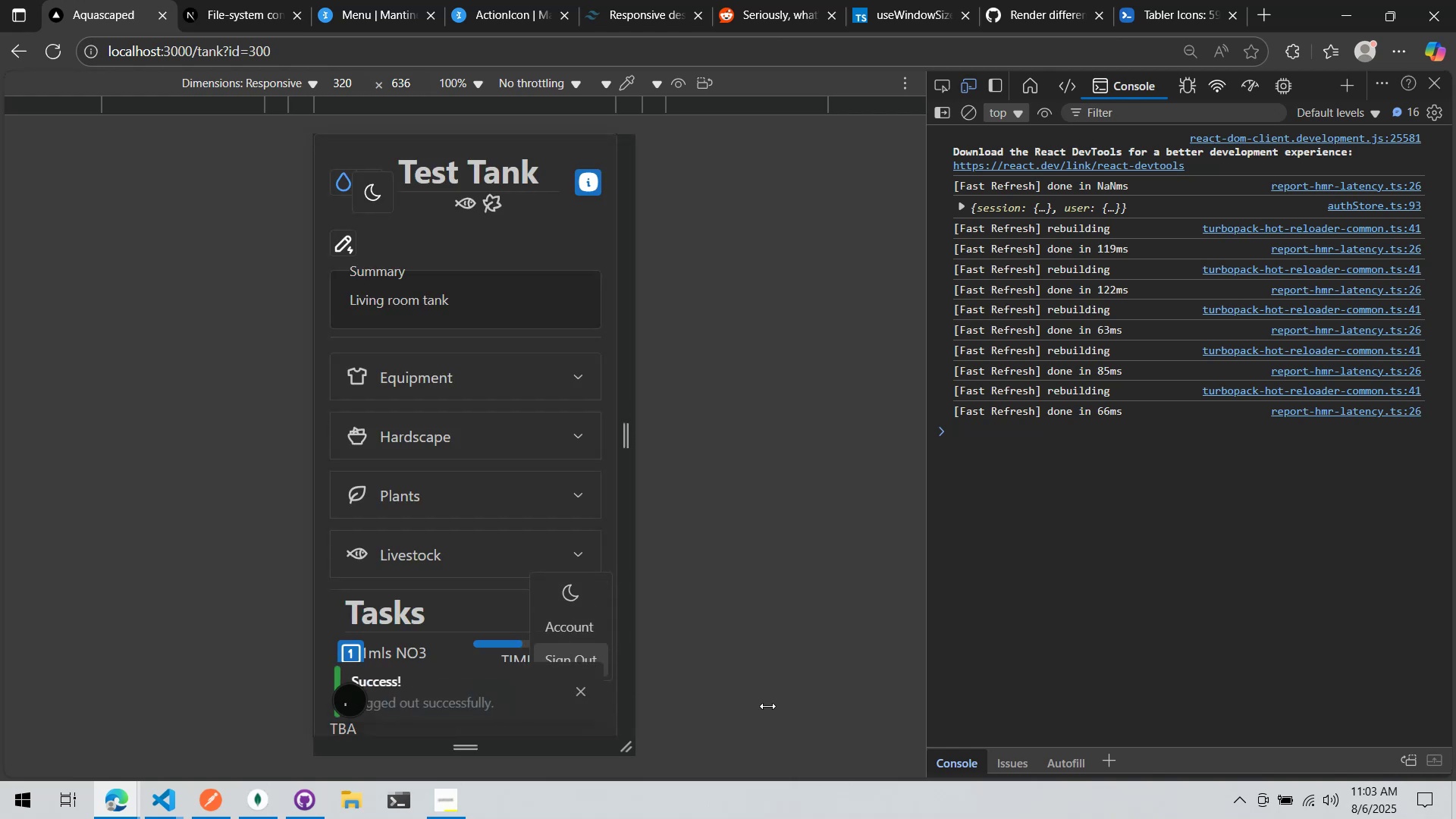 
key(Alt+Tab)
 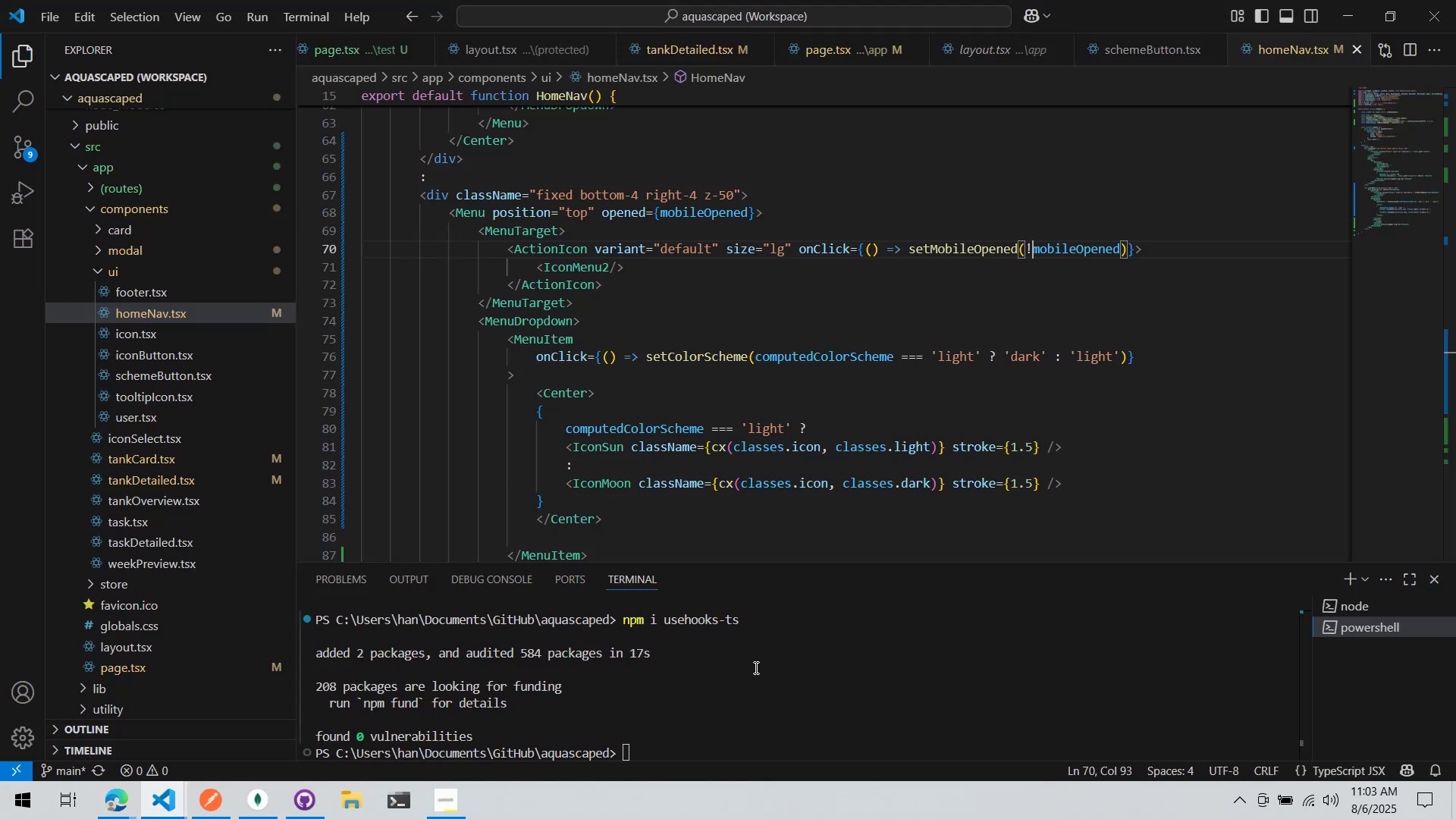 
key(Alt+AltLeft)
 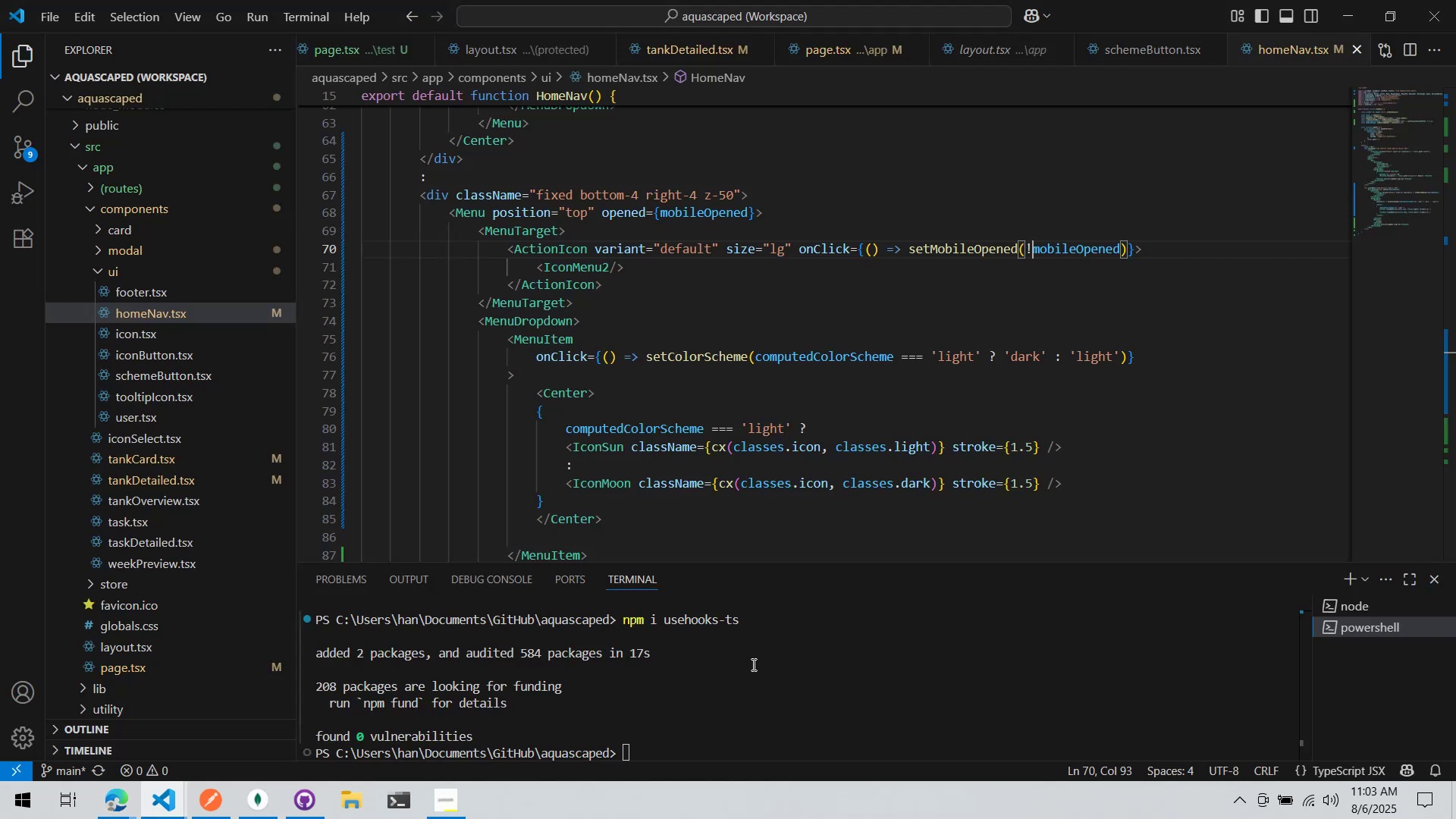 
key(Alt+Tab)
 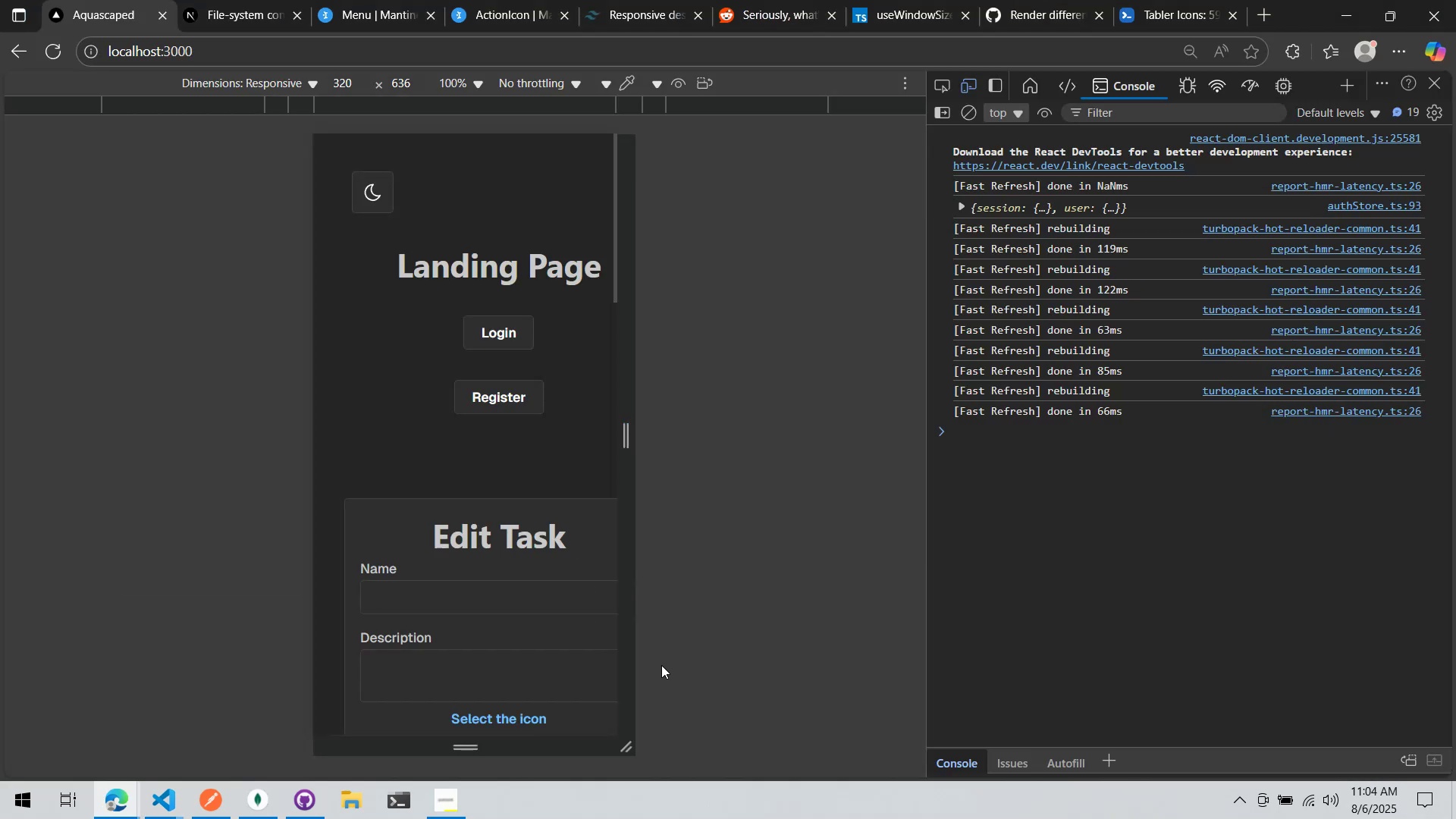 
key(Alt+AltLeft)
 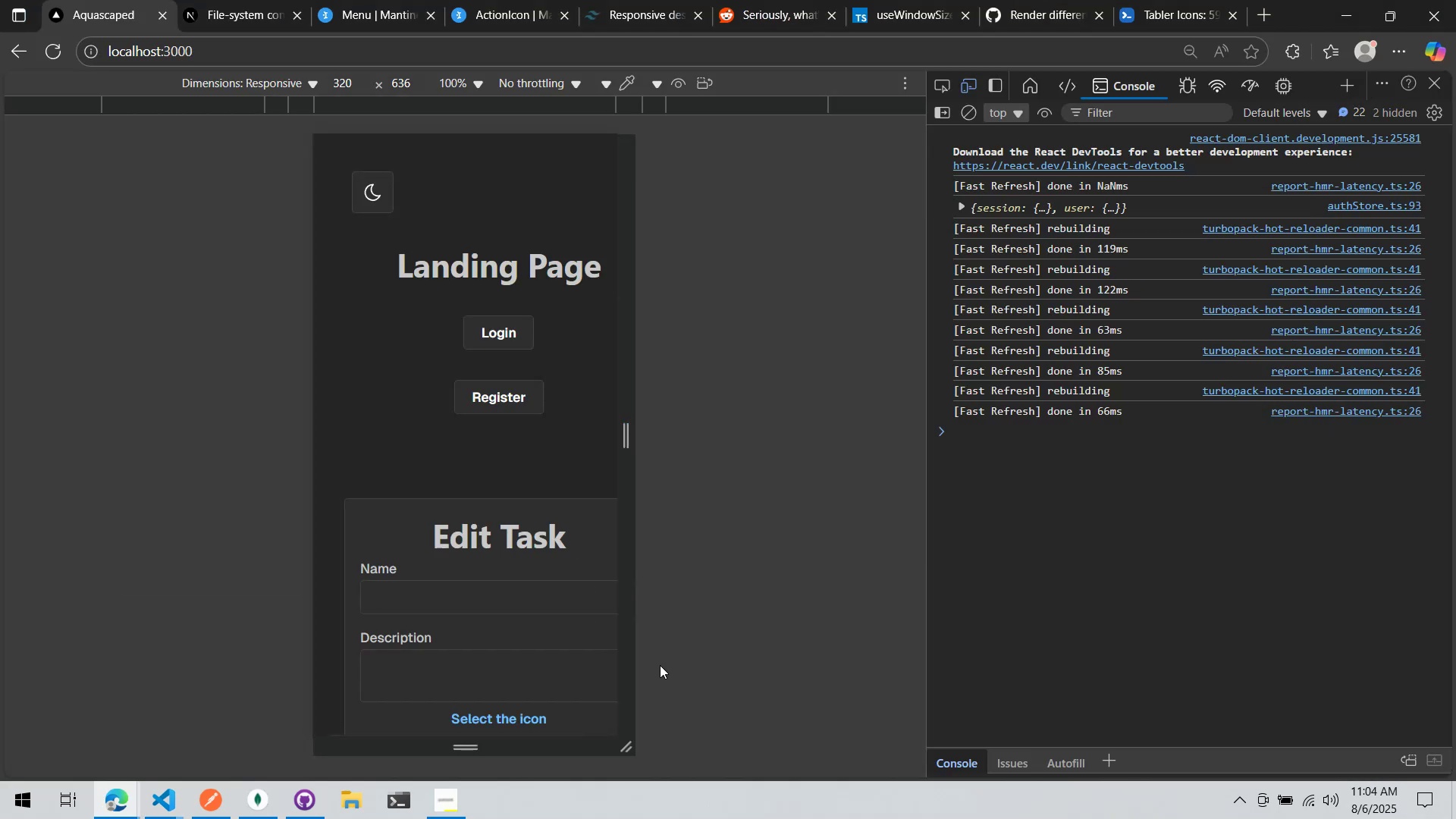 
key(Alt+Tab)
 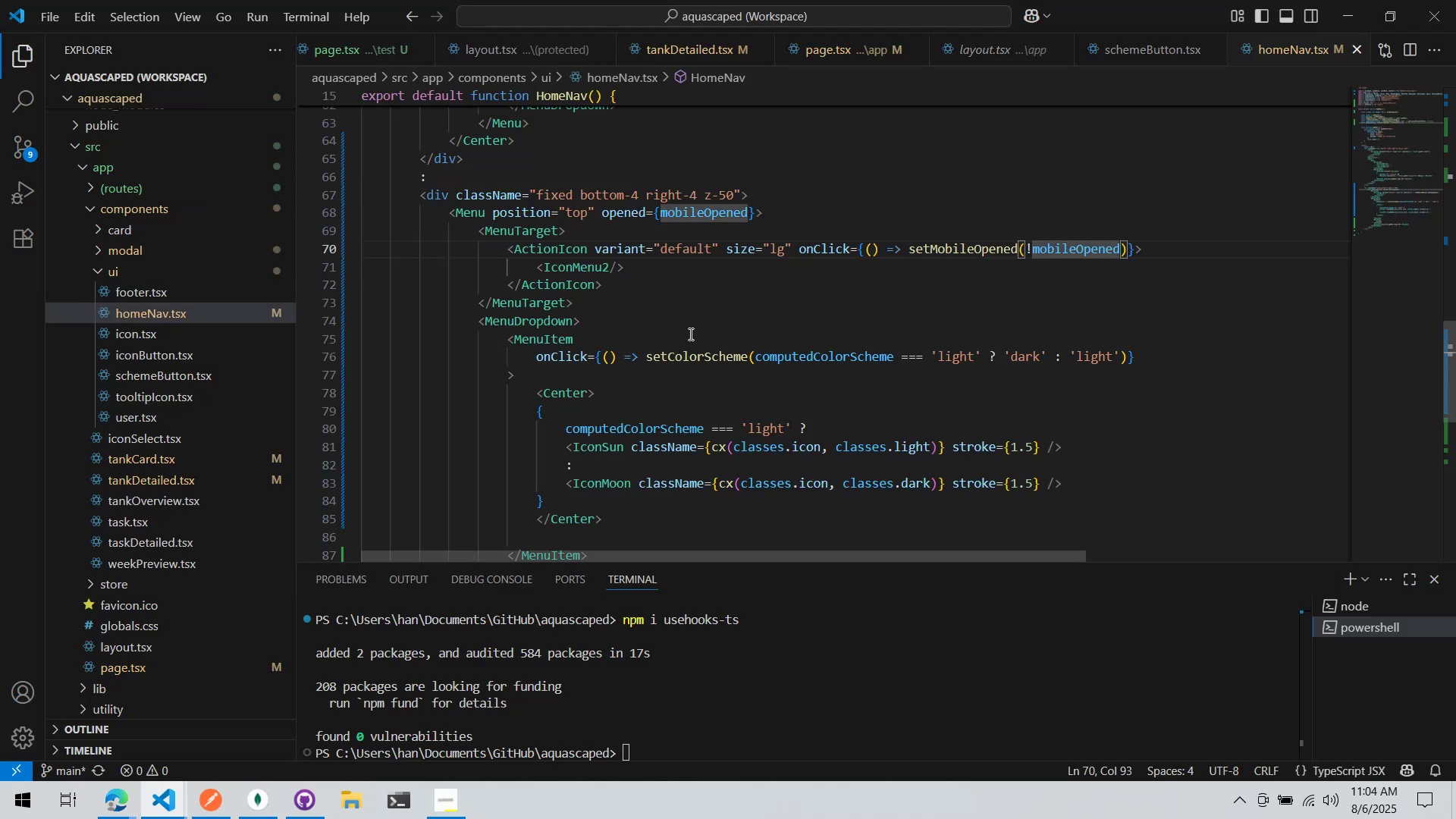 
scroll: coordinate [939, 342], scroll_direction: down, amount: 2.0
 